 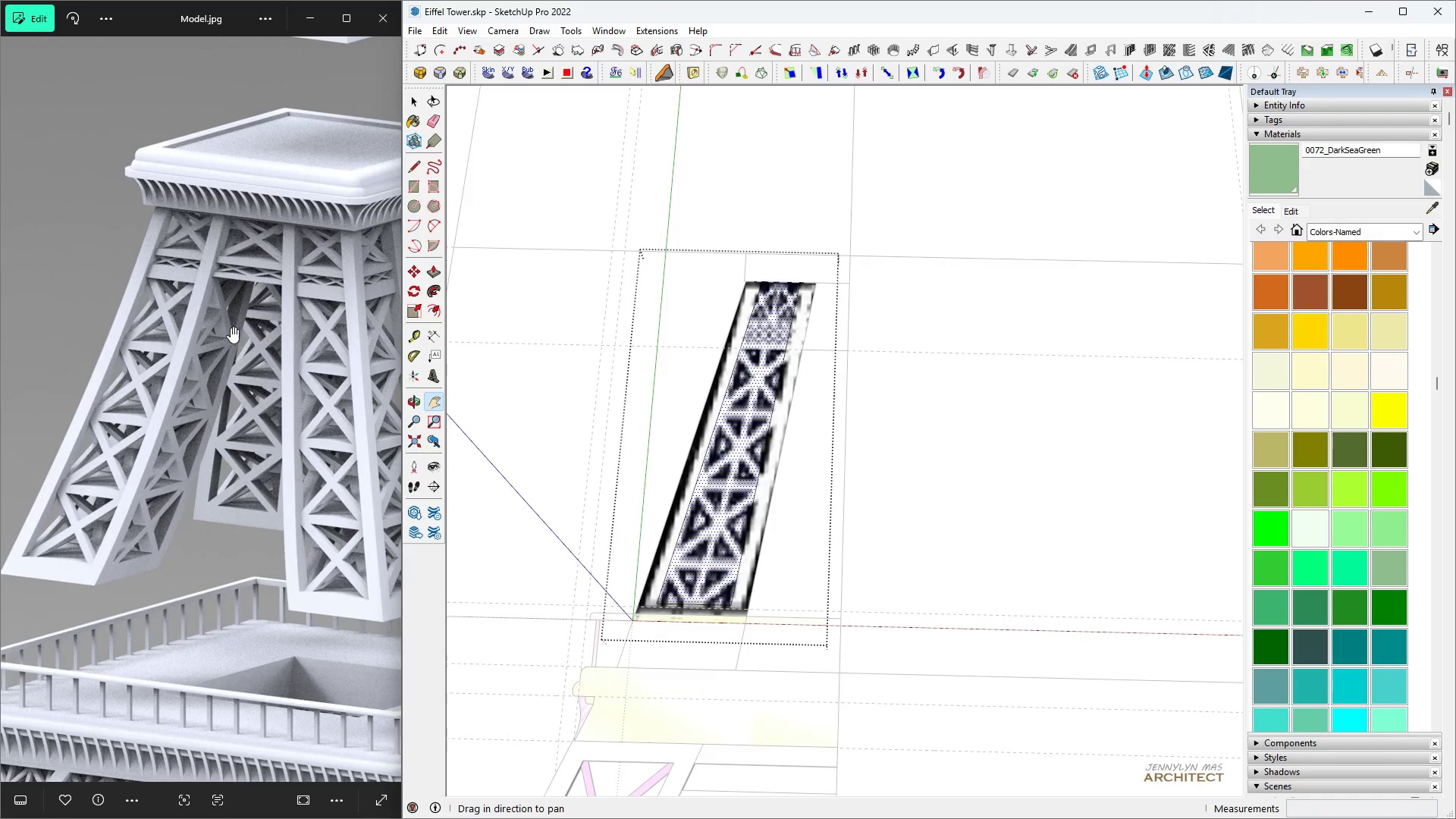 
scroll: coordinate [795, 310], scroll_direction: up, amount: 2.0
 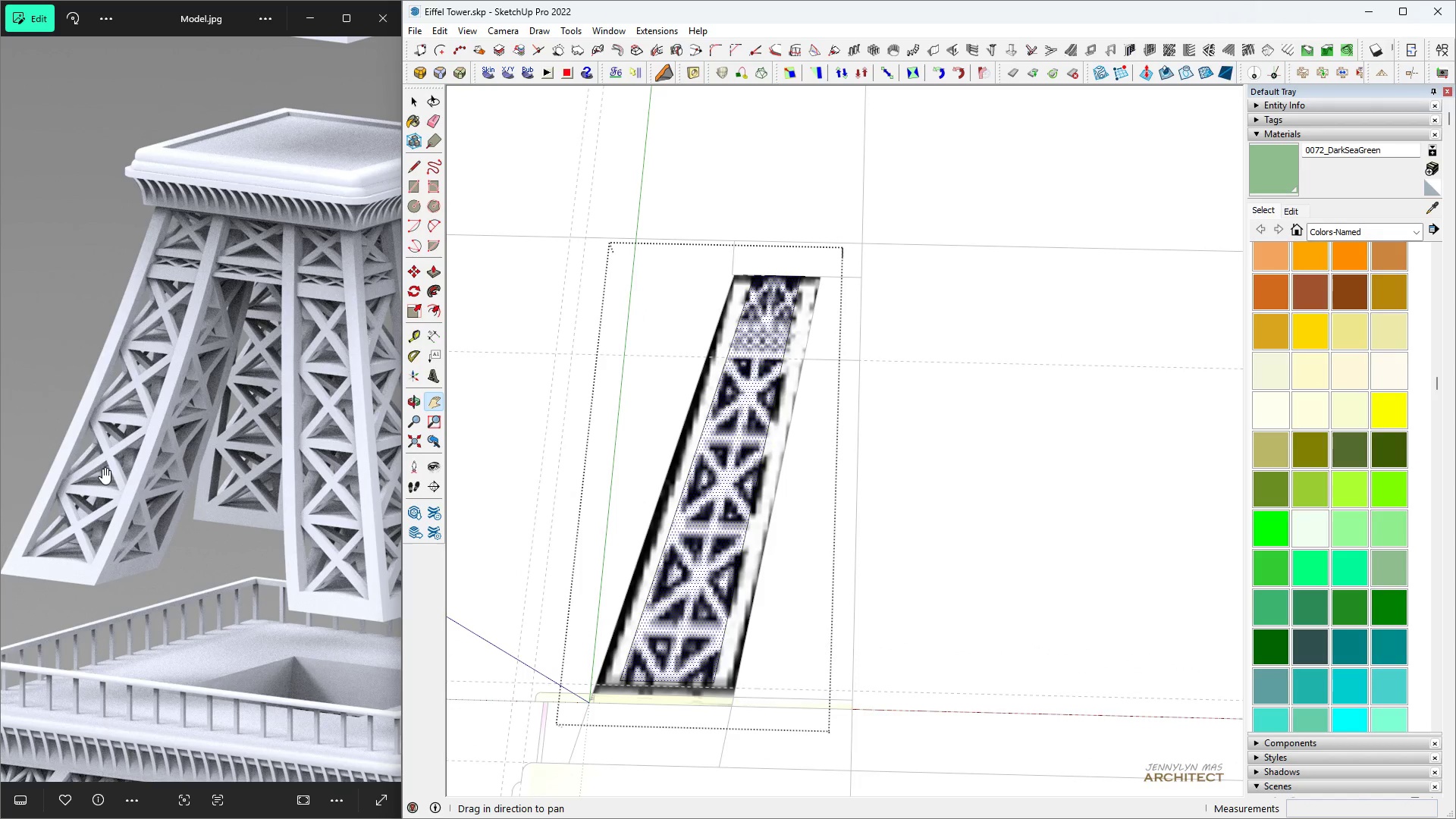 
wait(6.05)
 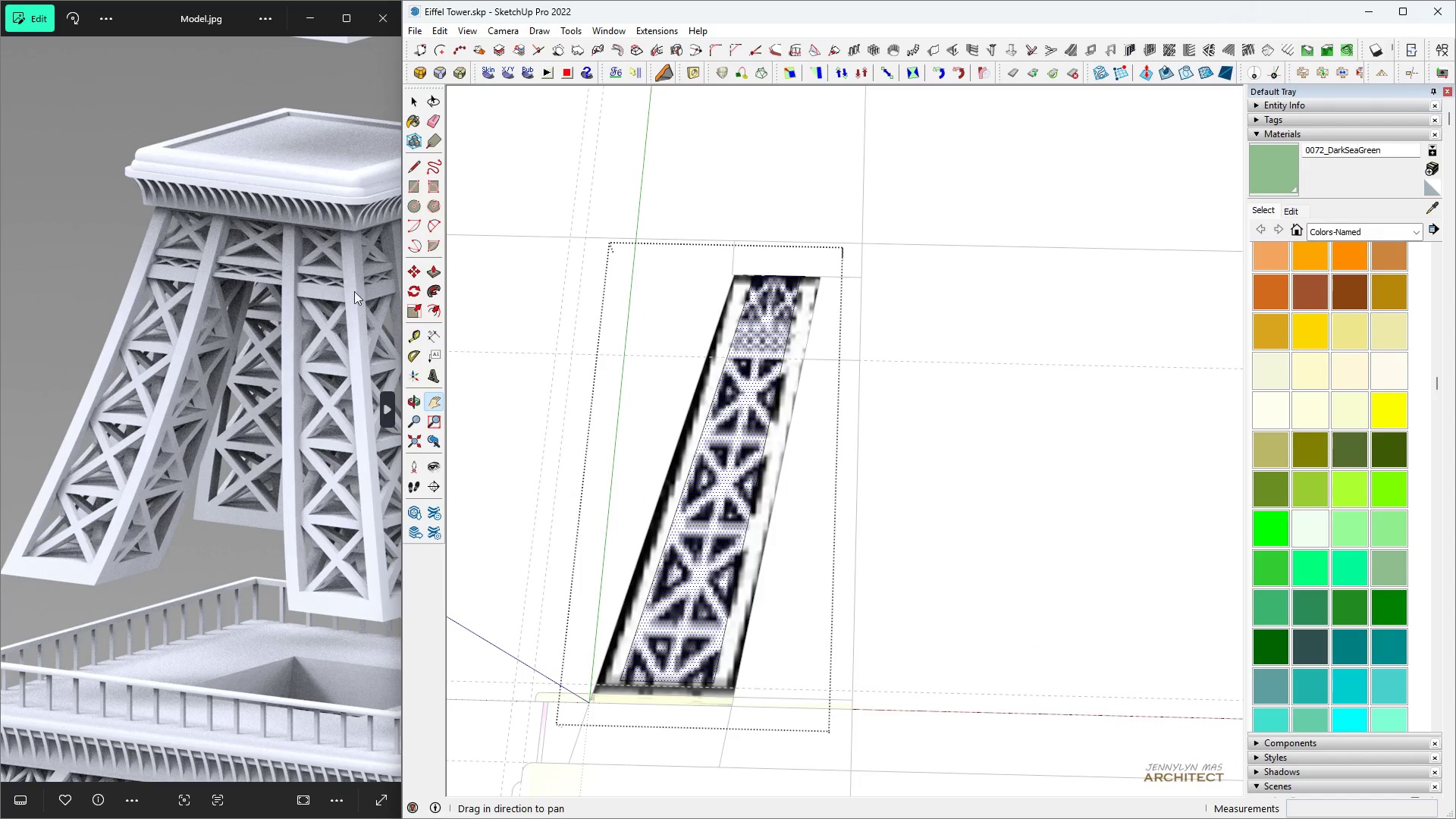 
scroll: coordinate [686, 709], scroll_direction: up, amount: 2.0
 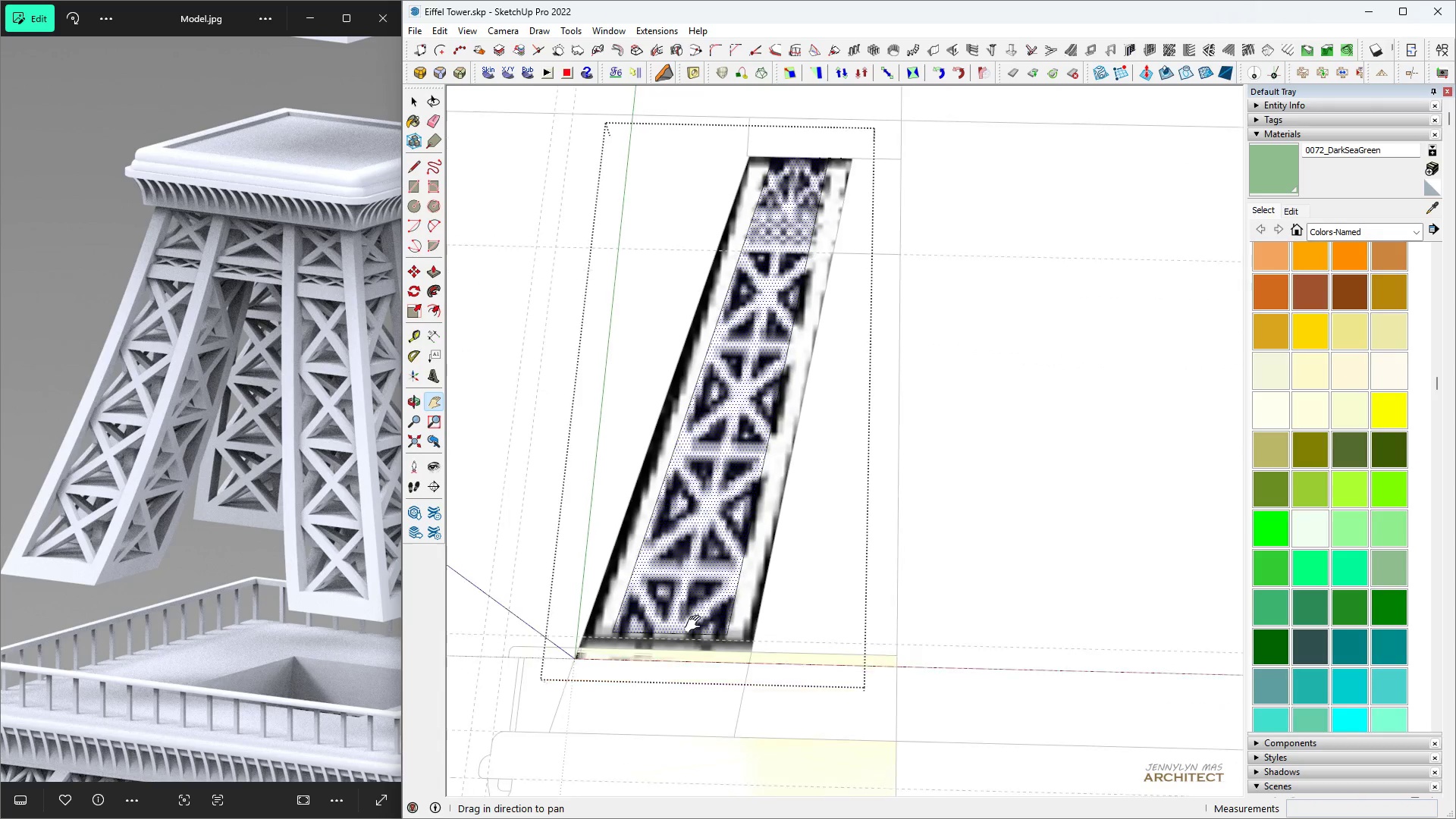 
key(Space)
 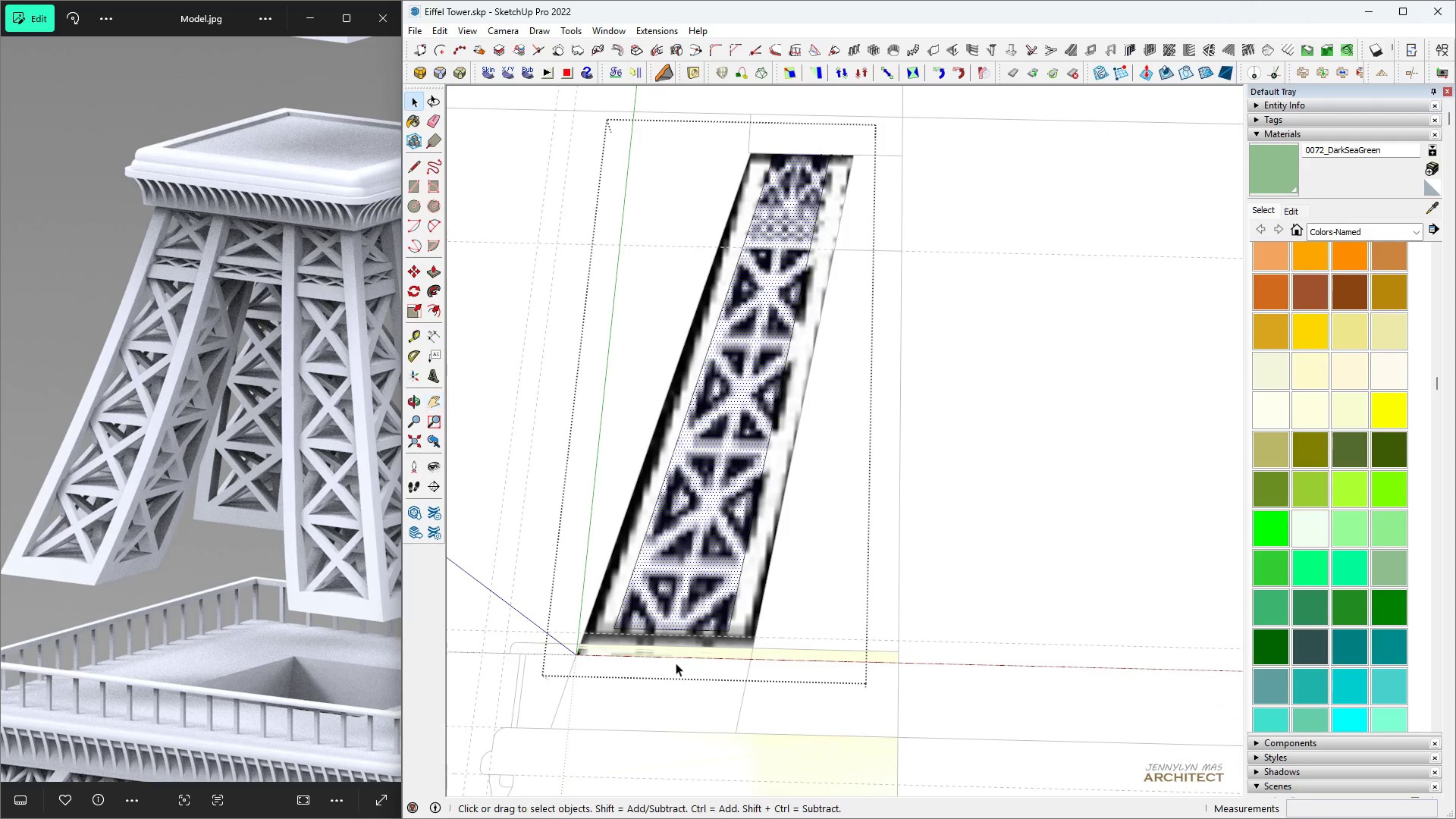 
scroll: coordinate [673, 665], scroll_direction: up, amount: 5.0
 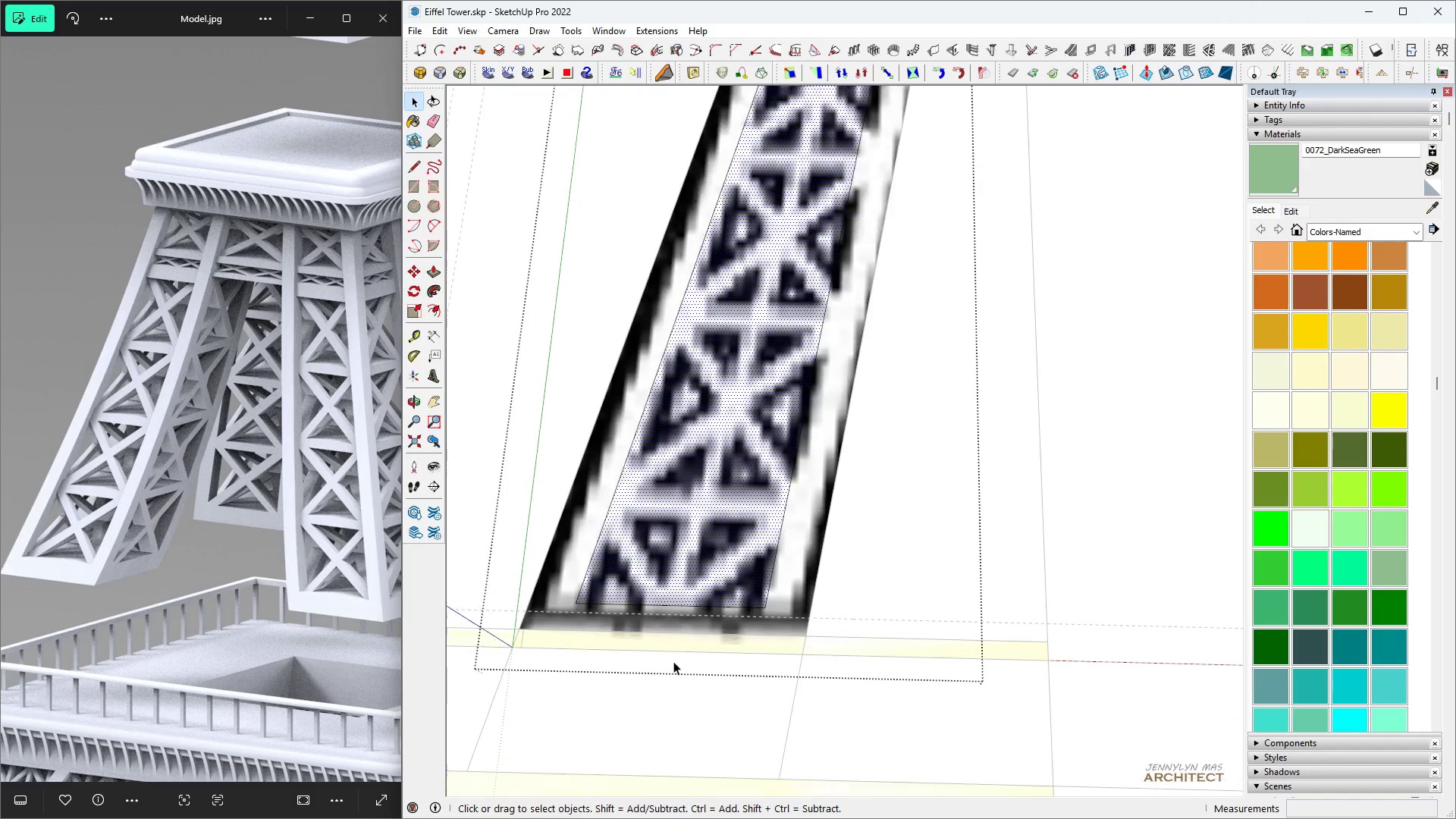 
key(T)
 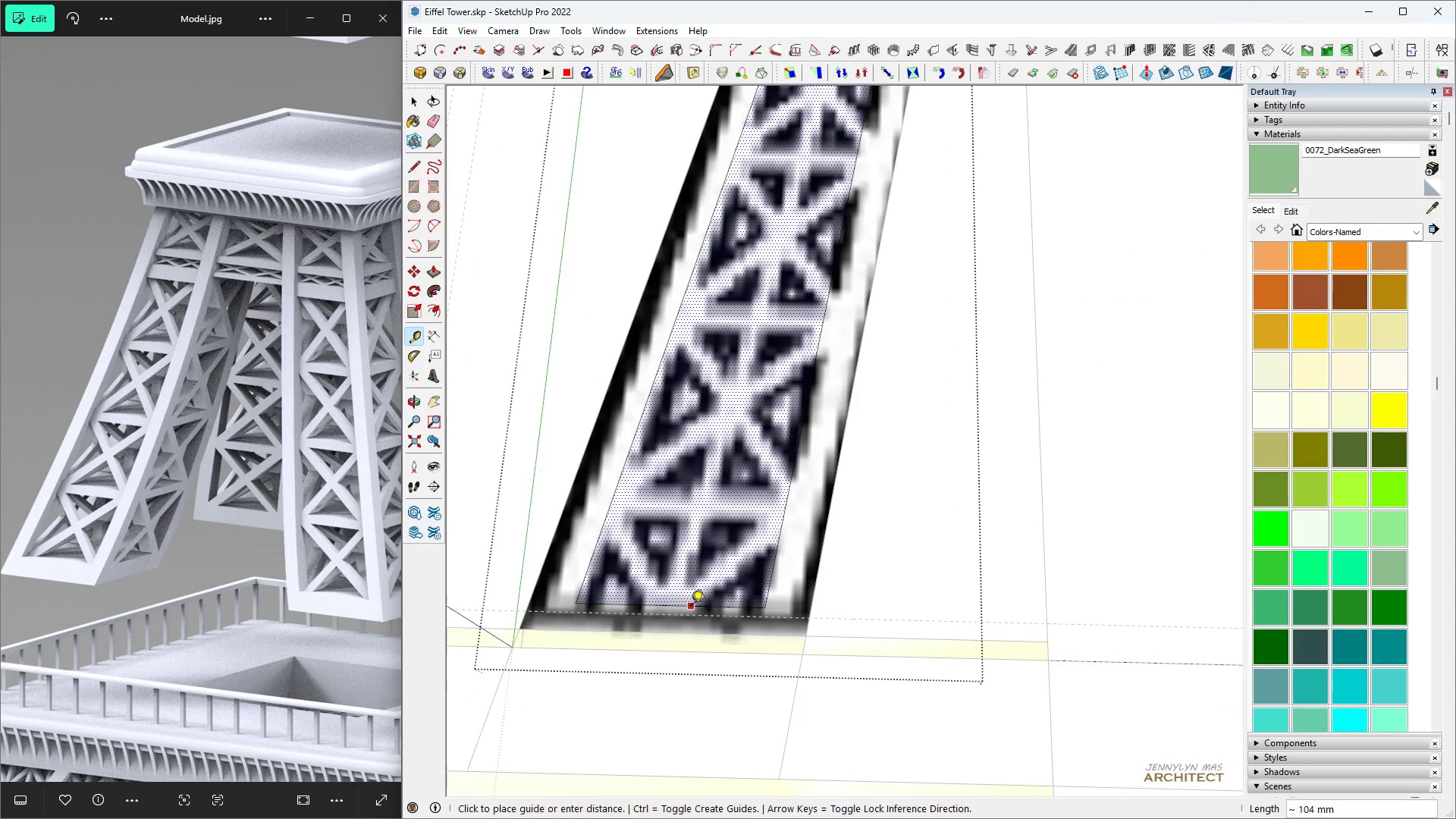 
double_click([691, 607])
 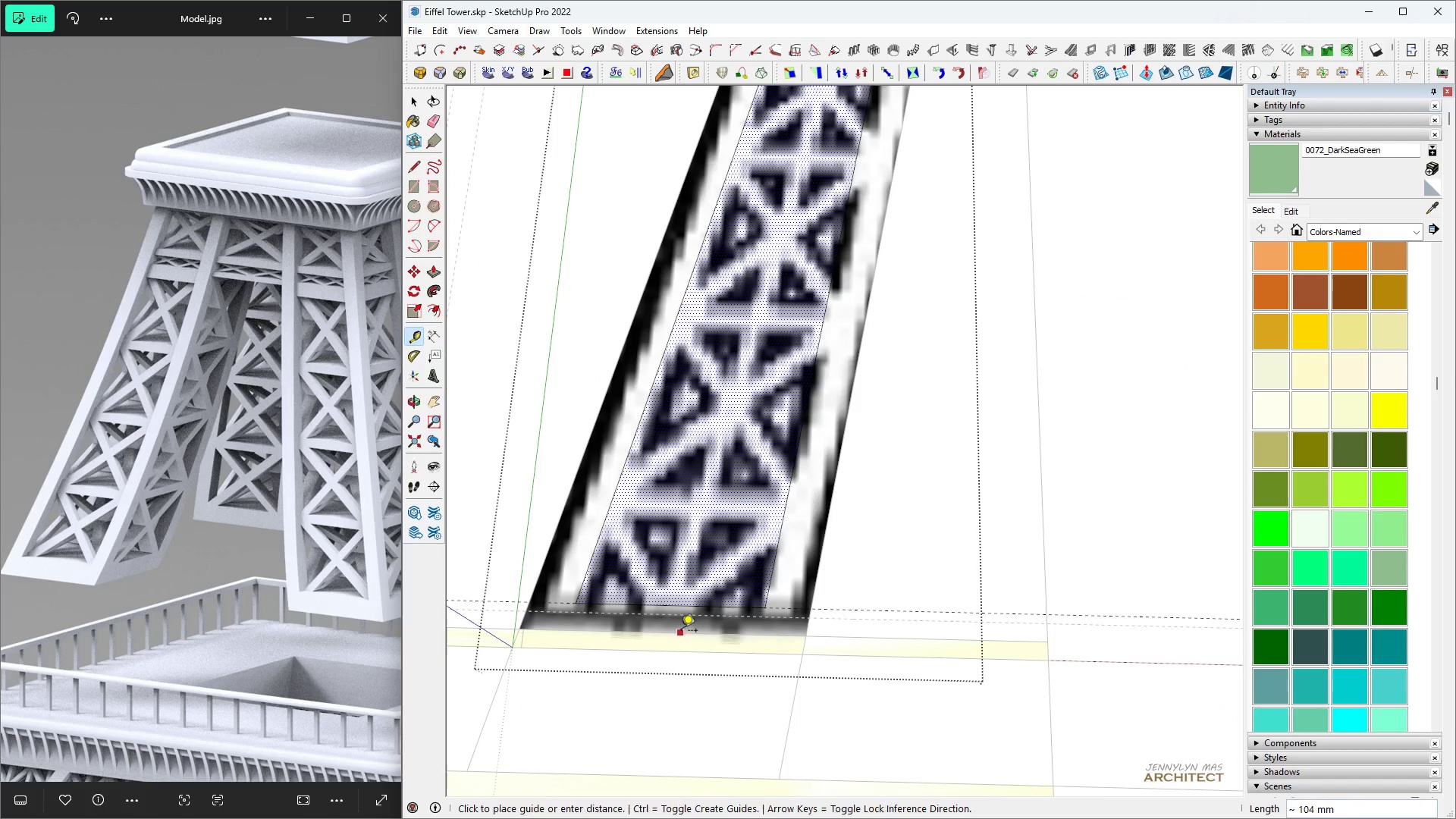 
double_click([681, 632])
 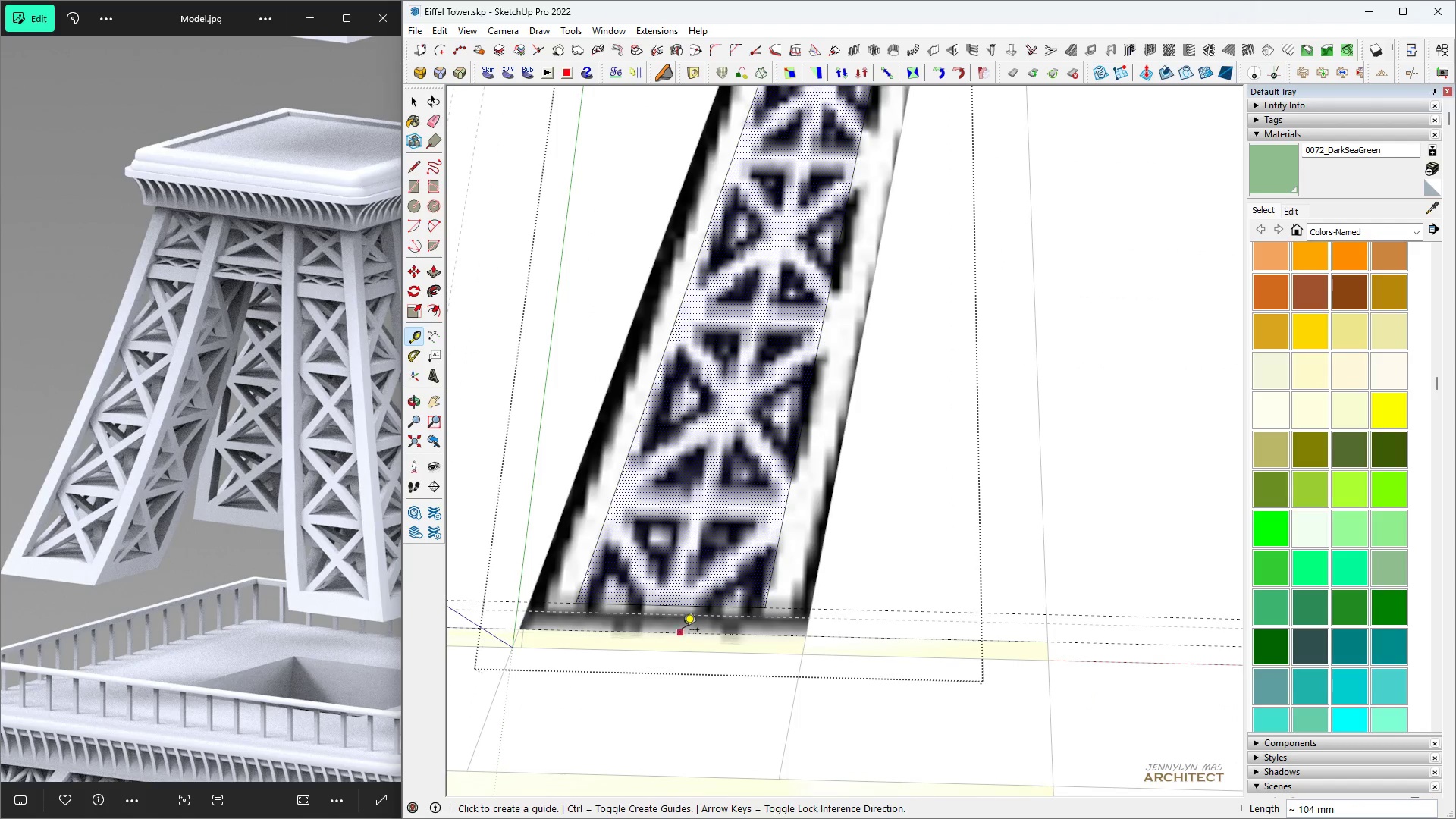 
key(Space)
 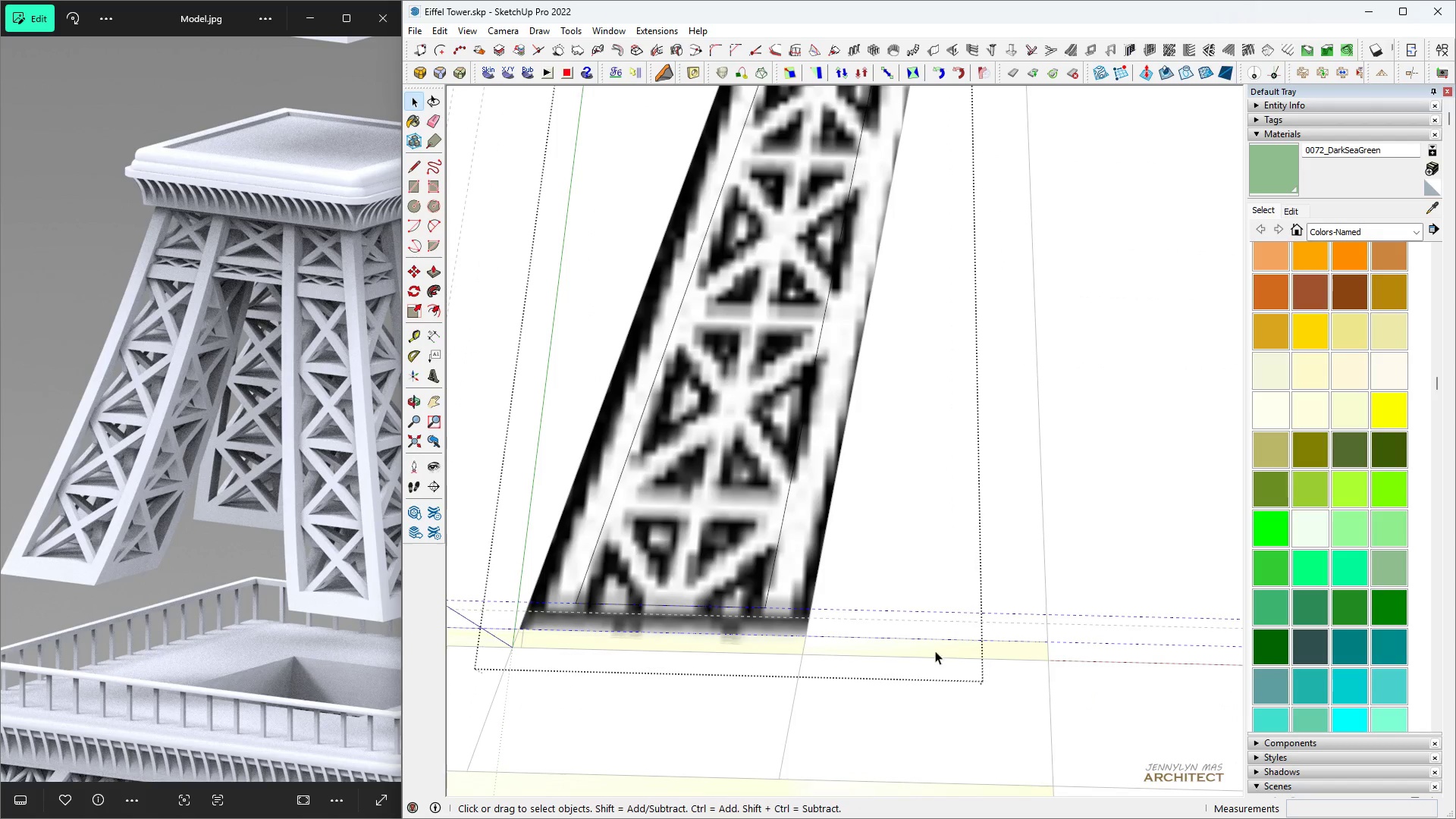 
key(Space)
 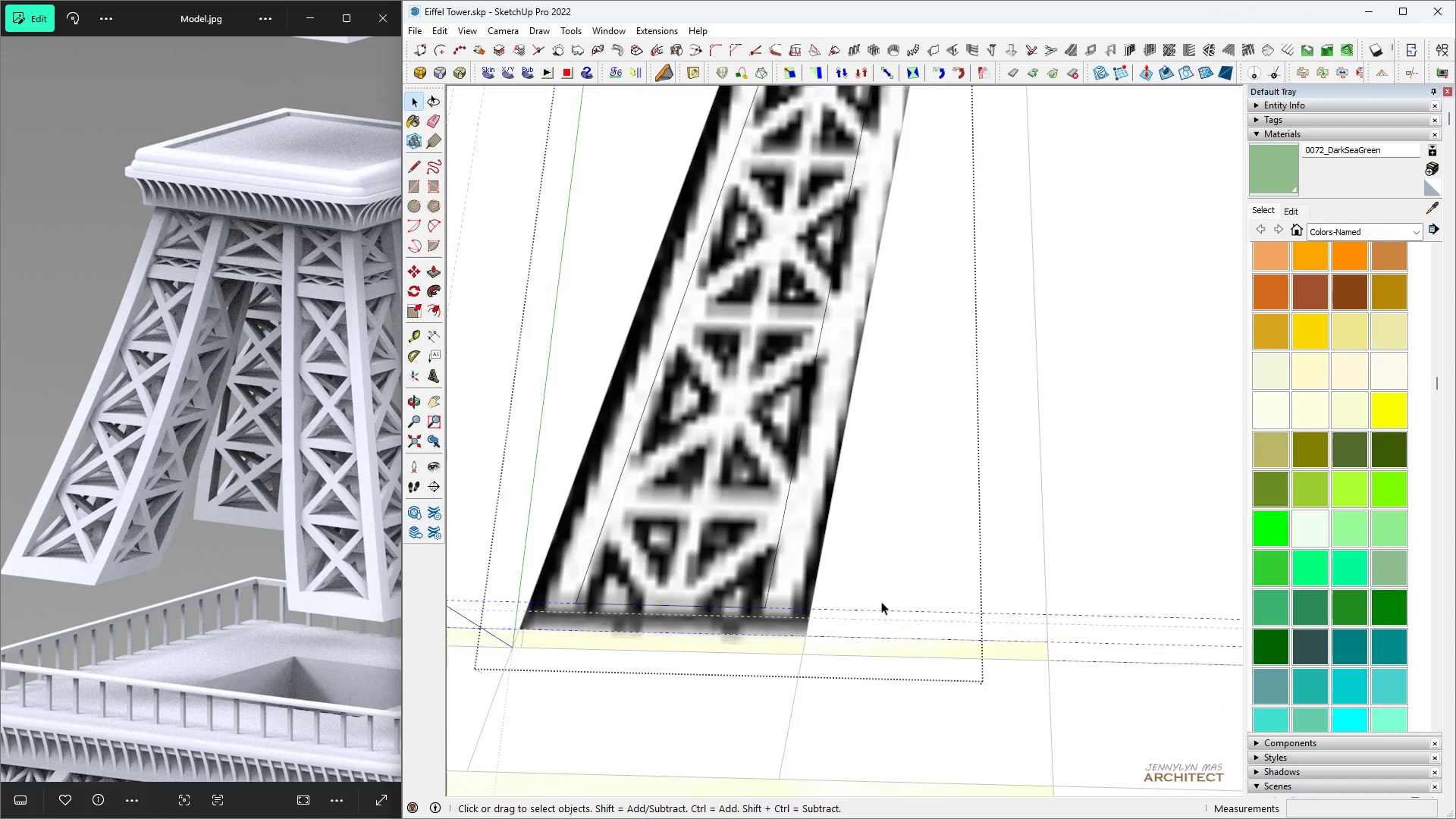 
scroll: coordinate [847, 648], scroll_direction: none, amount: 0.0
 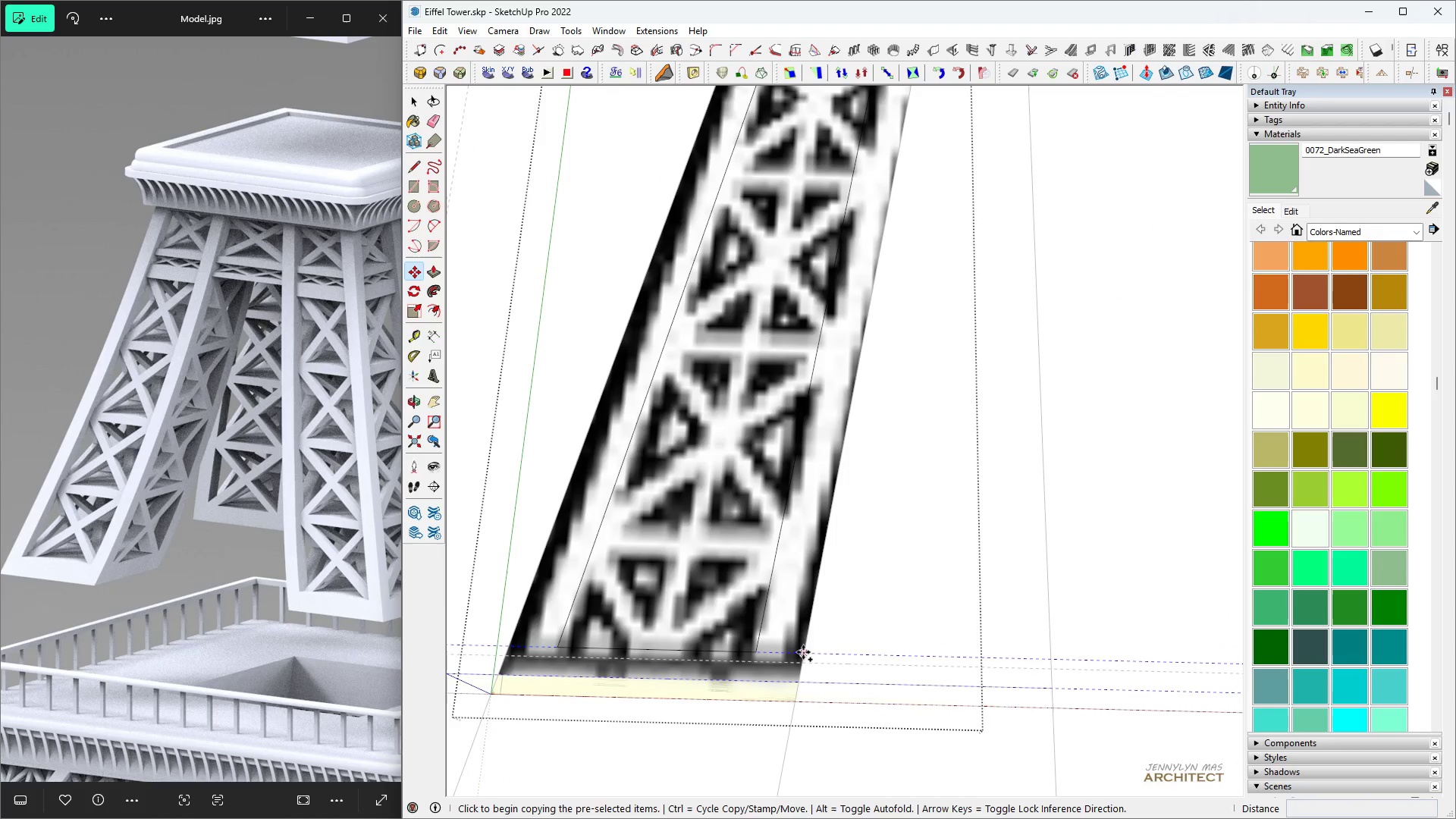 
key(H)
 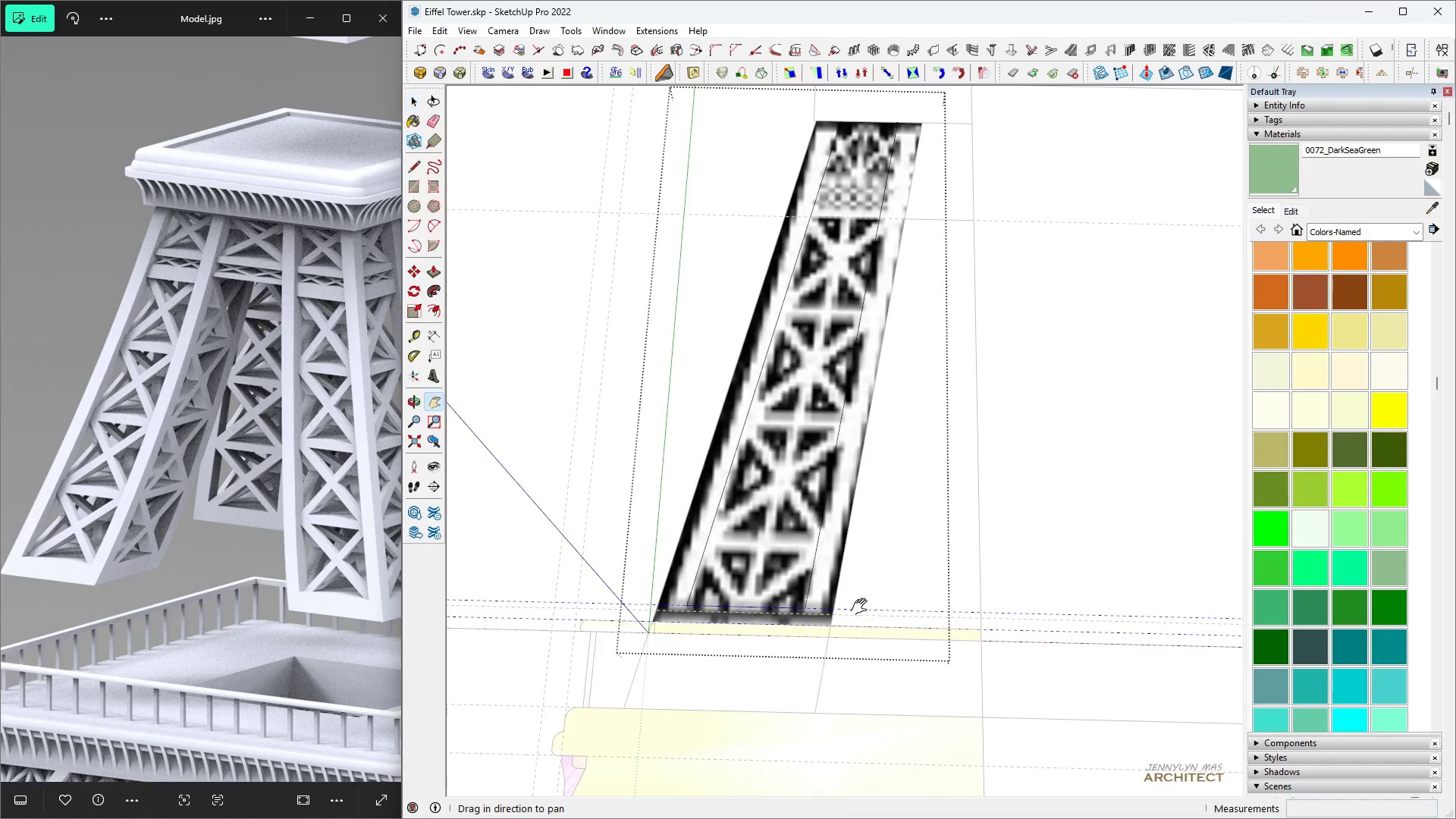 
key(Space)
 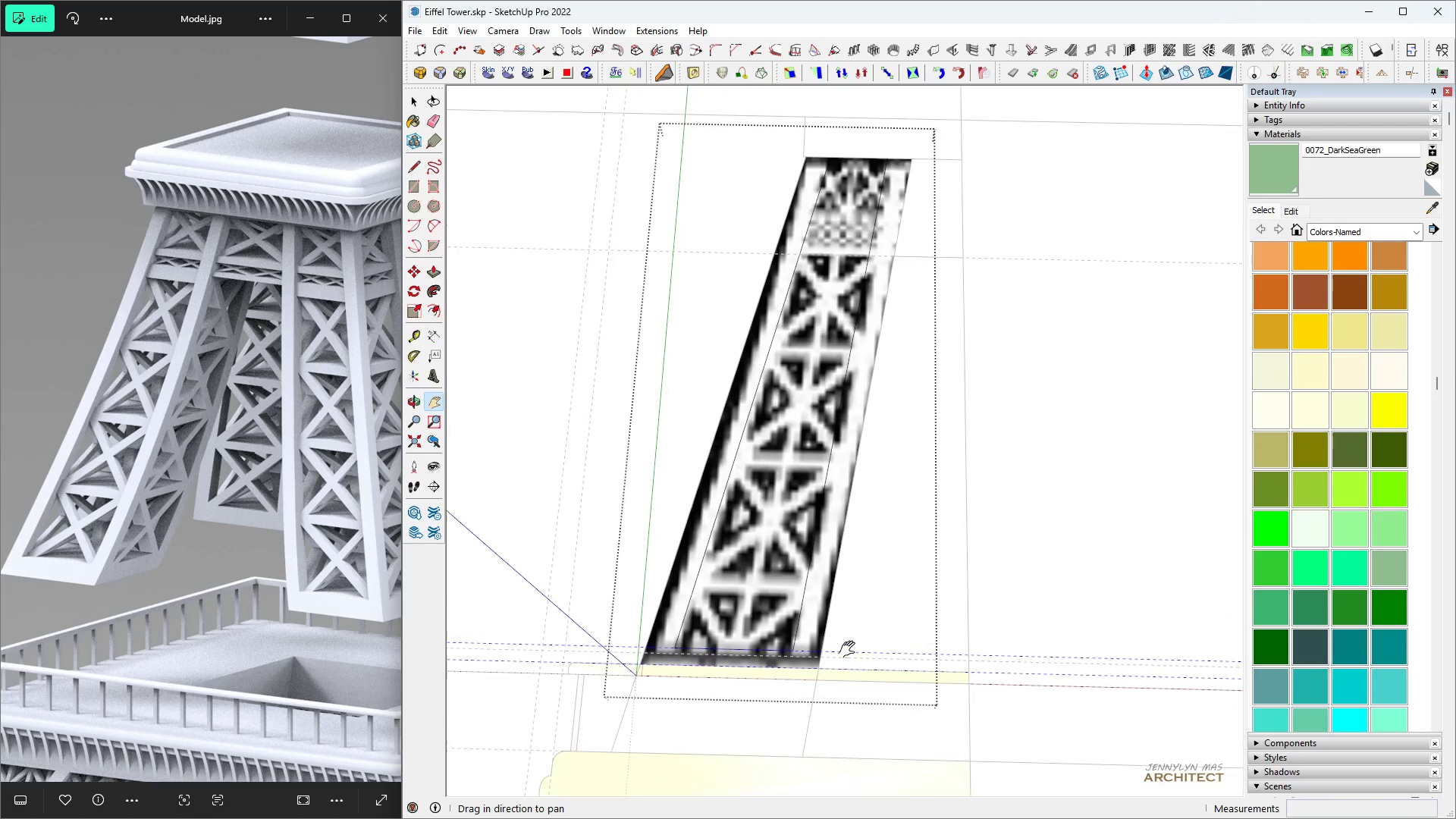 
key(M)
 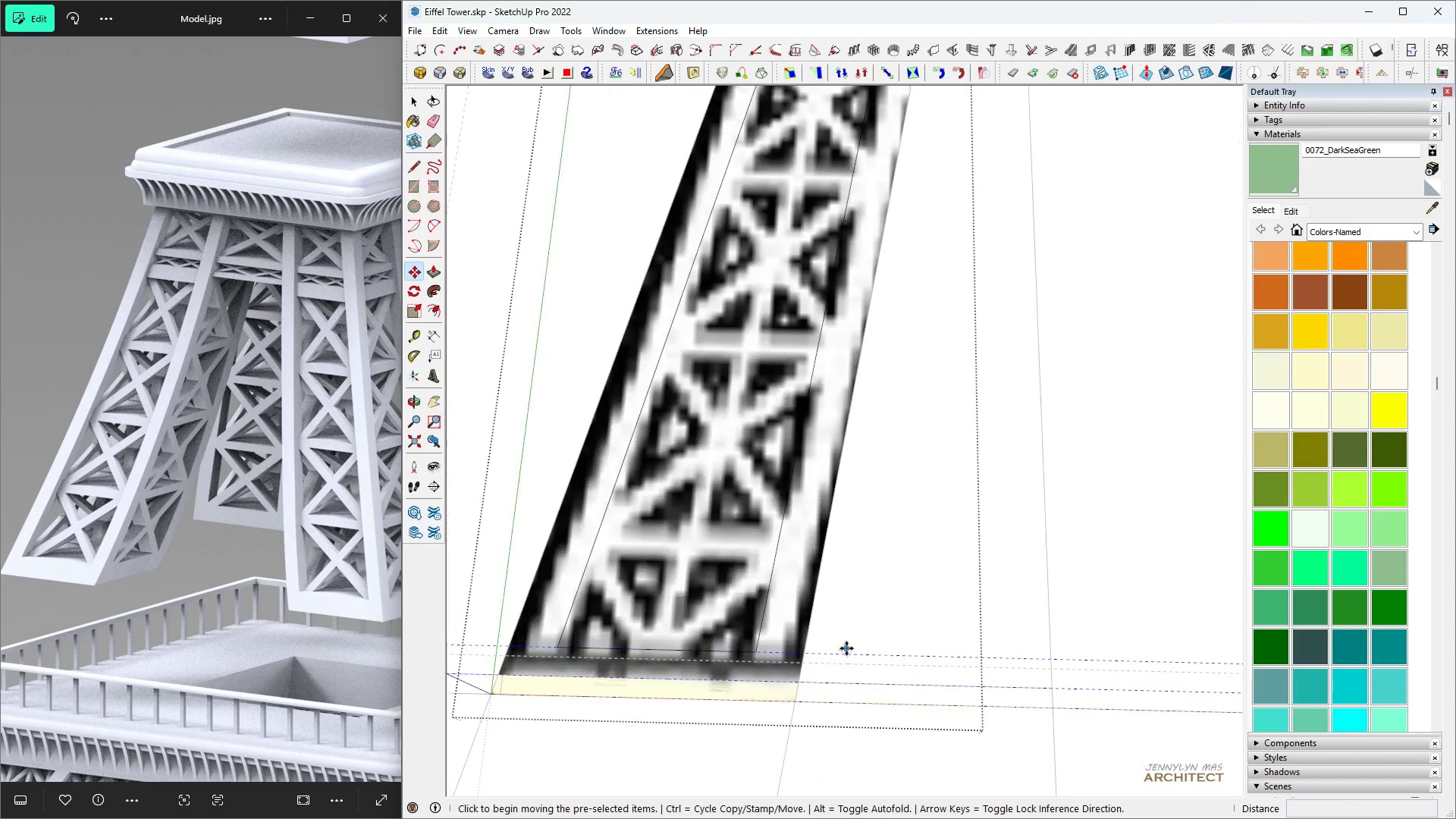 
key(Control+ControlLeft)
 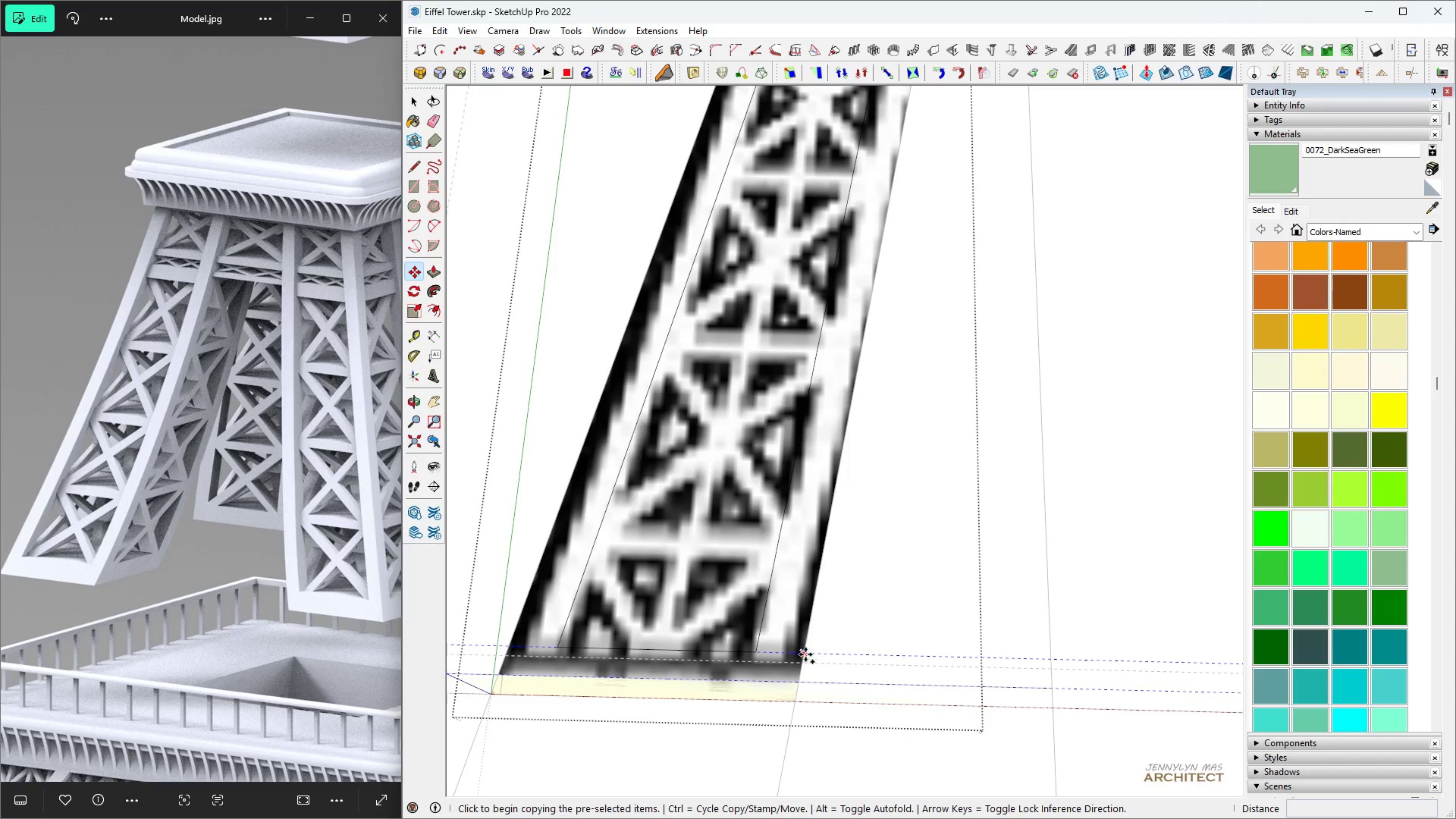 
left_click([806, 651])
 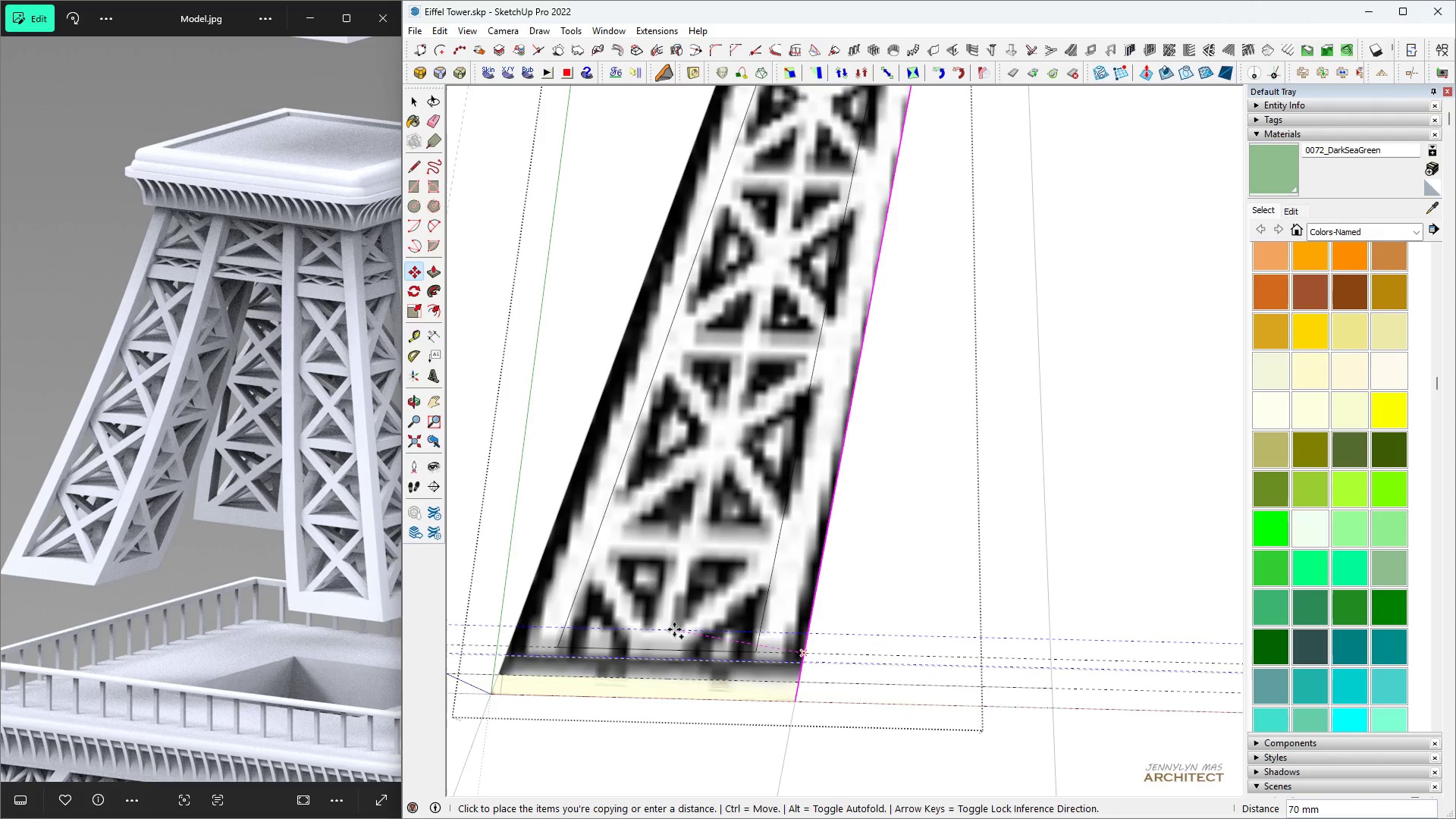 
scroll: coordinate [674, 629], scroll_direction: down, amount: 5.0
 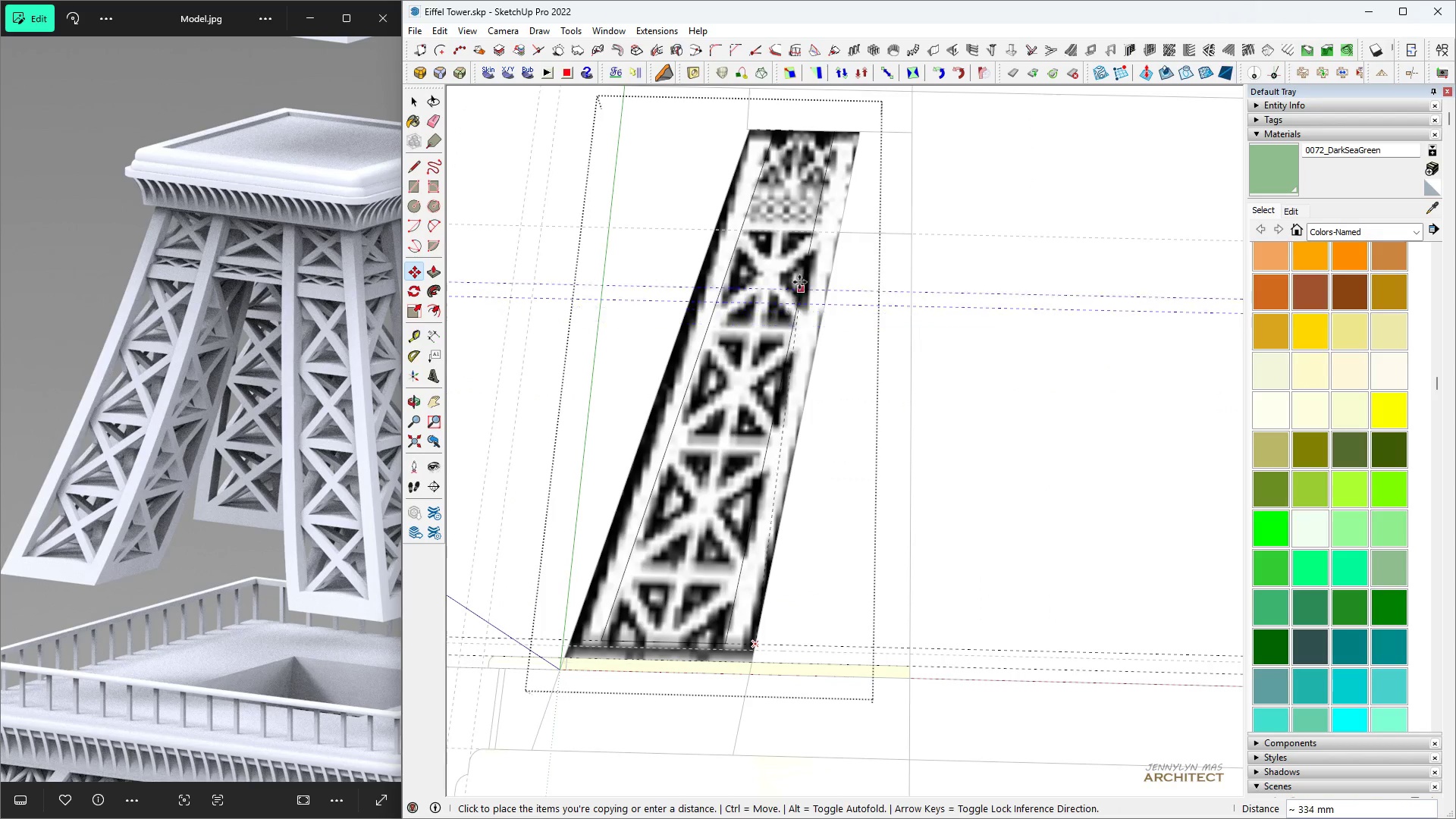 
scroll: coordinate [893, 128], scroll_direction: up, amount: 5.0
 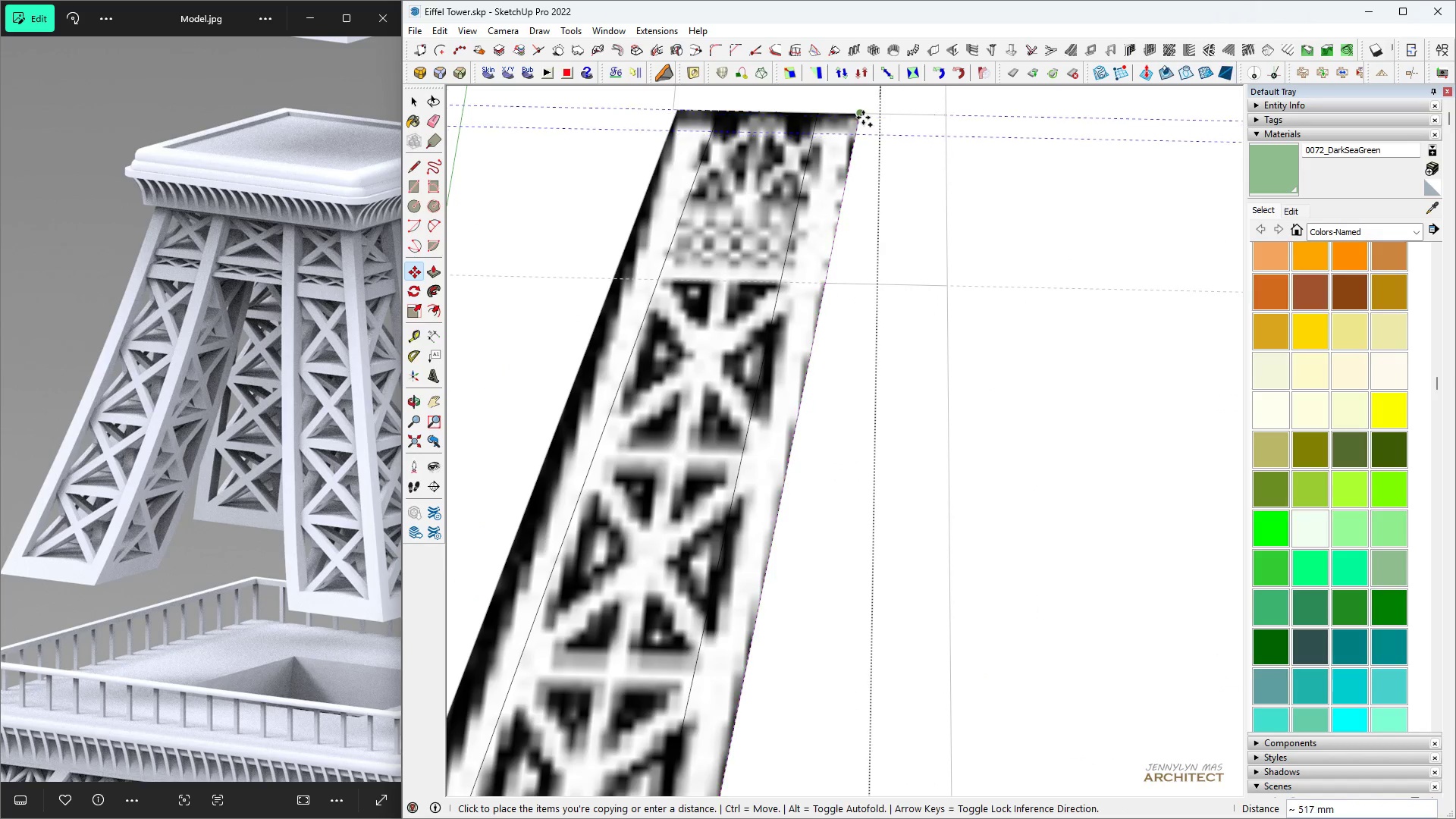 
left_click([863, 118])
 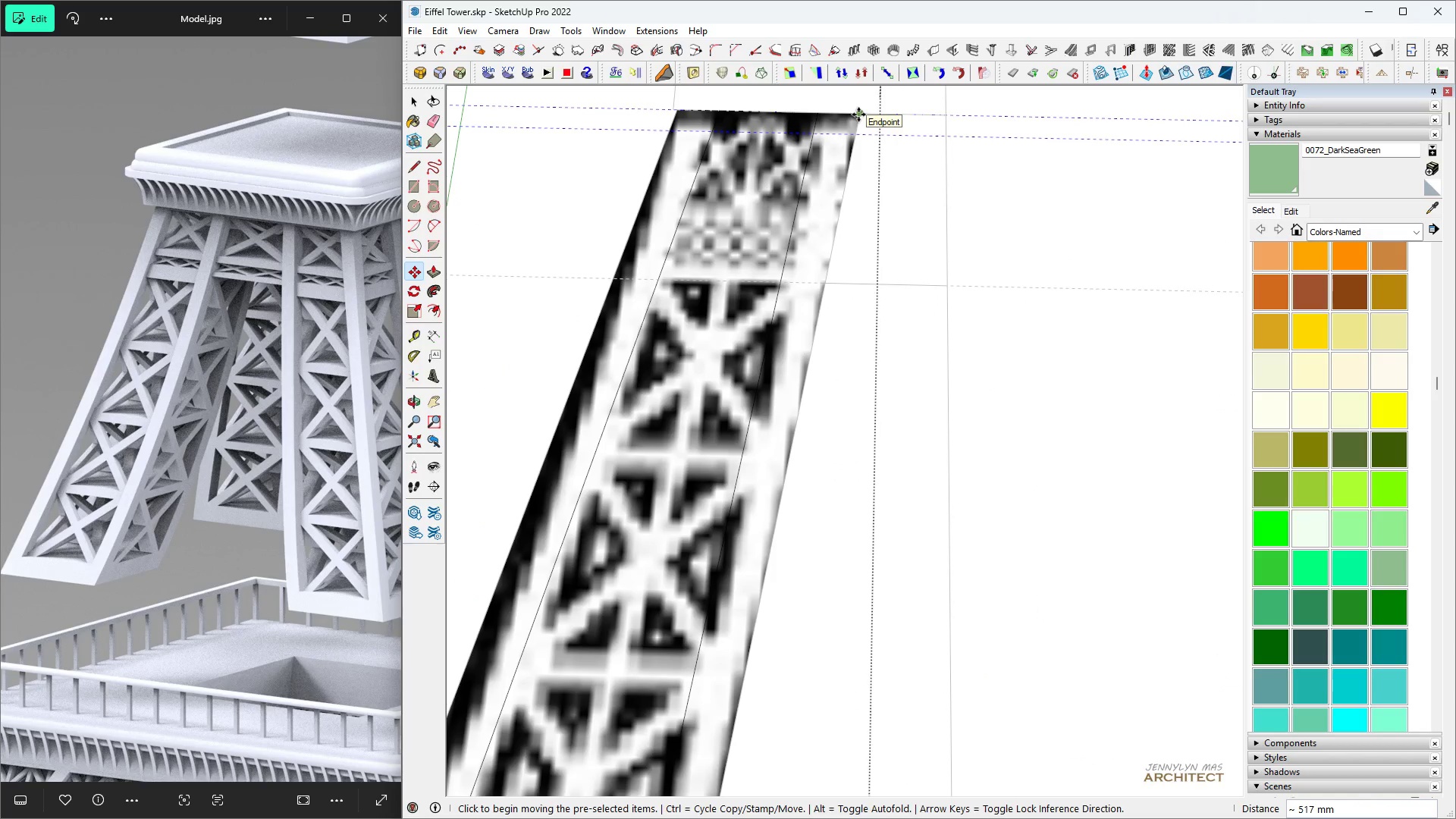 
key(Slash)
 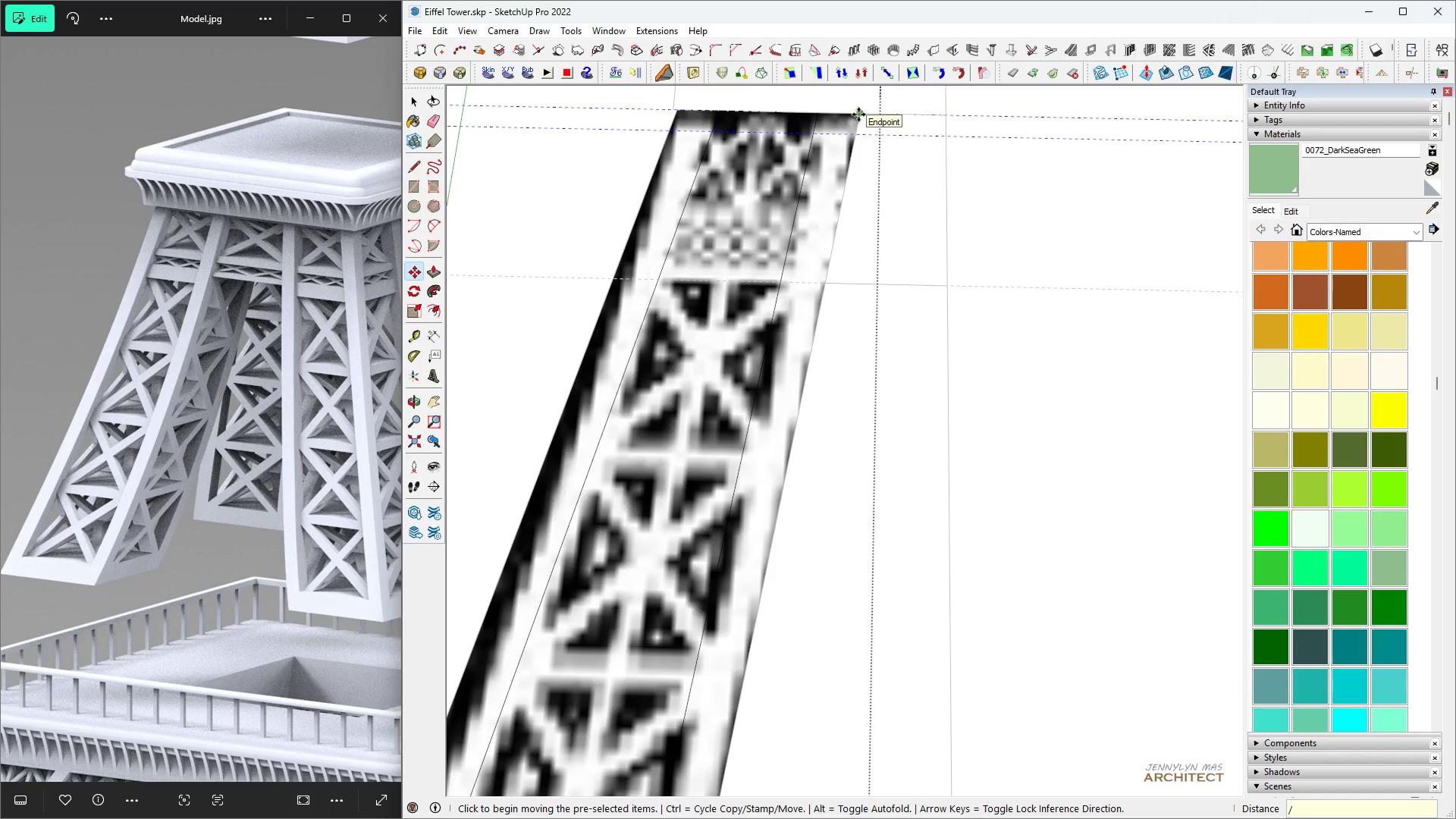 
key(5)
 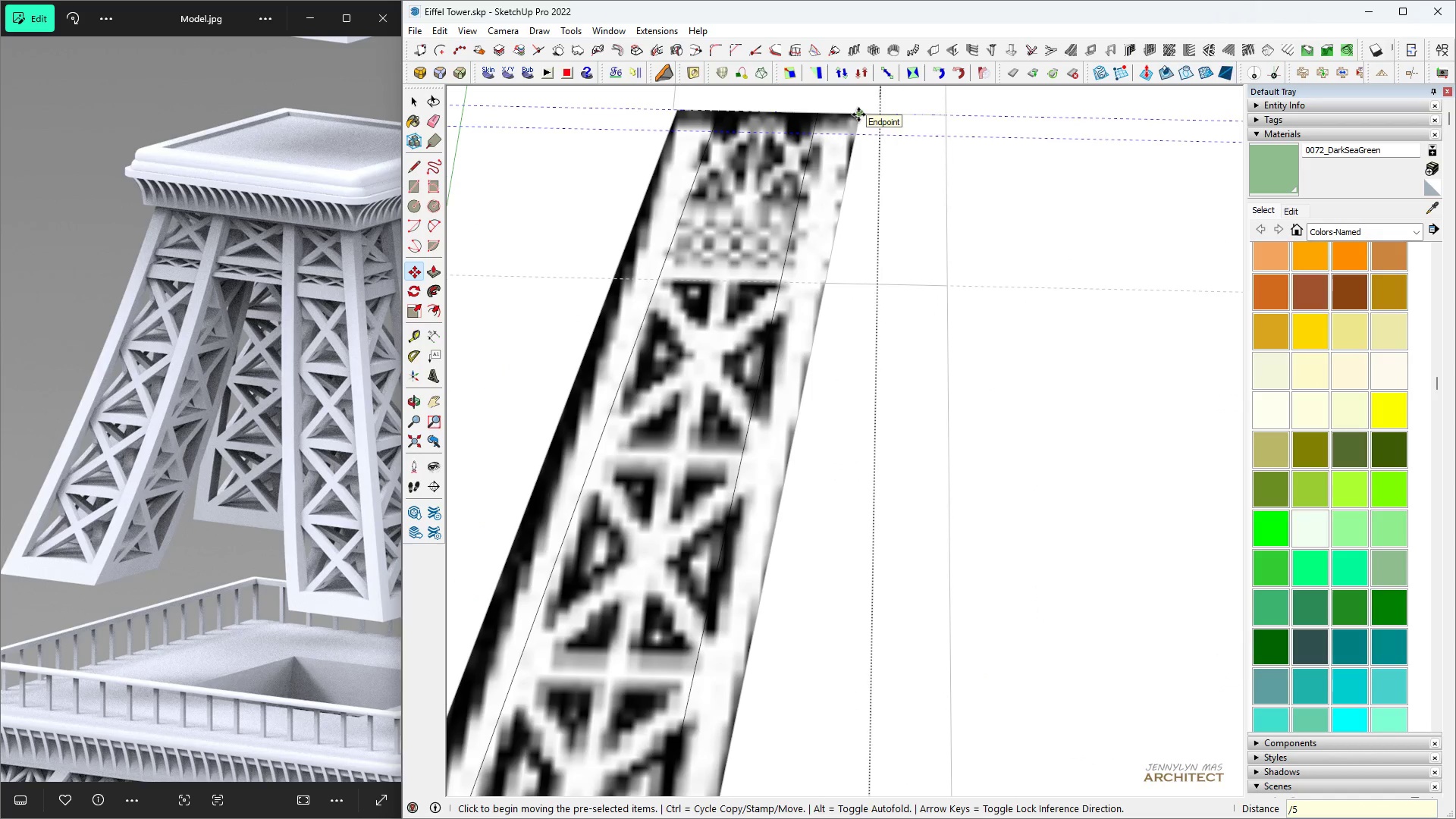 
key(Enter)
 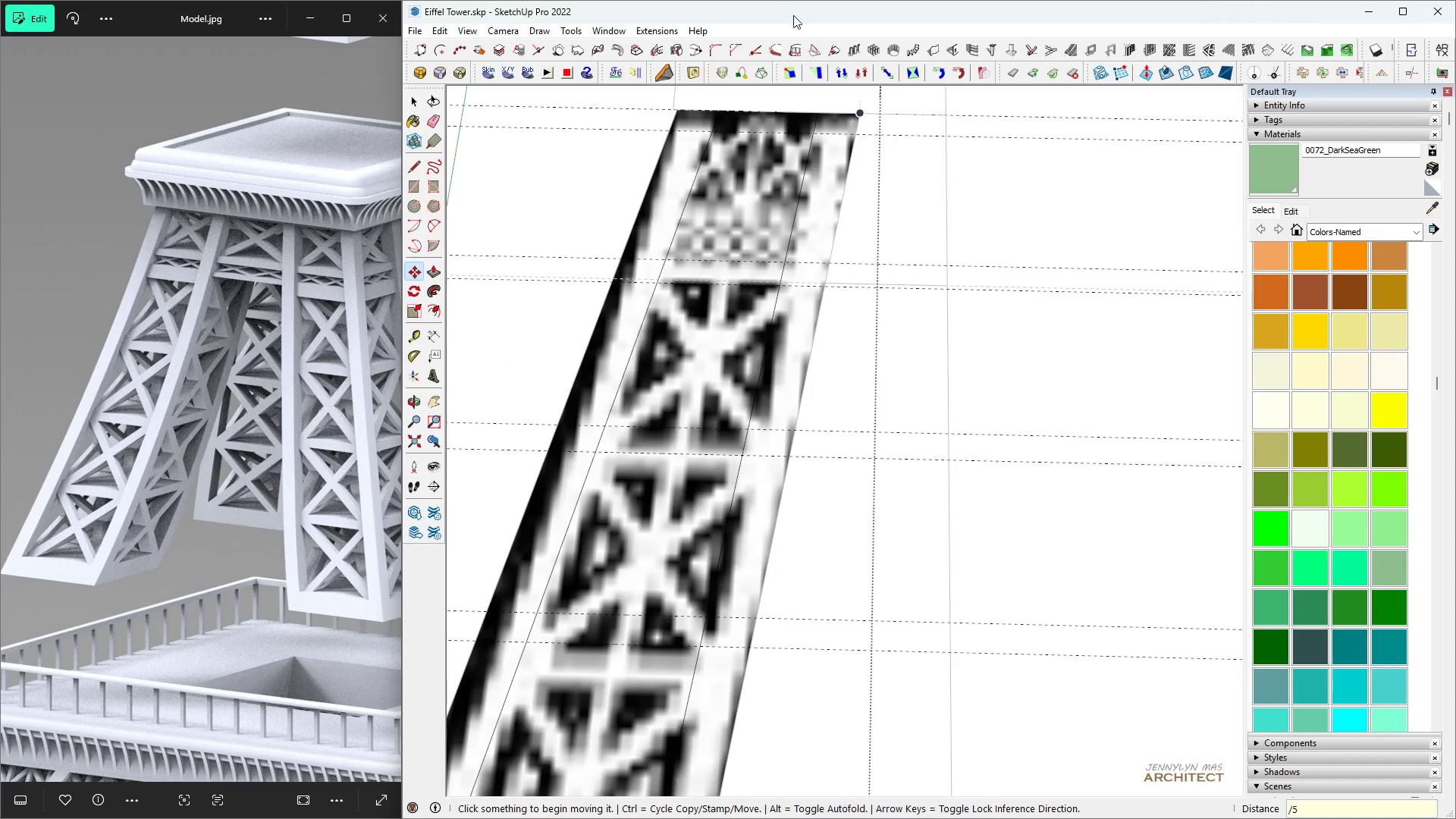 
key(Space)
 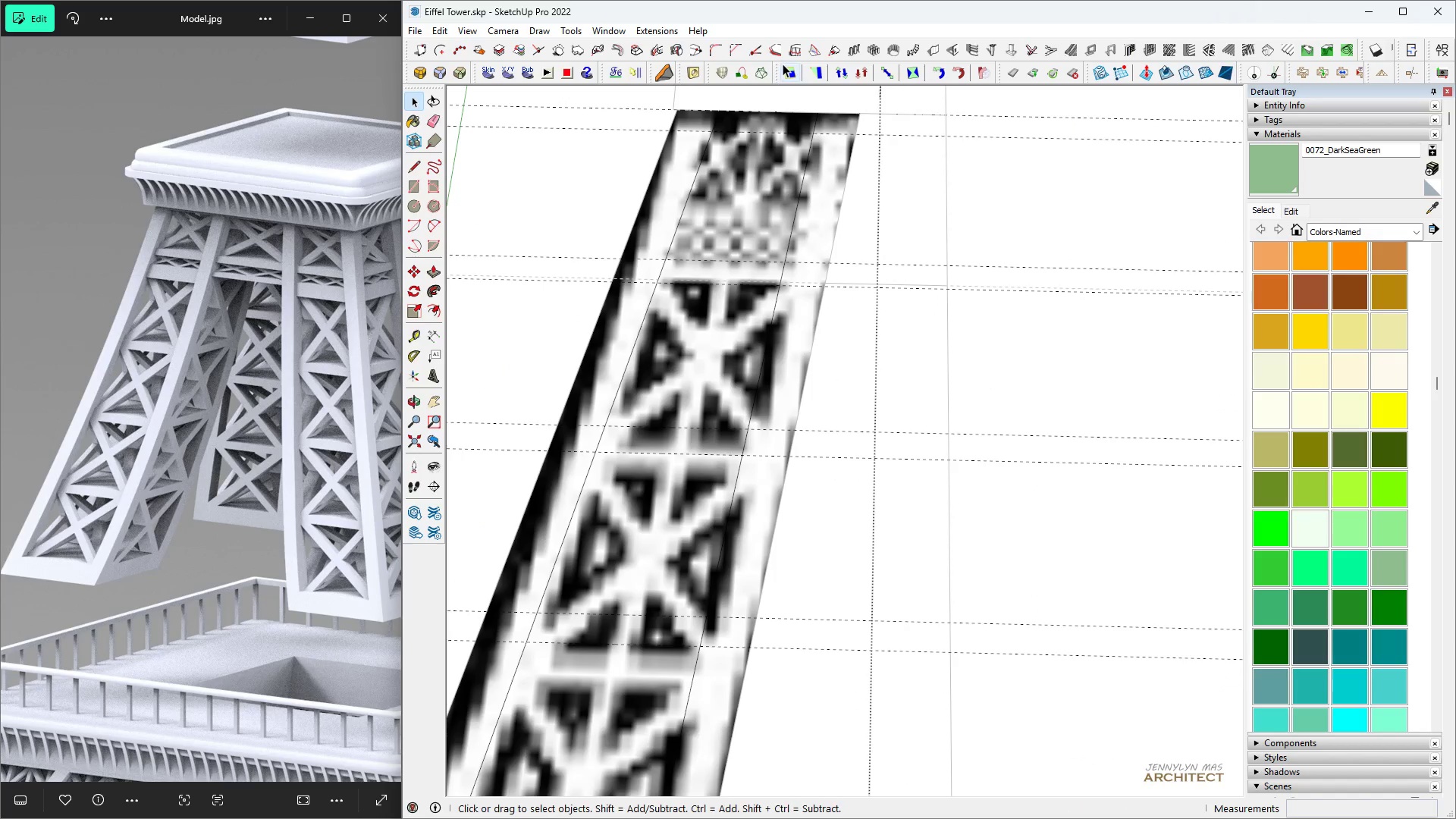 
key(H)
 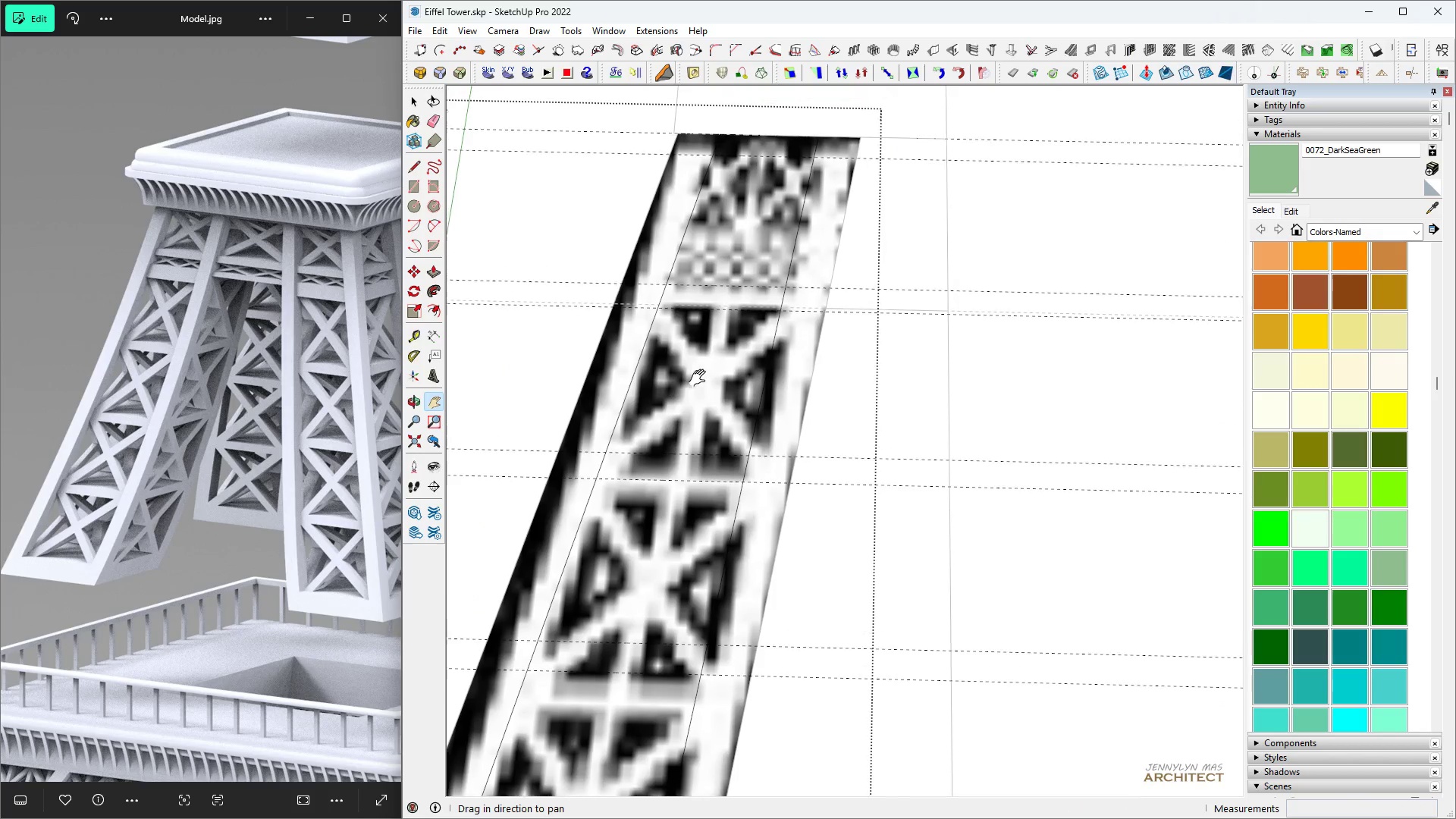 
scroll: coordinate [657, 259], scroll_direction: up, amount: 5.0
 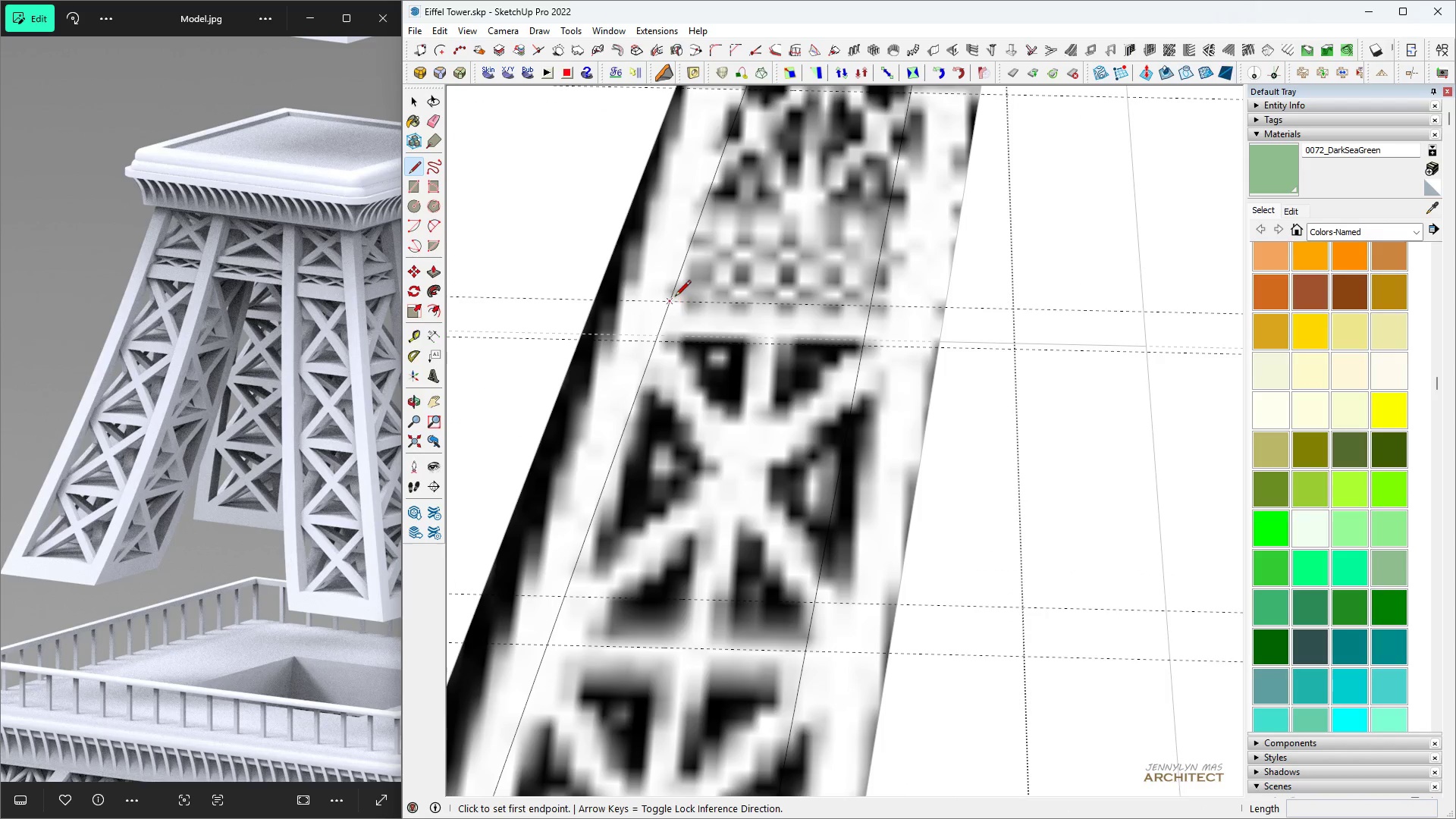 
key(Space)
 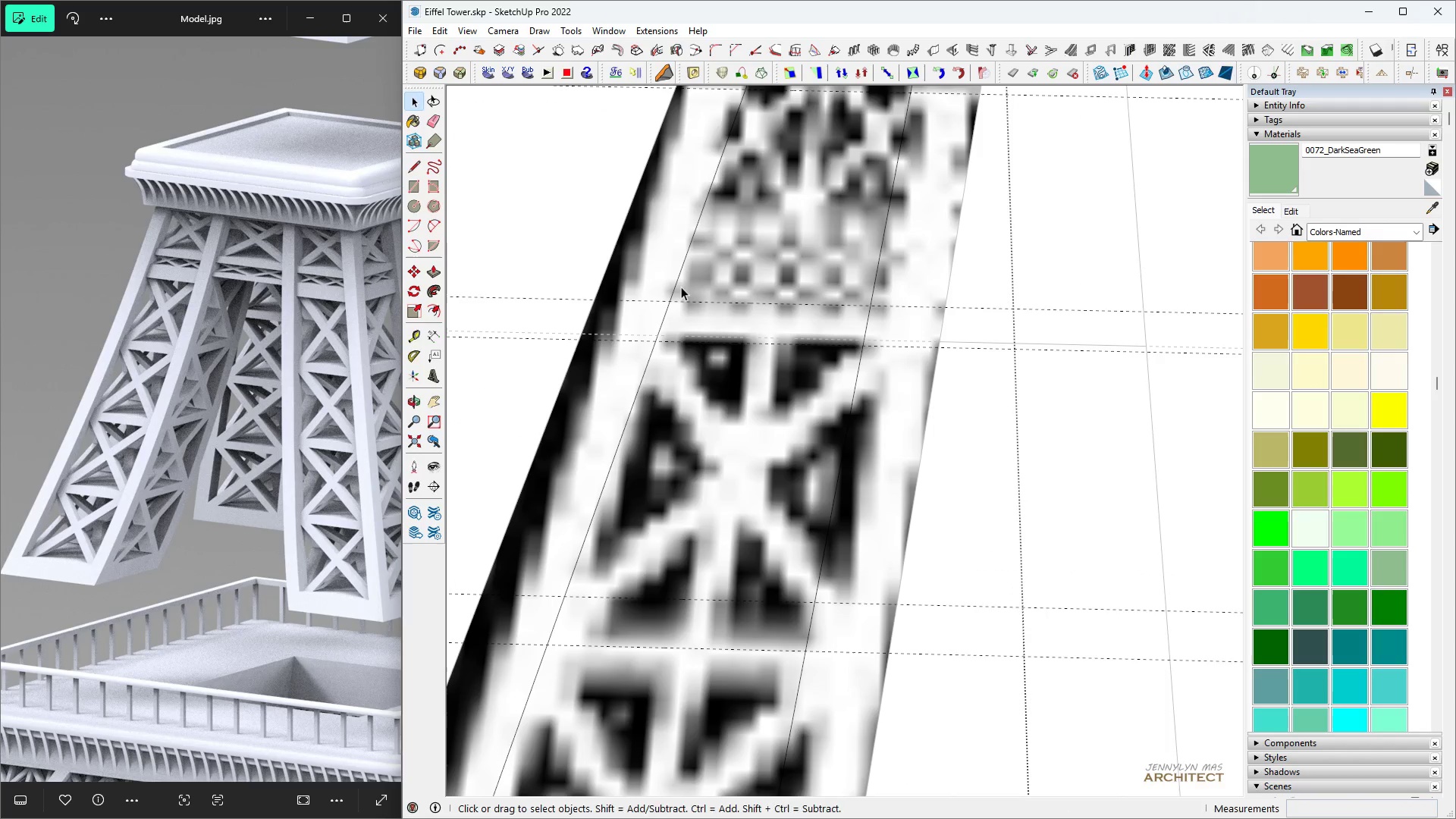 
key(L)
 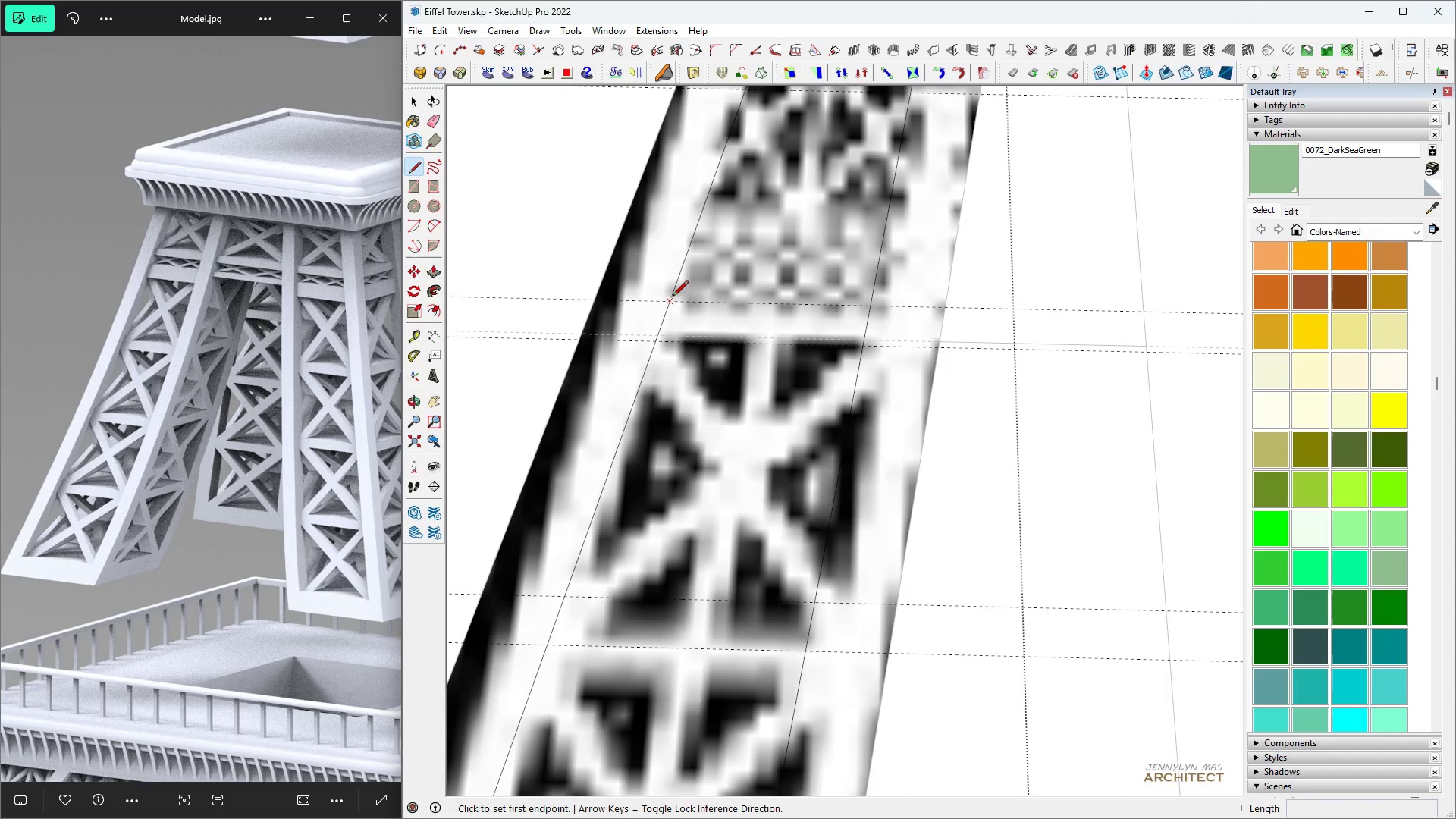 
left_click([673, 297])
 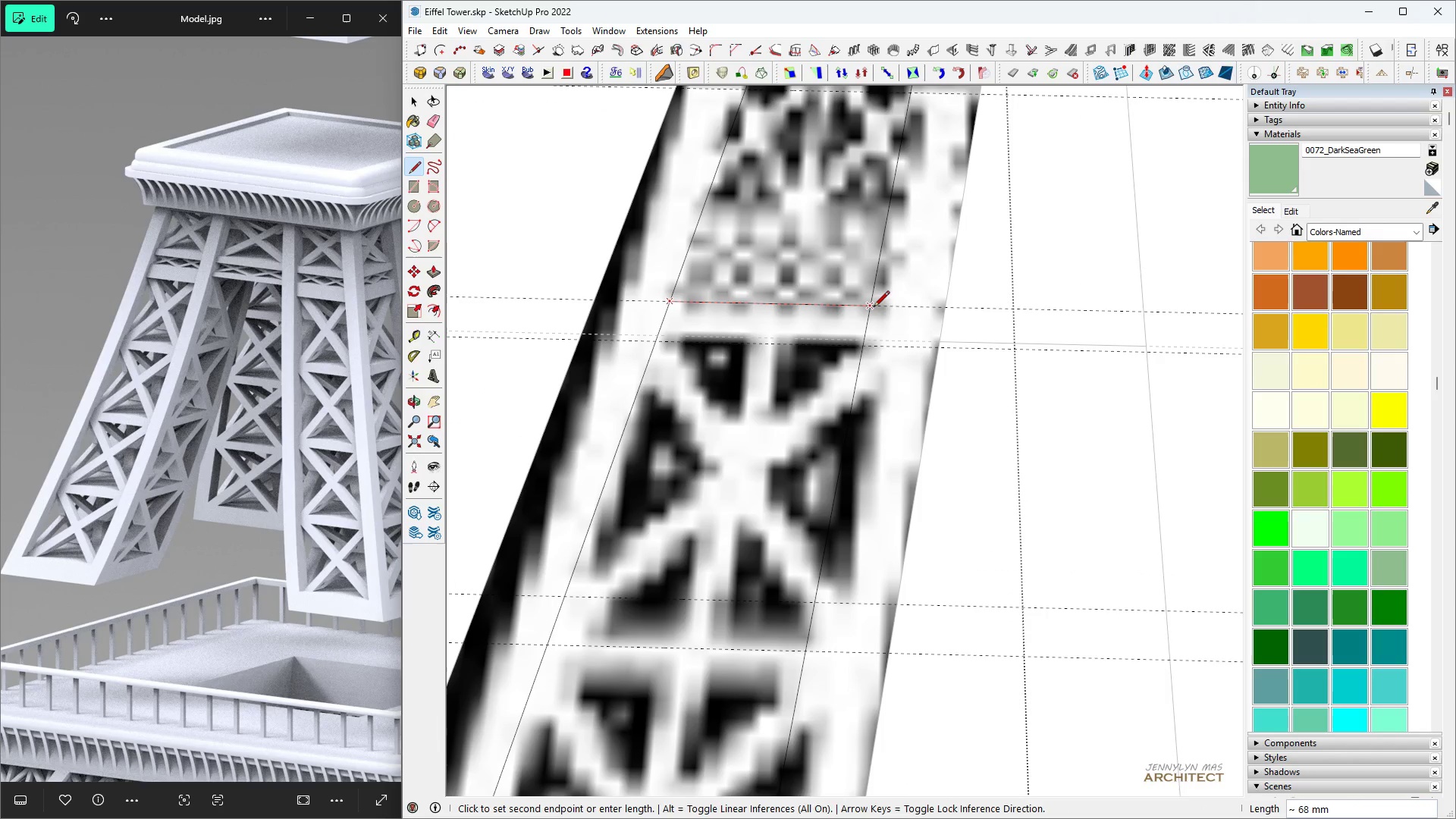 
key(Space)
 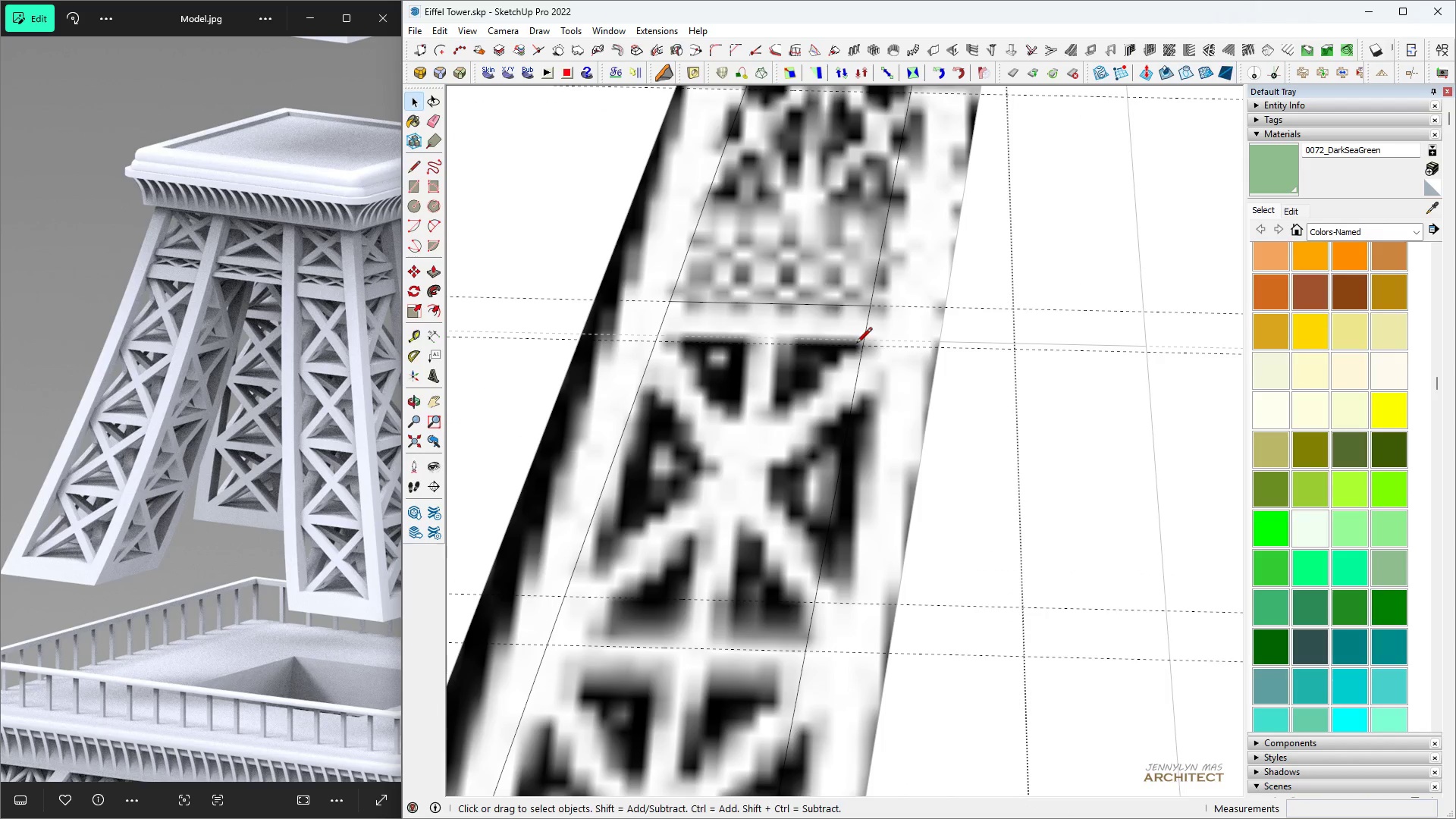 
key(L)
 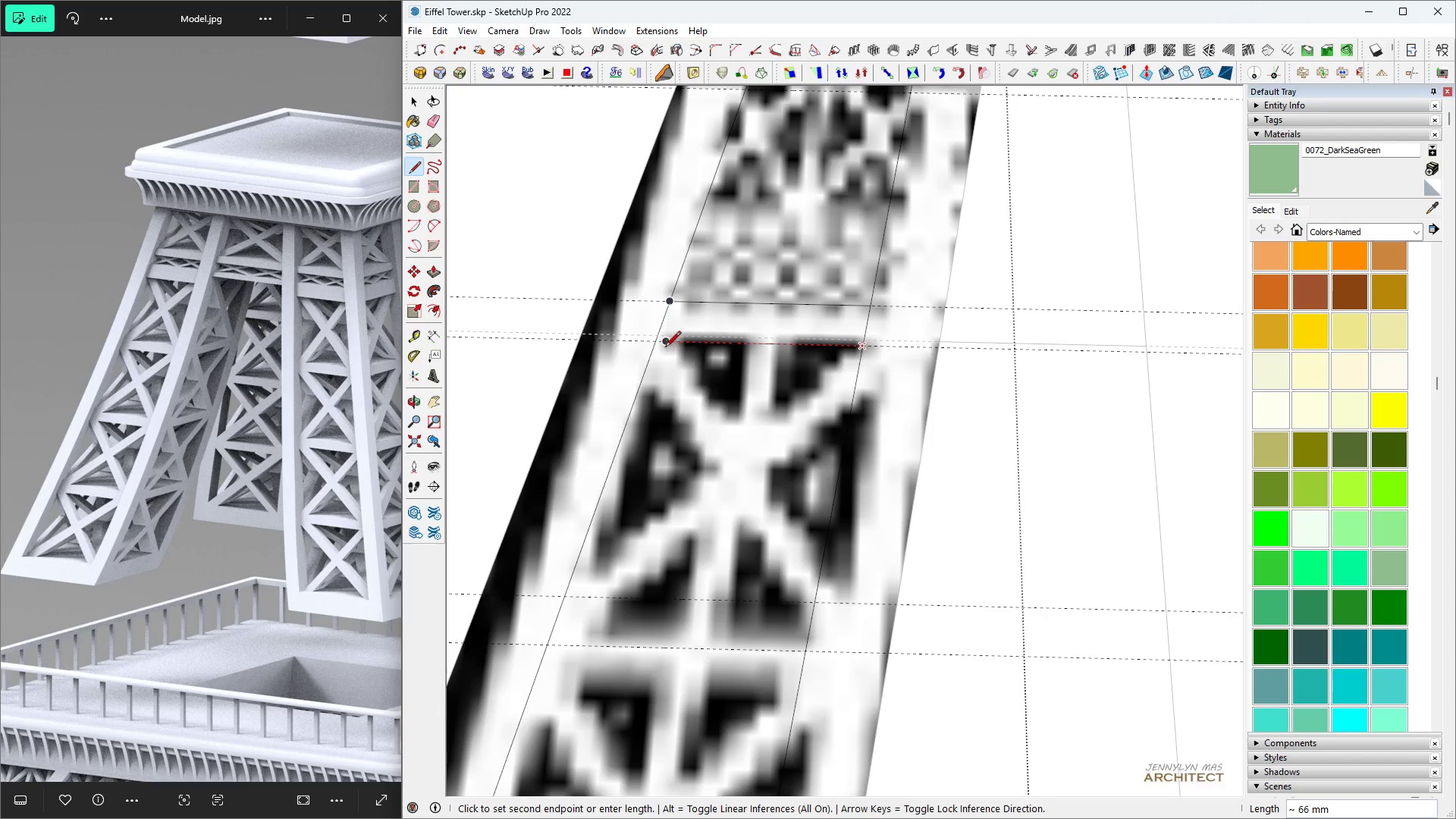 
left_click([654, 348])
 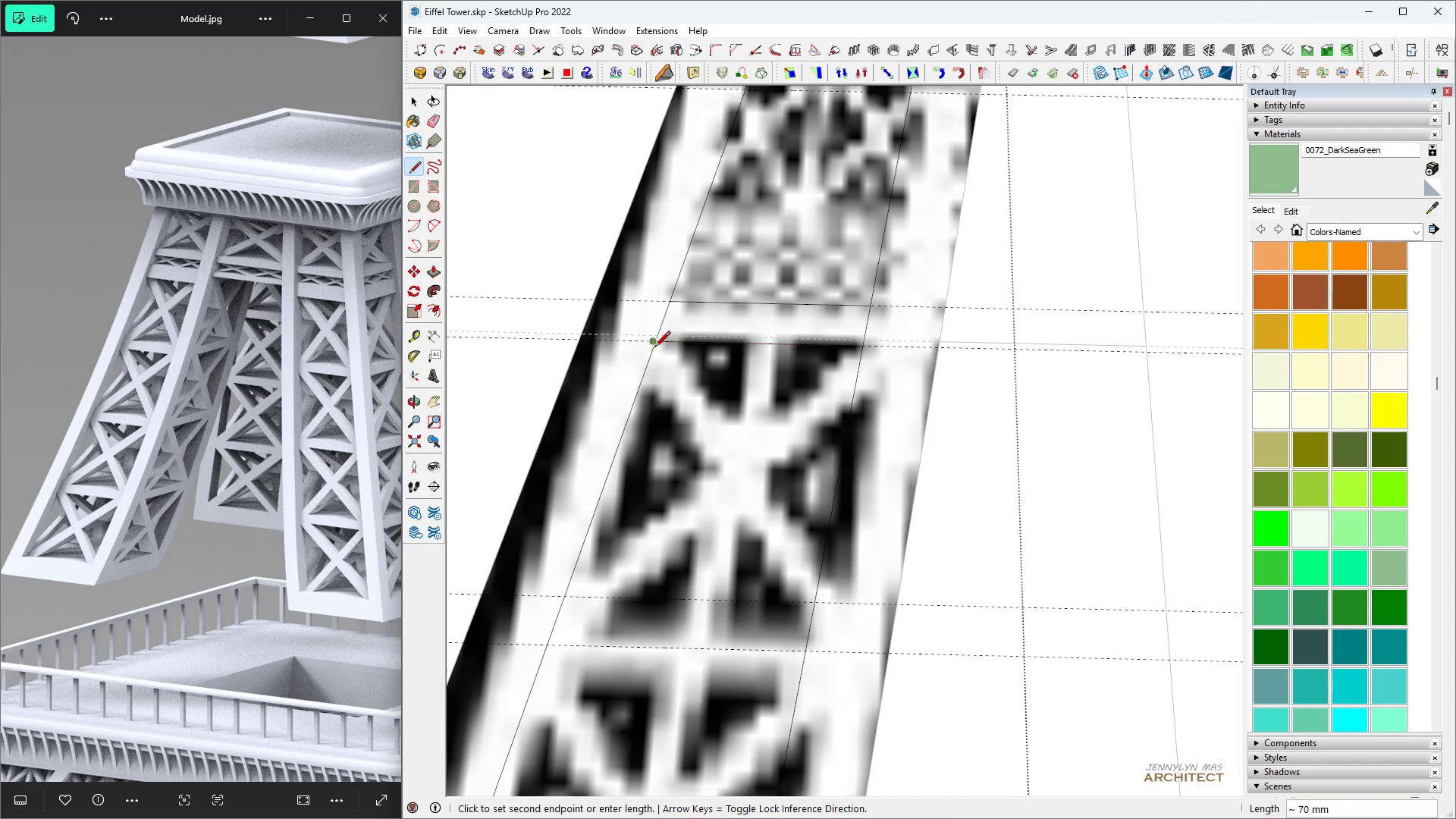 
key(H)
 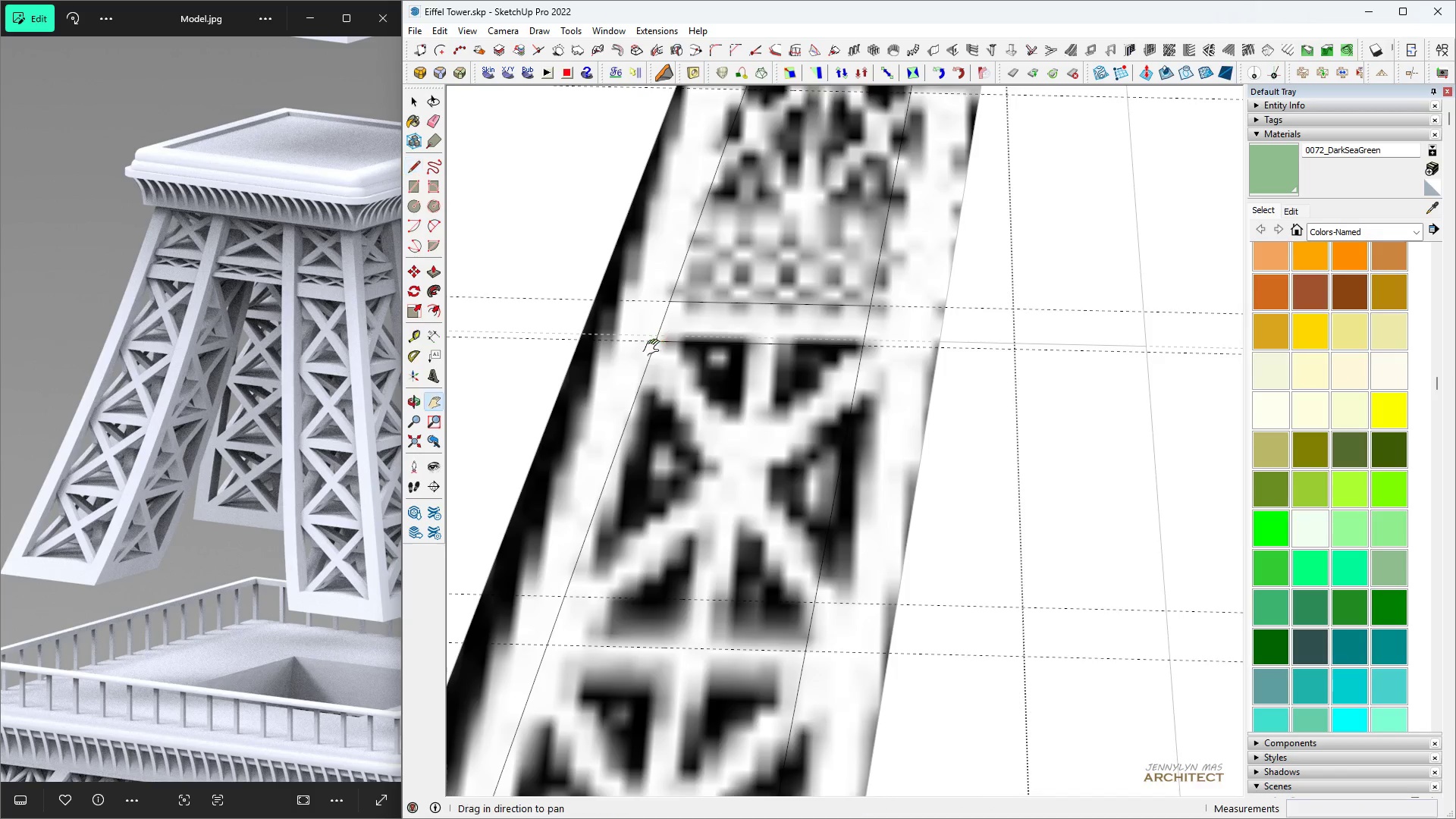 
scroll: coordinate [643, 473], scroll_direction: down, amount: 1.0
 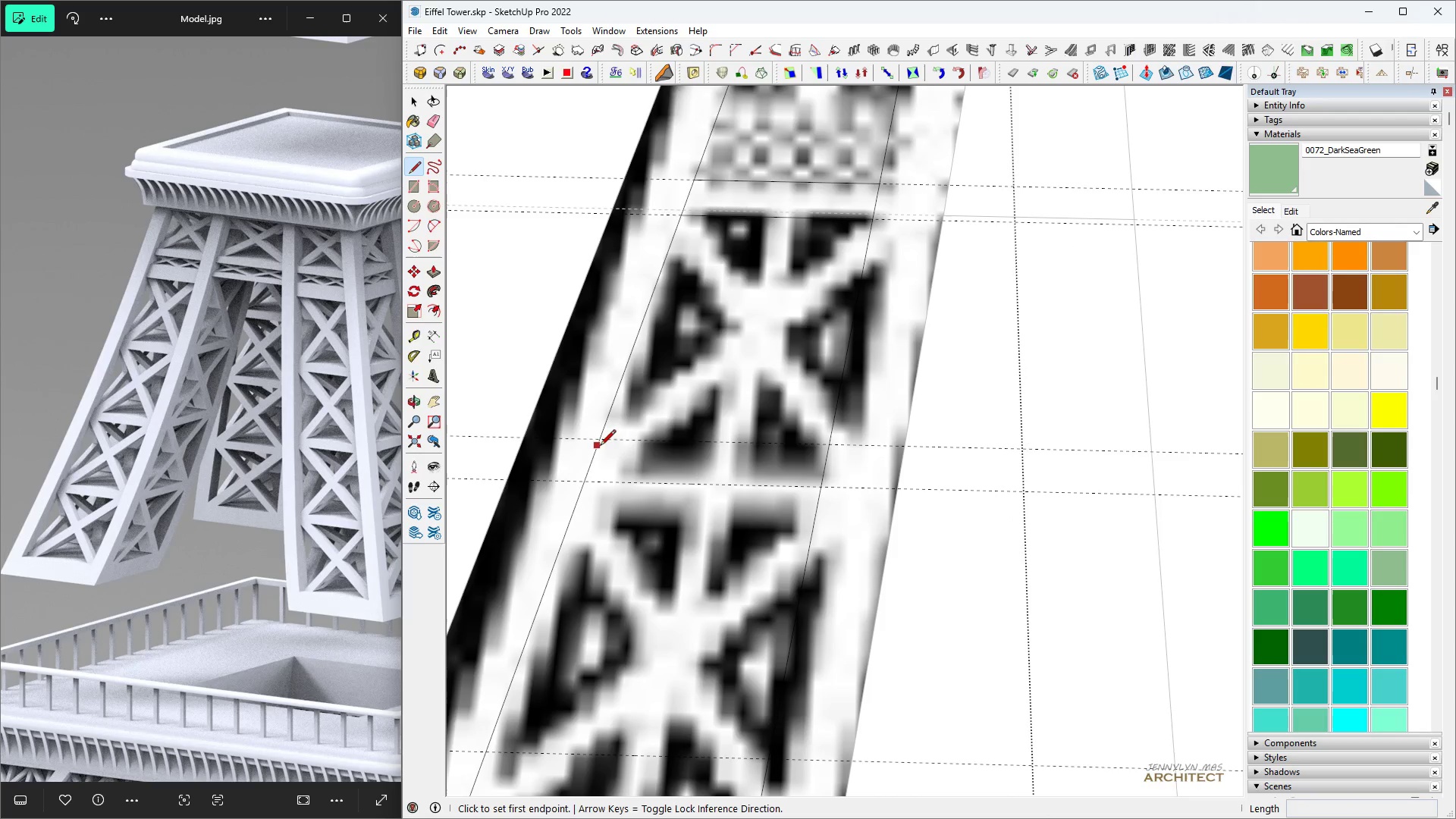 
key(Space)
 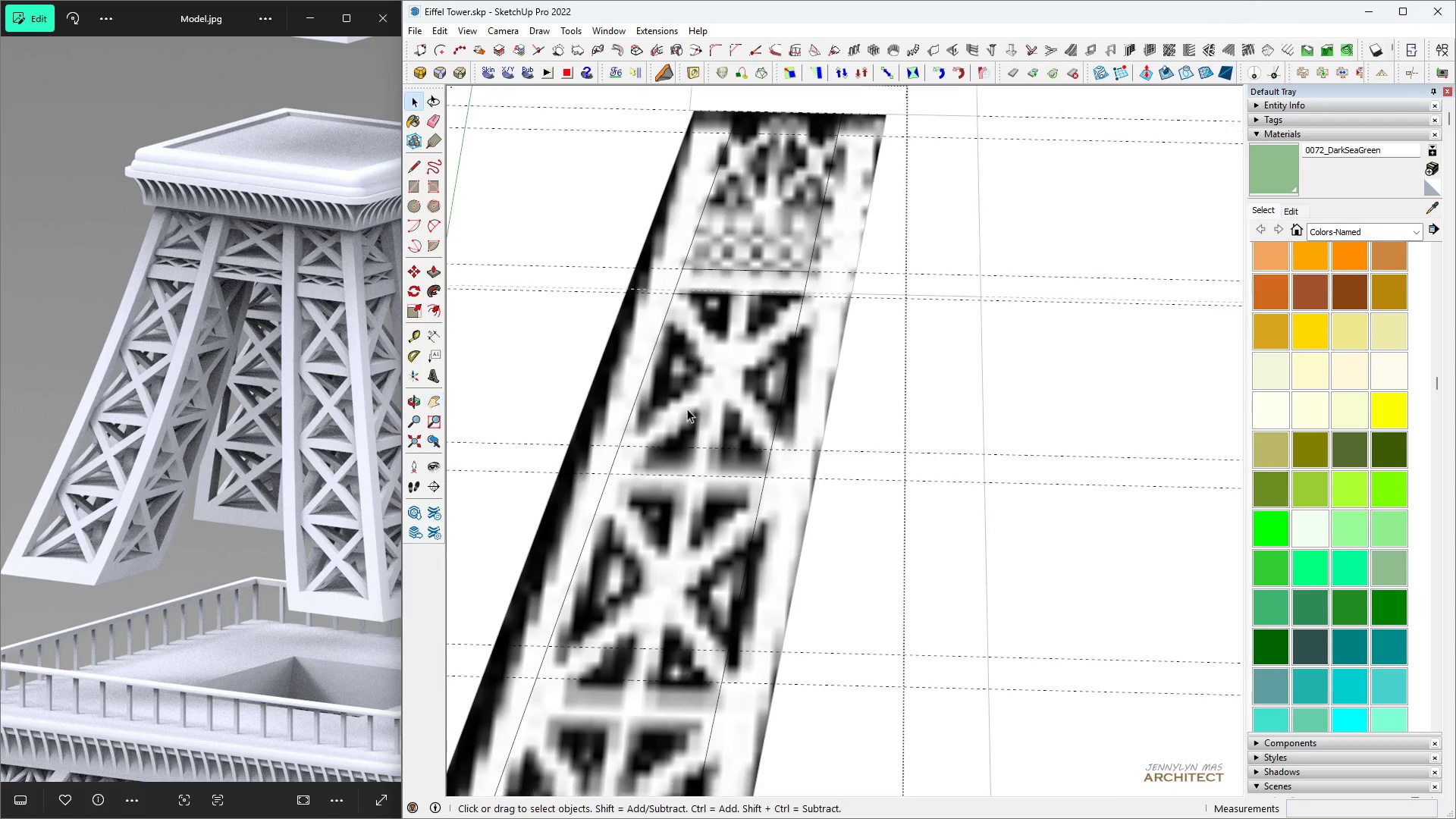 
key(L)
 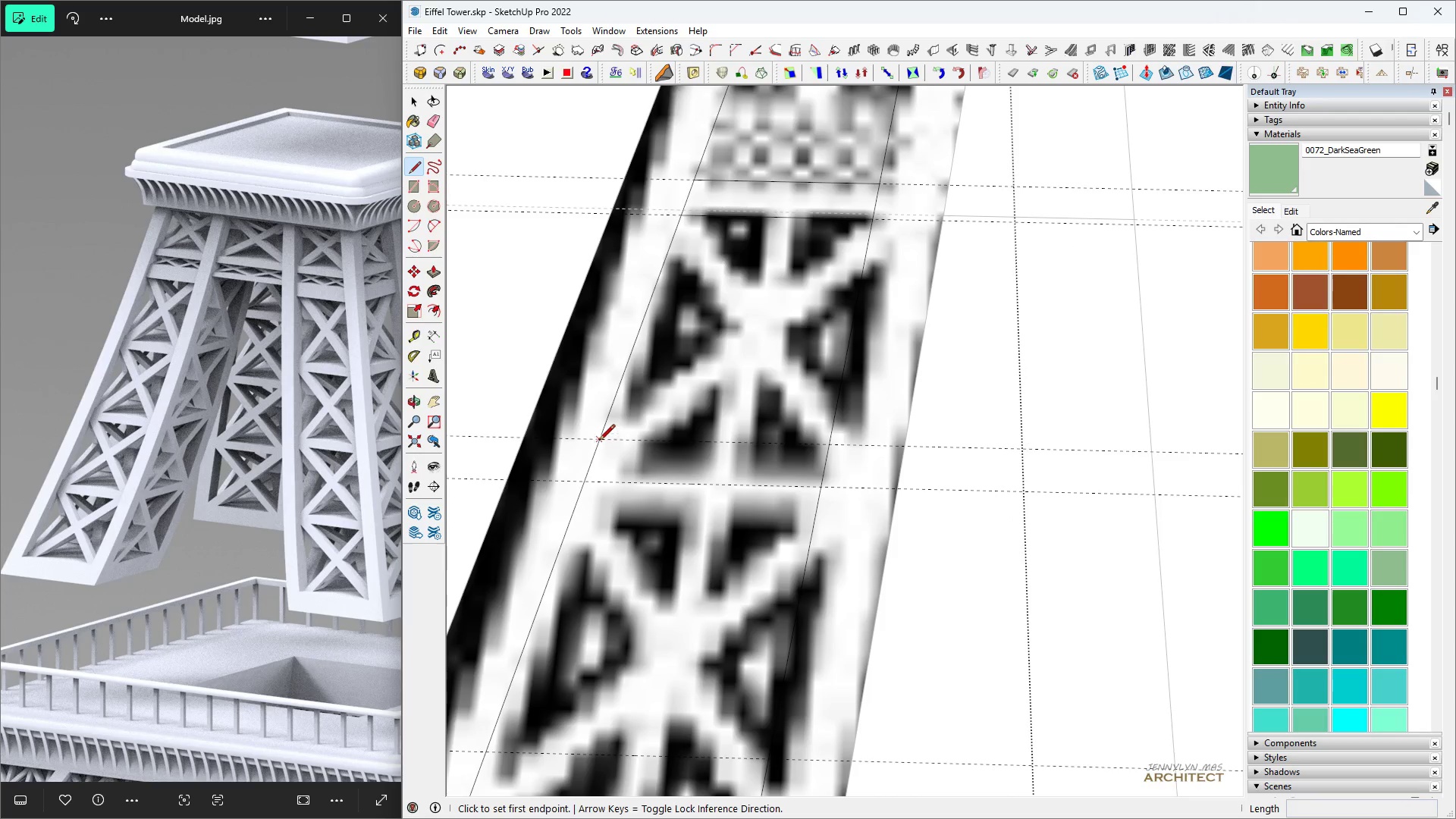 
left_click([599, 441])
 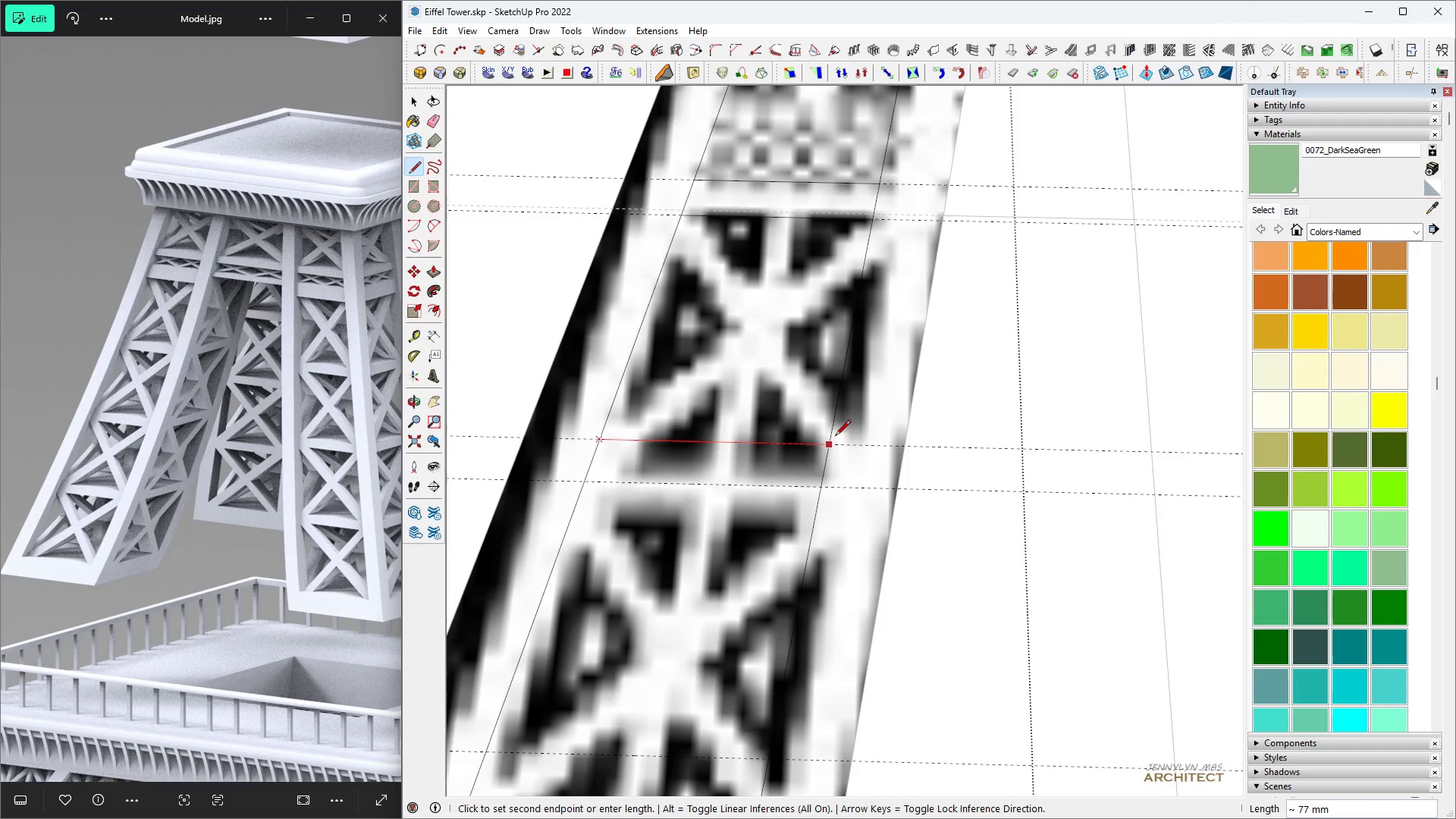 
left_click([835, 437])
 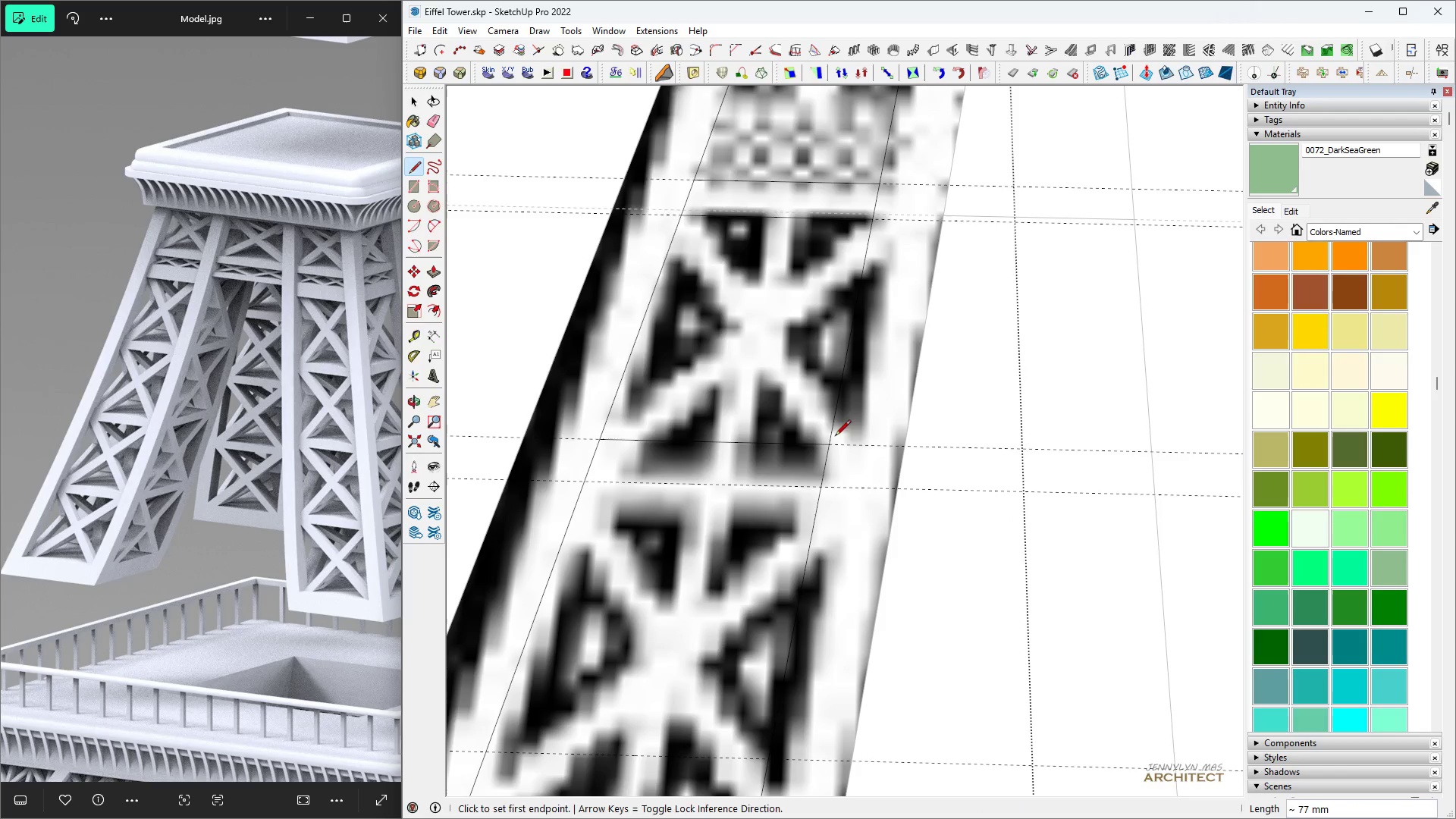 
key(Space)
 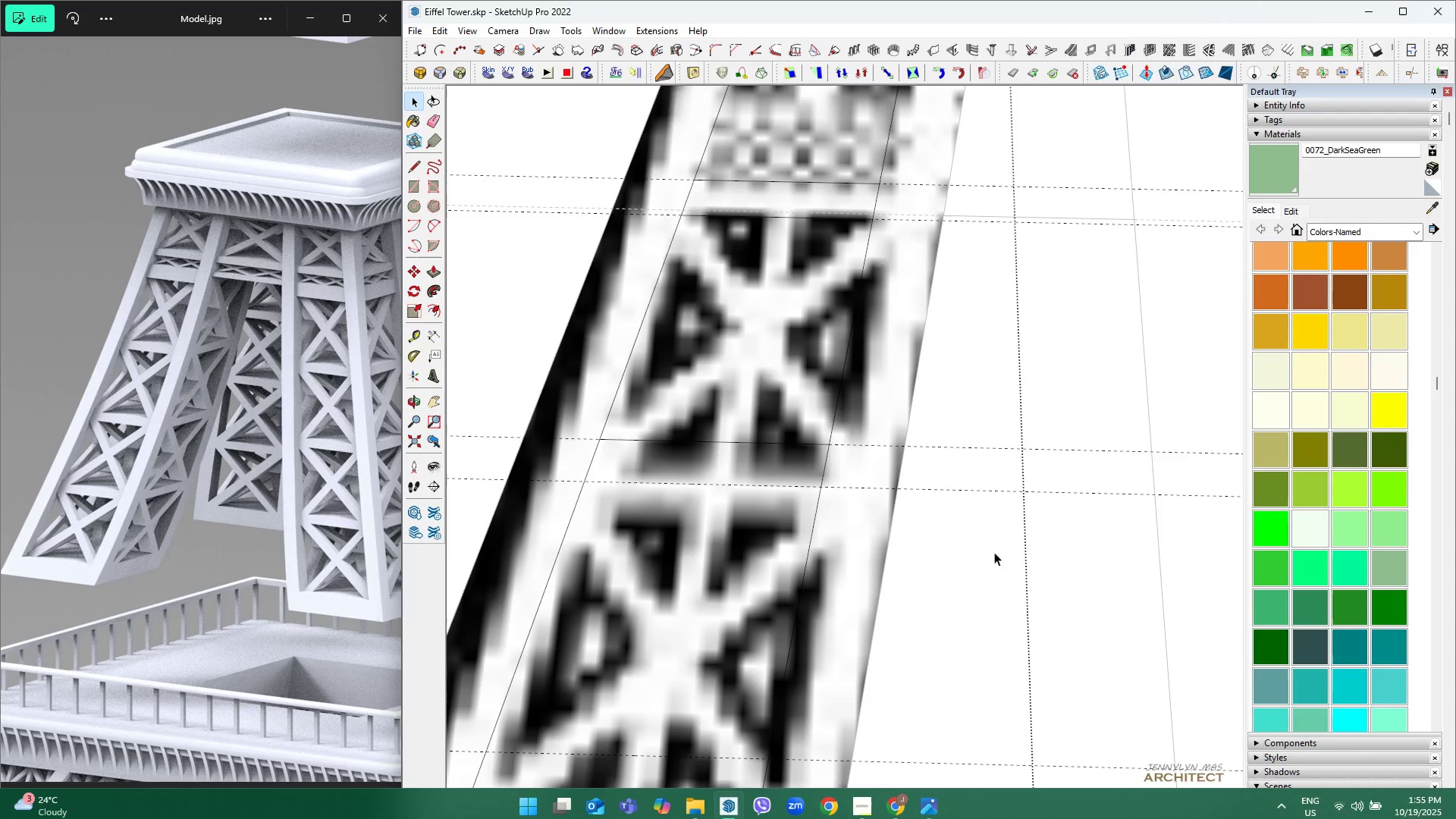 
key(L)
 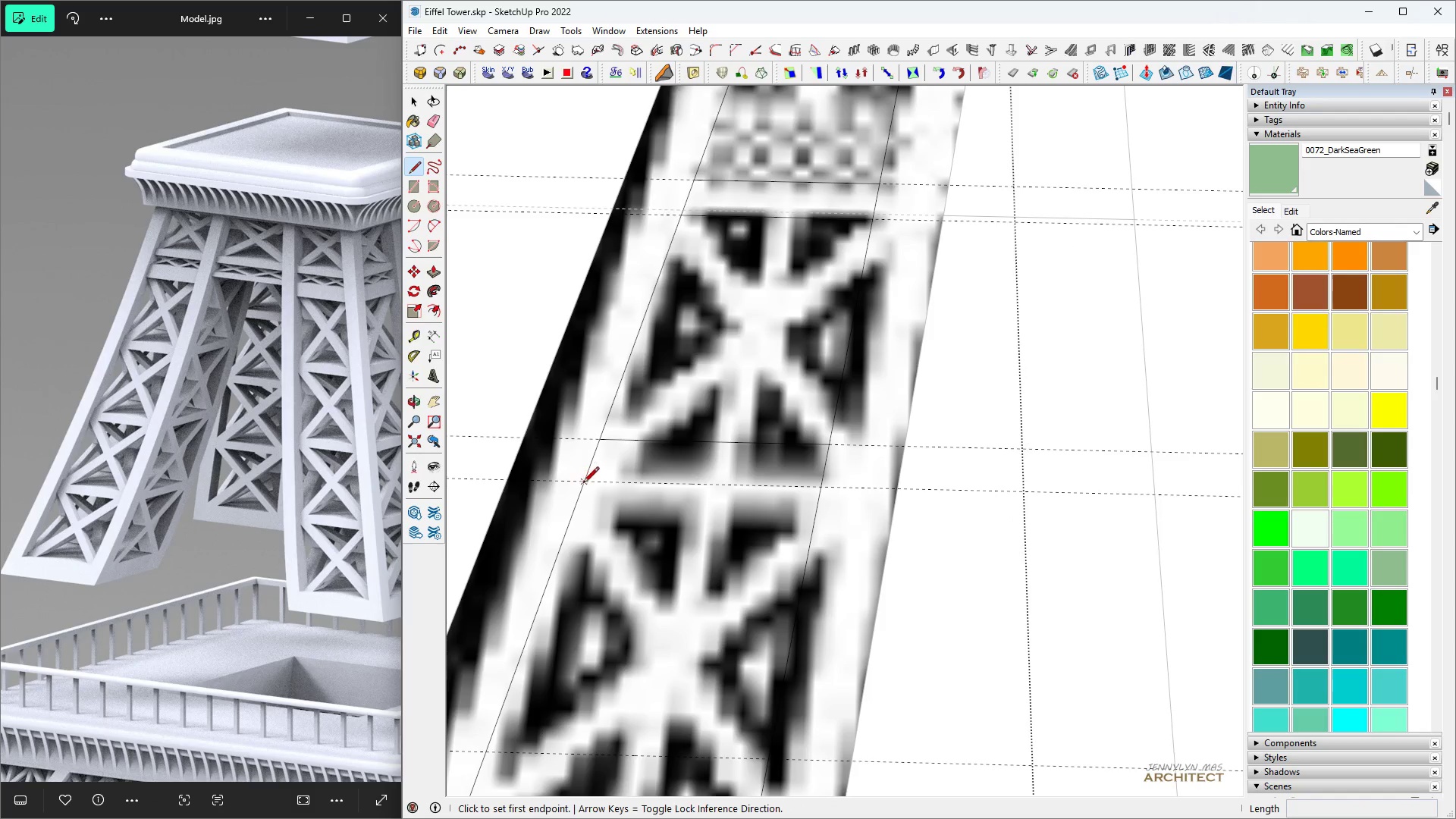 
left_click([585, 484])
 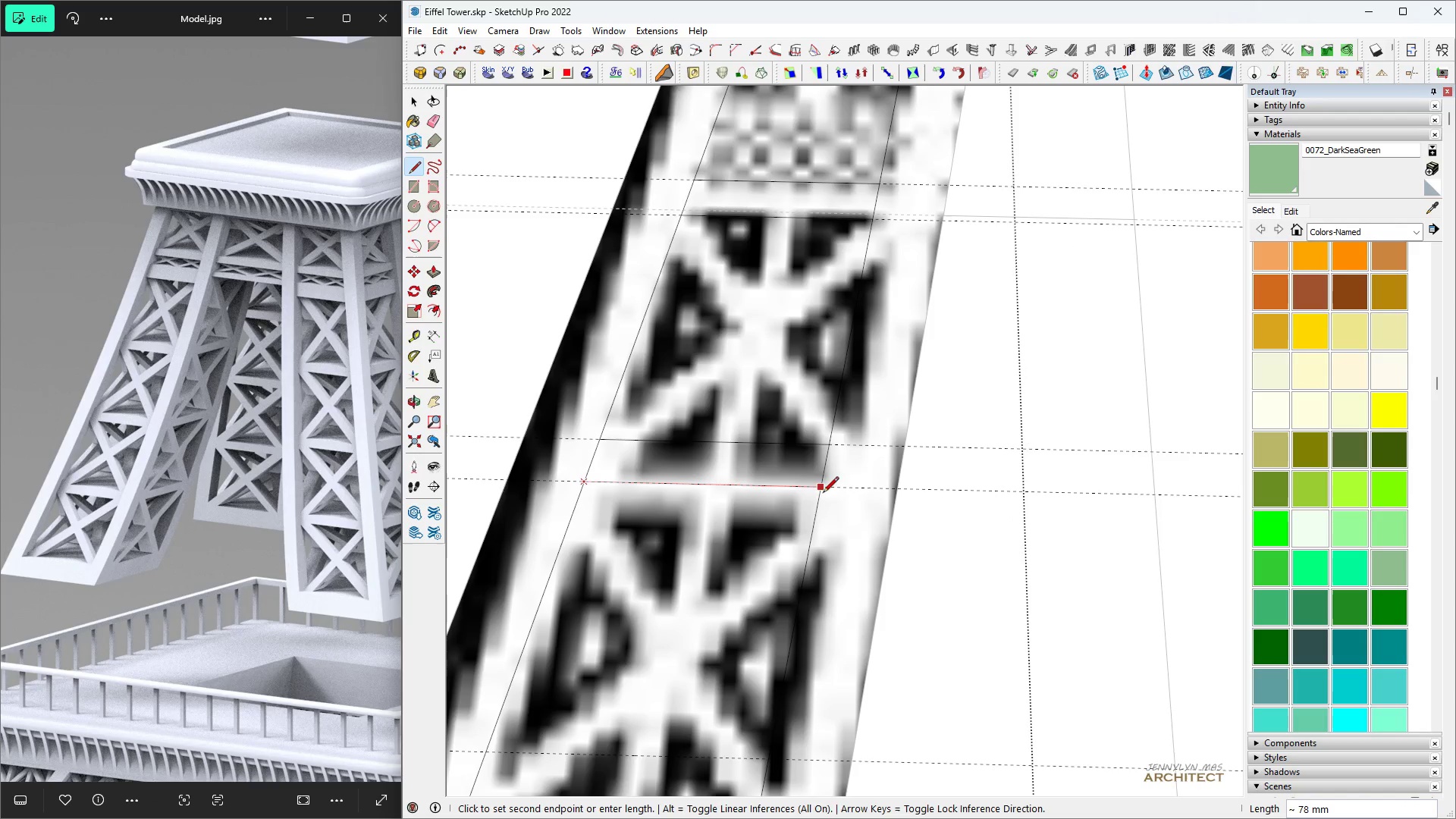 
left_click([817, 491])
 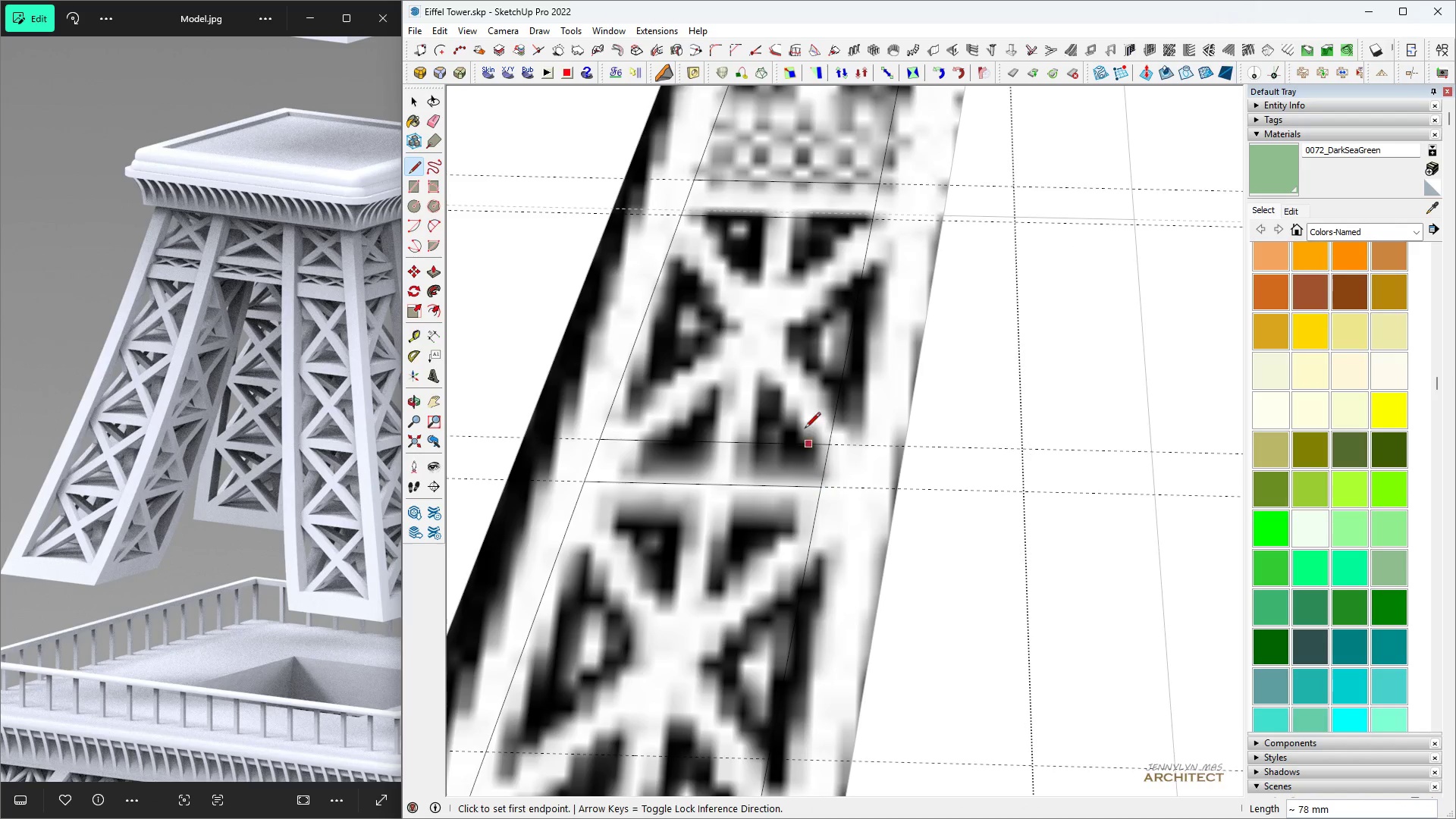 
key(H)
 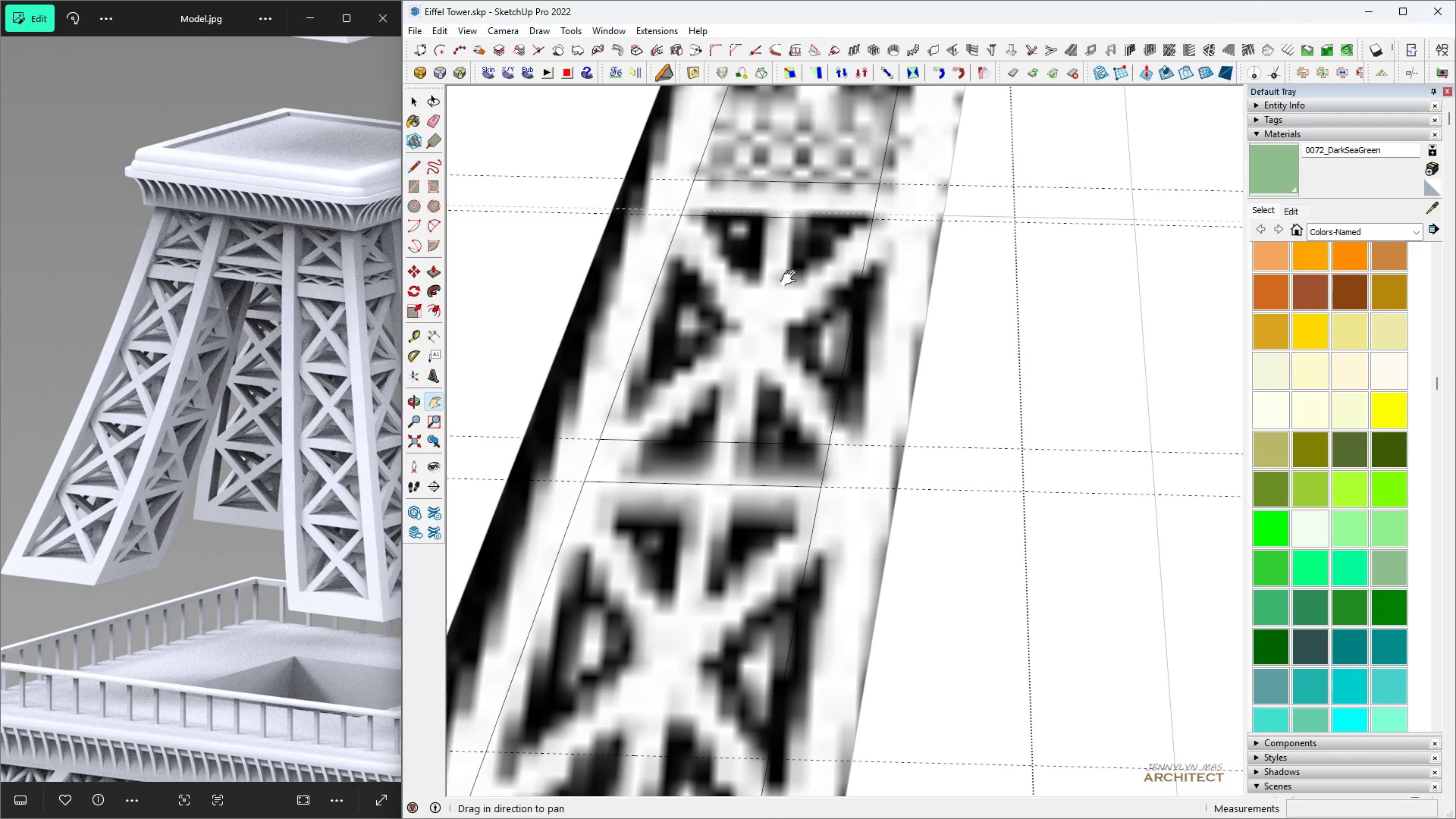 
scroll: coordinate [787, 271], scroll_direction: down, amount: 7.0
 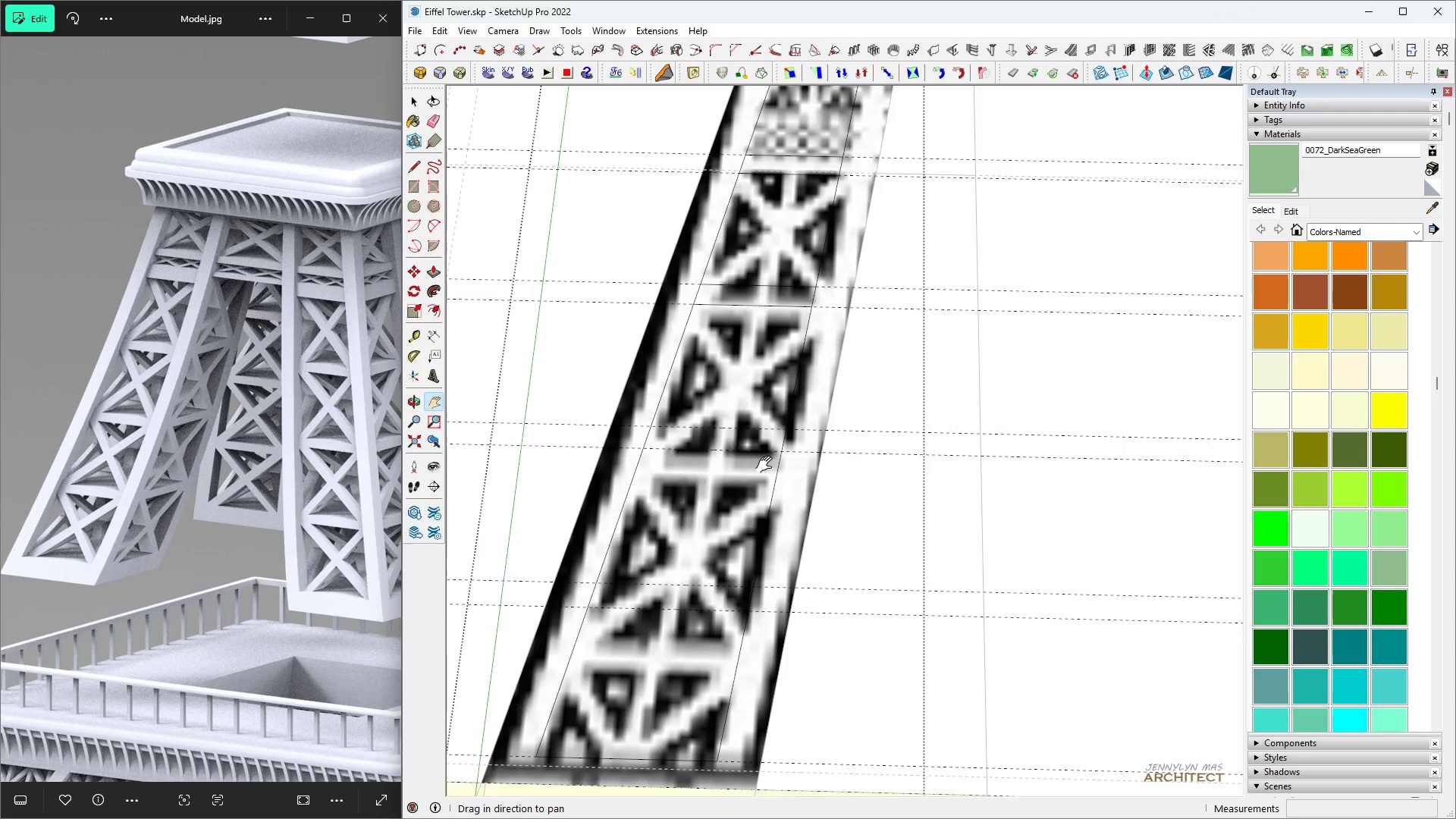 
key(Space)
 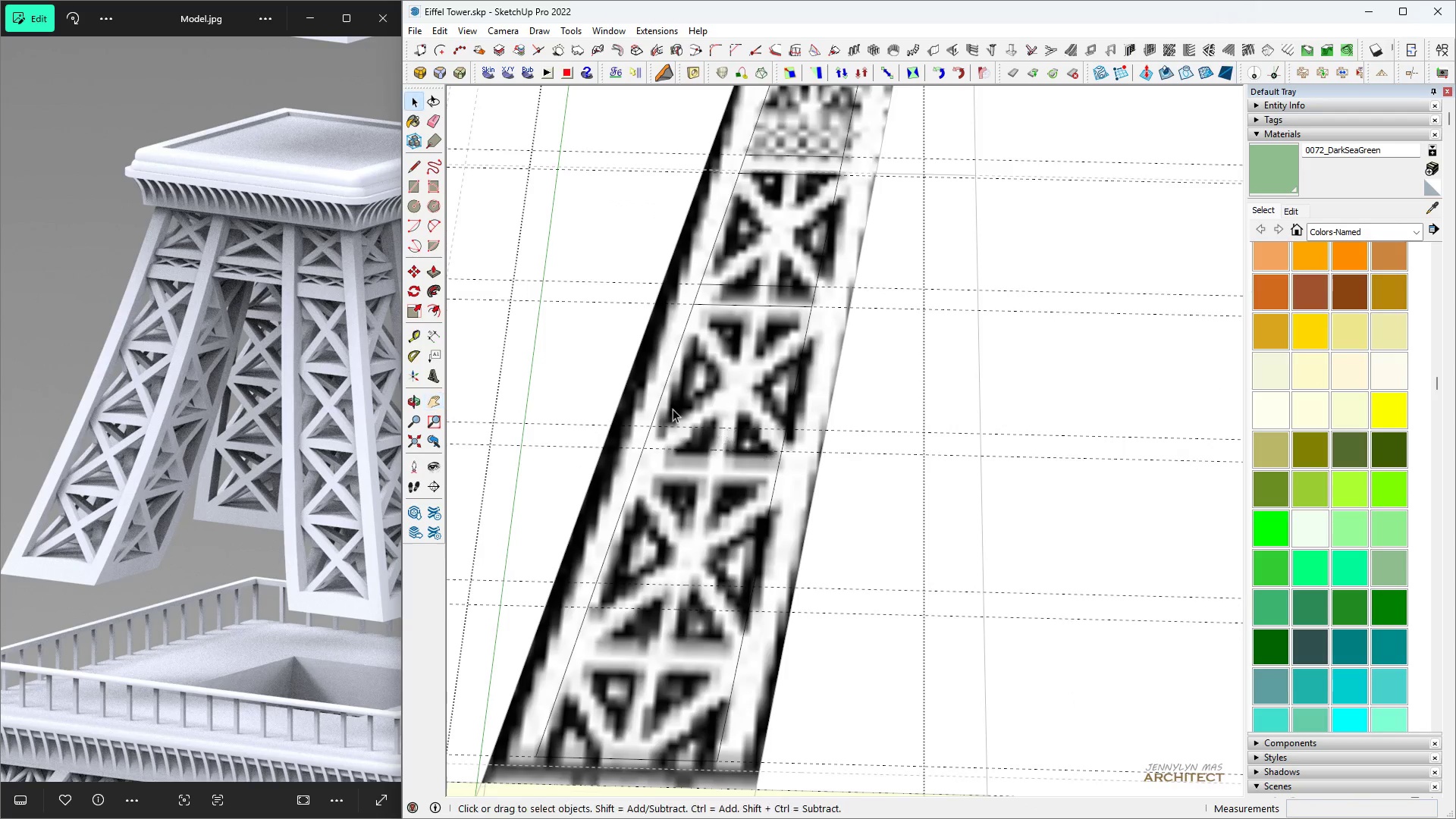 
scroll: coordinate [672, 407], scroll_direction: up, amount: 5.0
 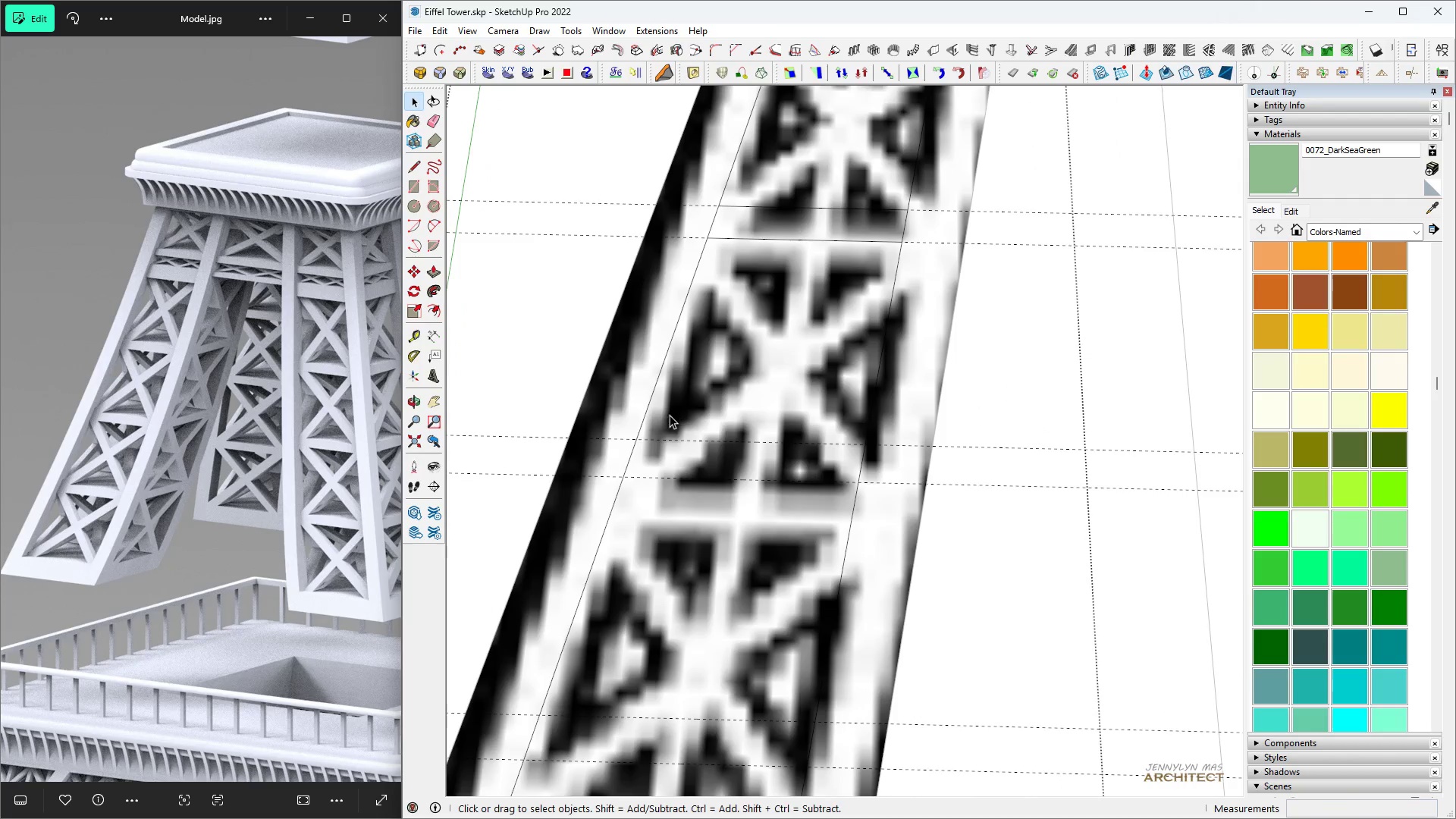 
key(L)
 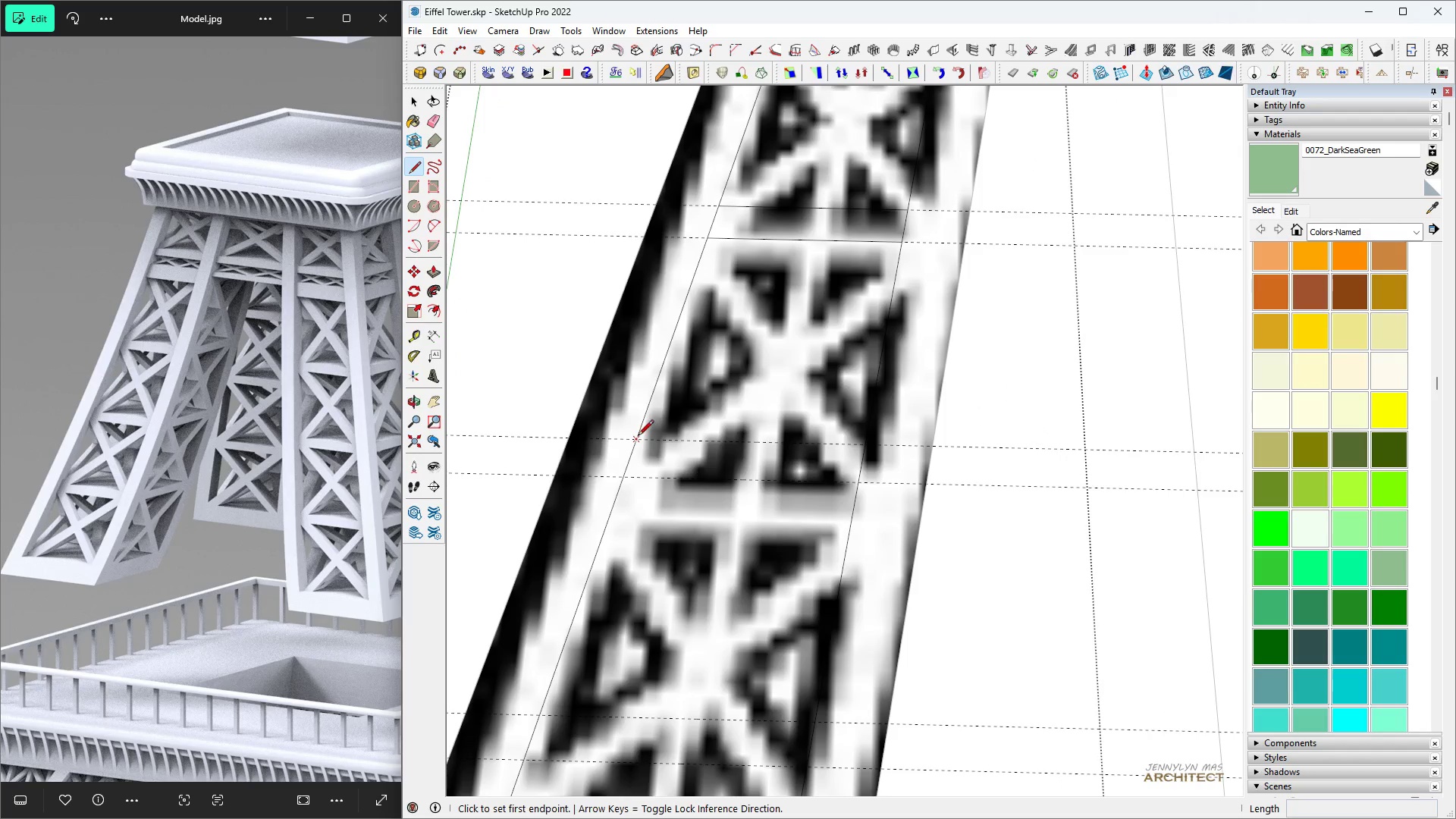 
left_click([638, 437])
 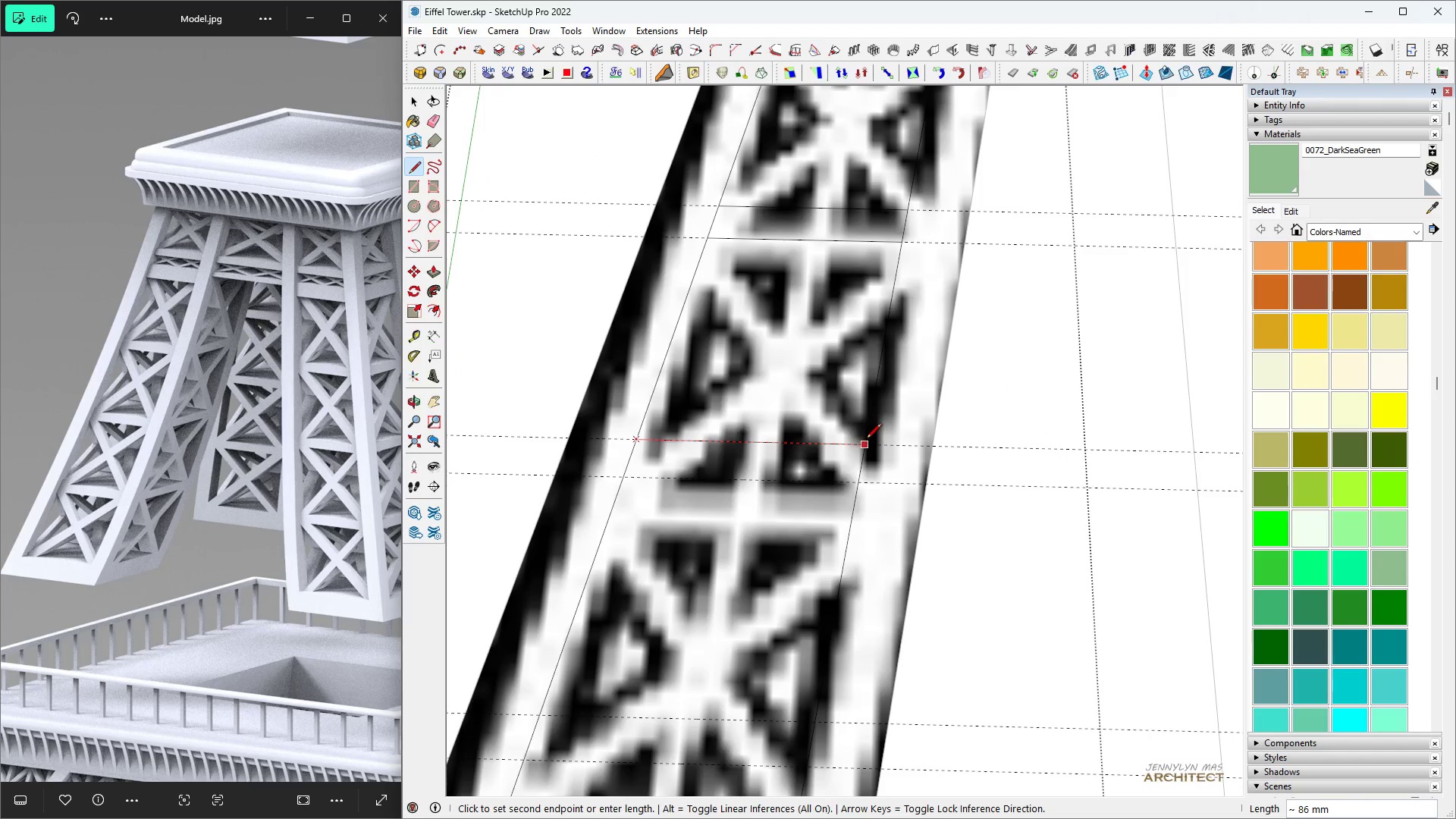 
left_click([866, 440])
 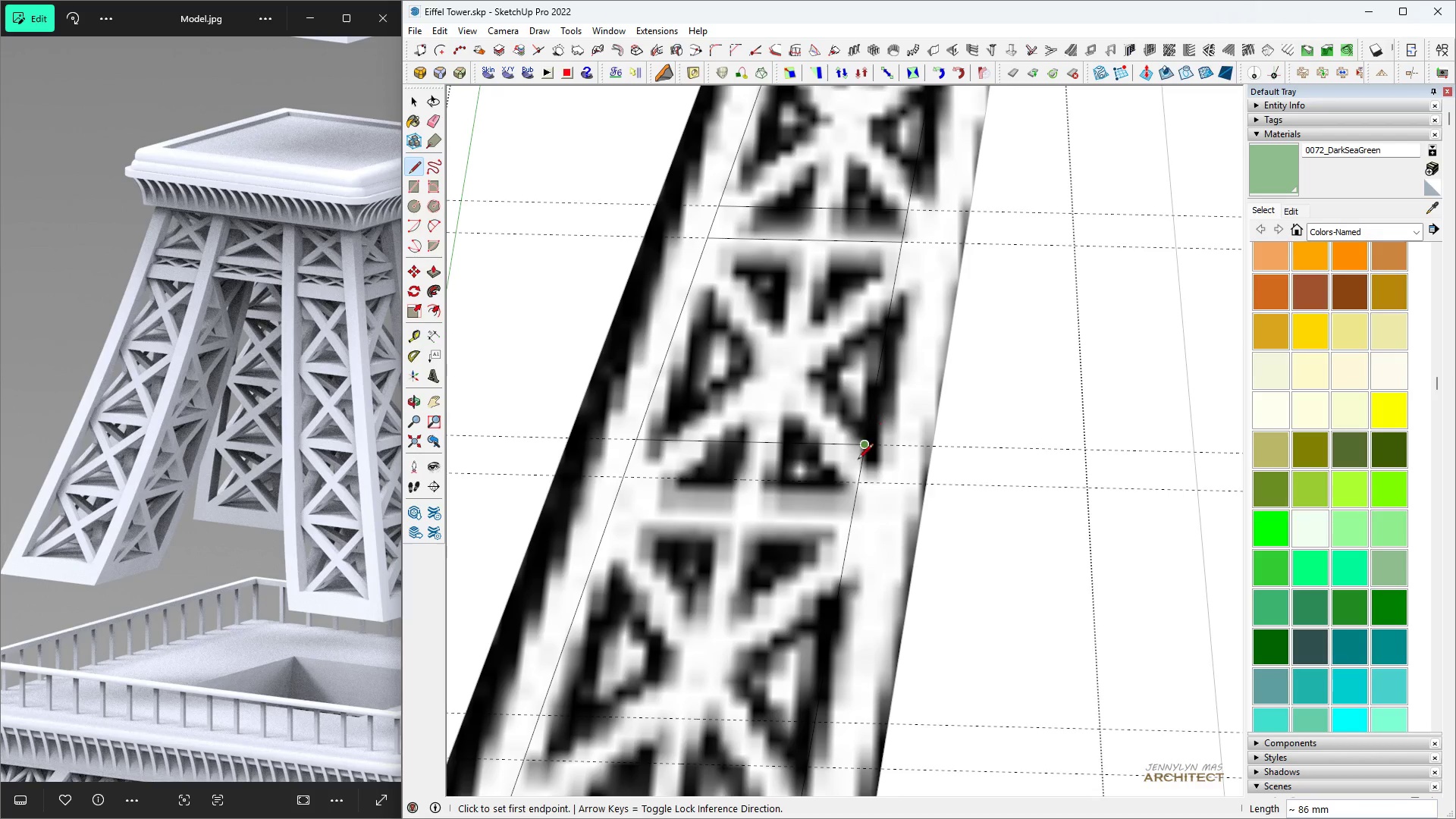 
key(Space)
 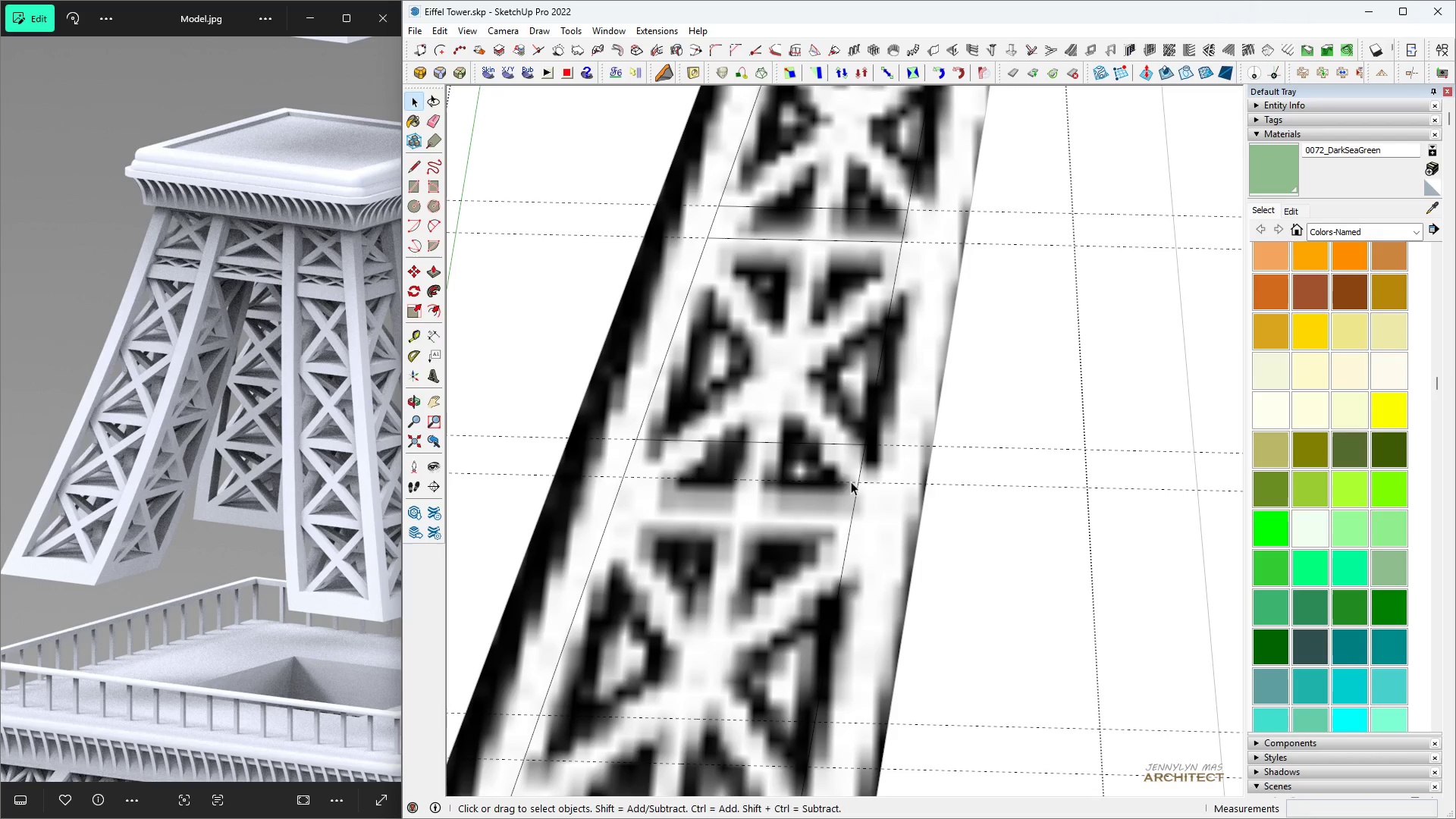 
key(L)
 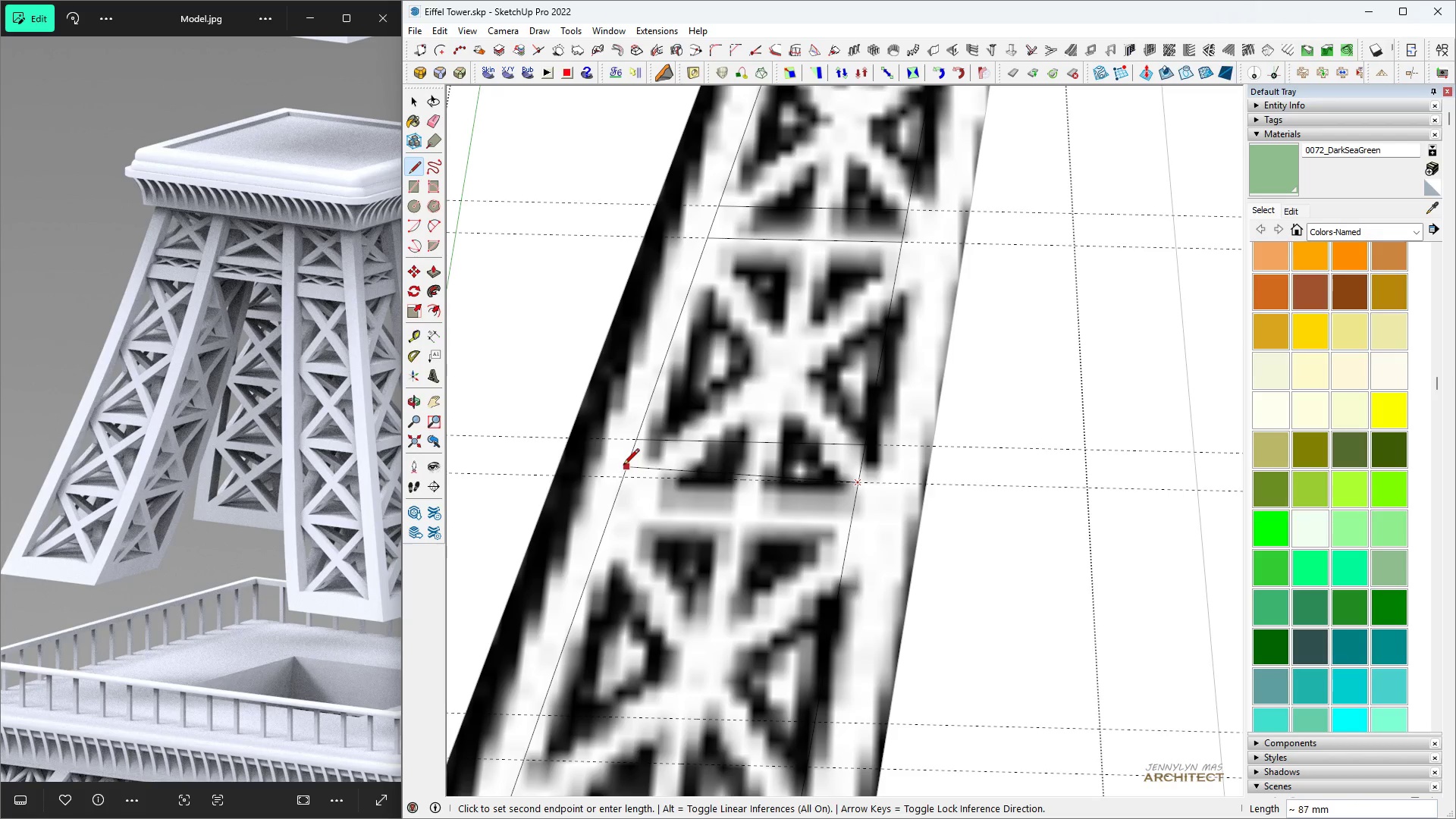 
left_click([623, 476])
 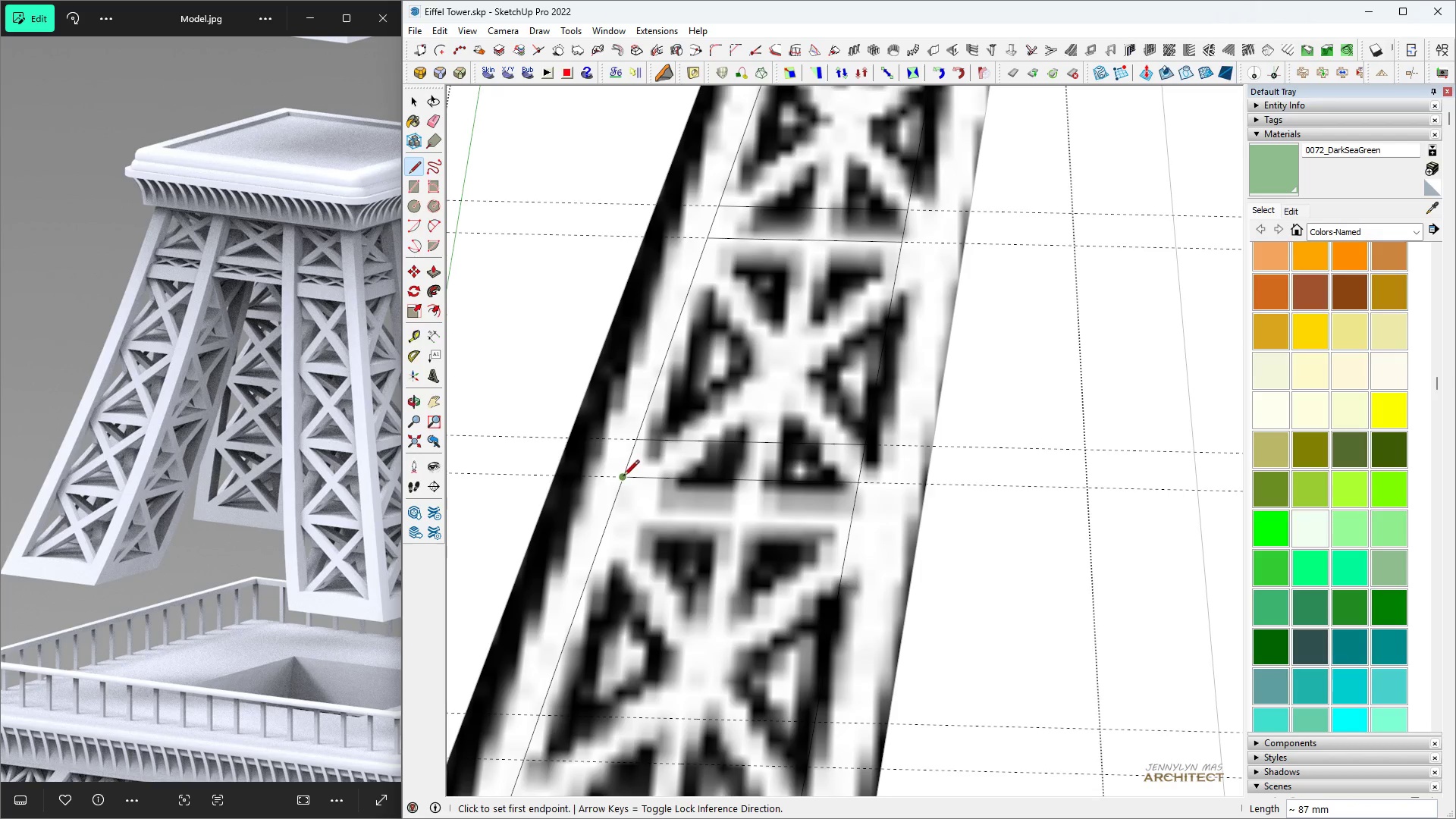 
key(H)
 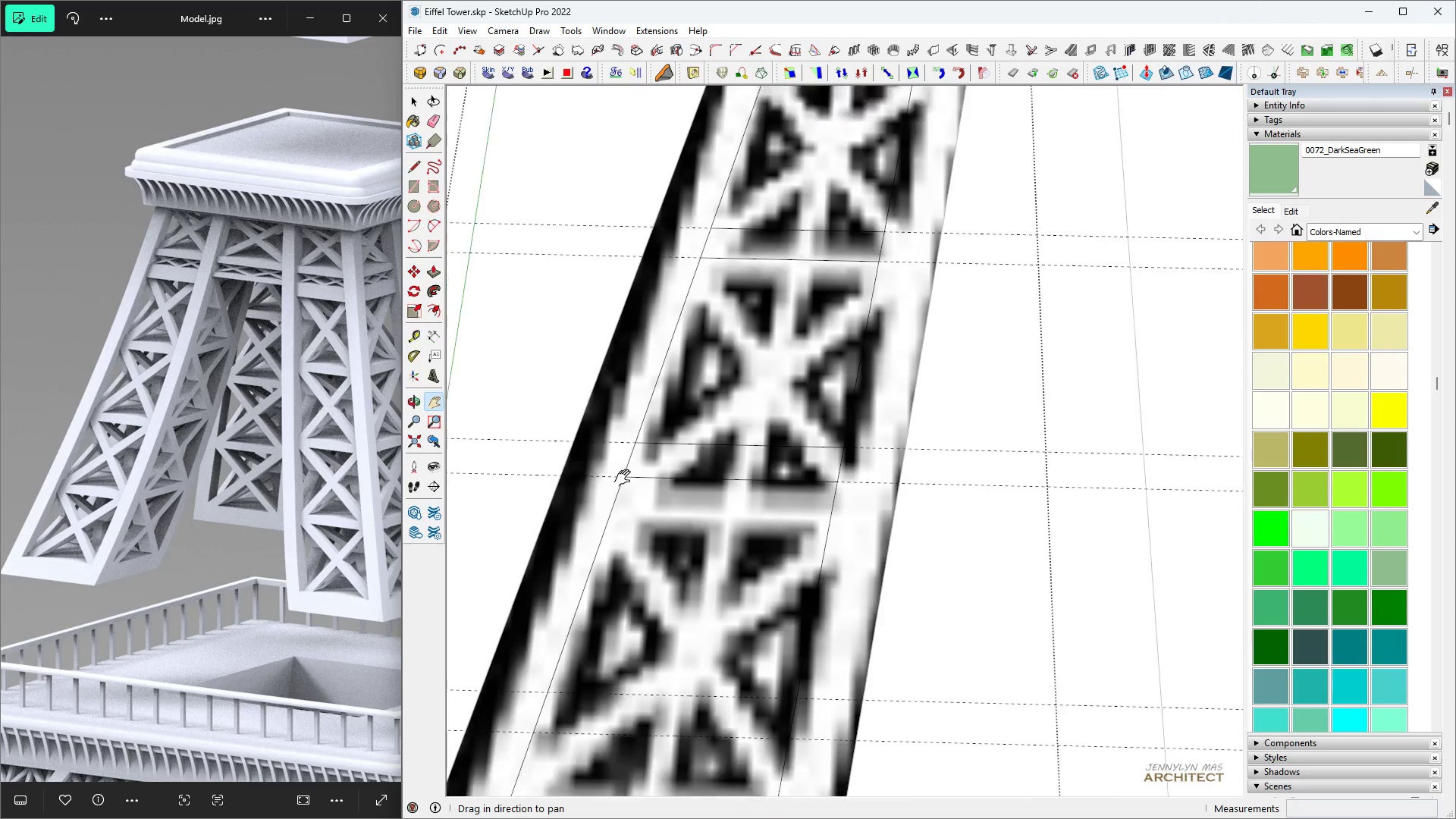 
scroll: coordinate [630, 485], scroll_direction: down, amount: 4.0
 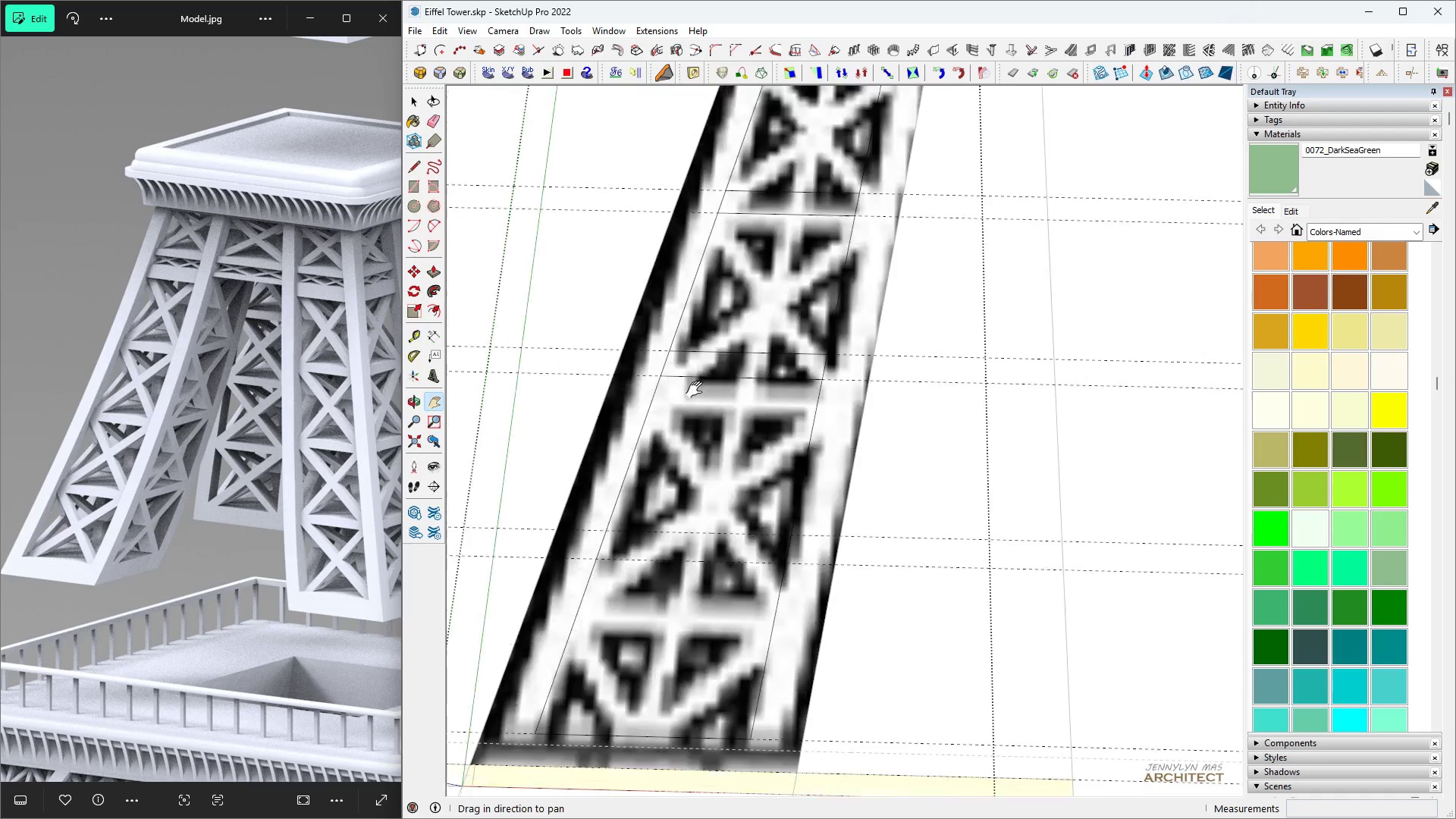 
key(Space)
 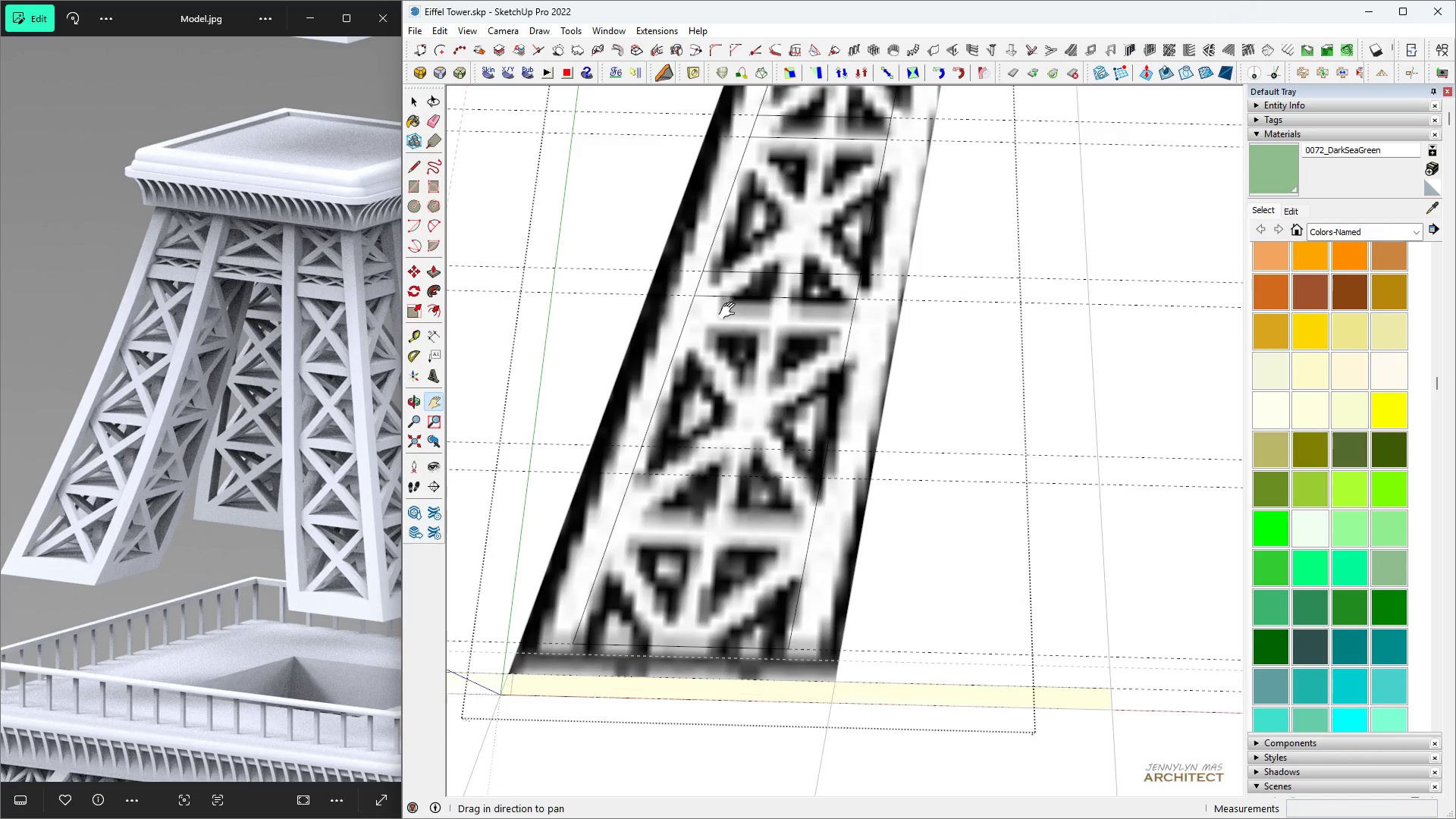 
scroll: coordinate [721, 388], scroll_direction: up, amount: 4.0
 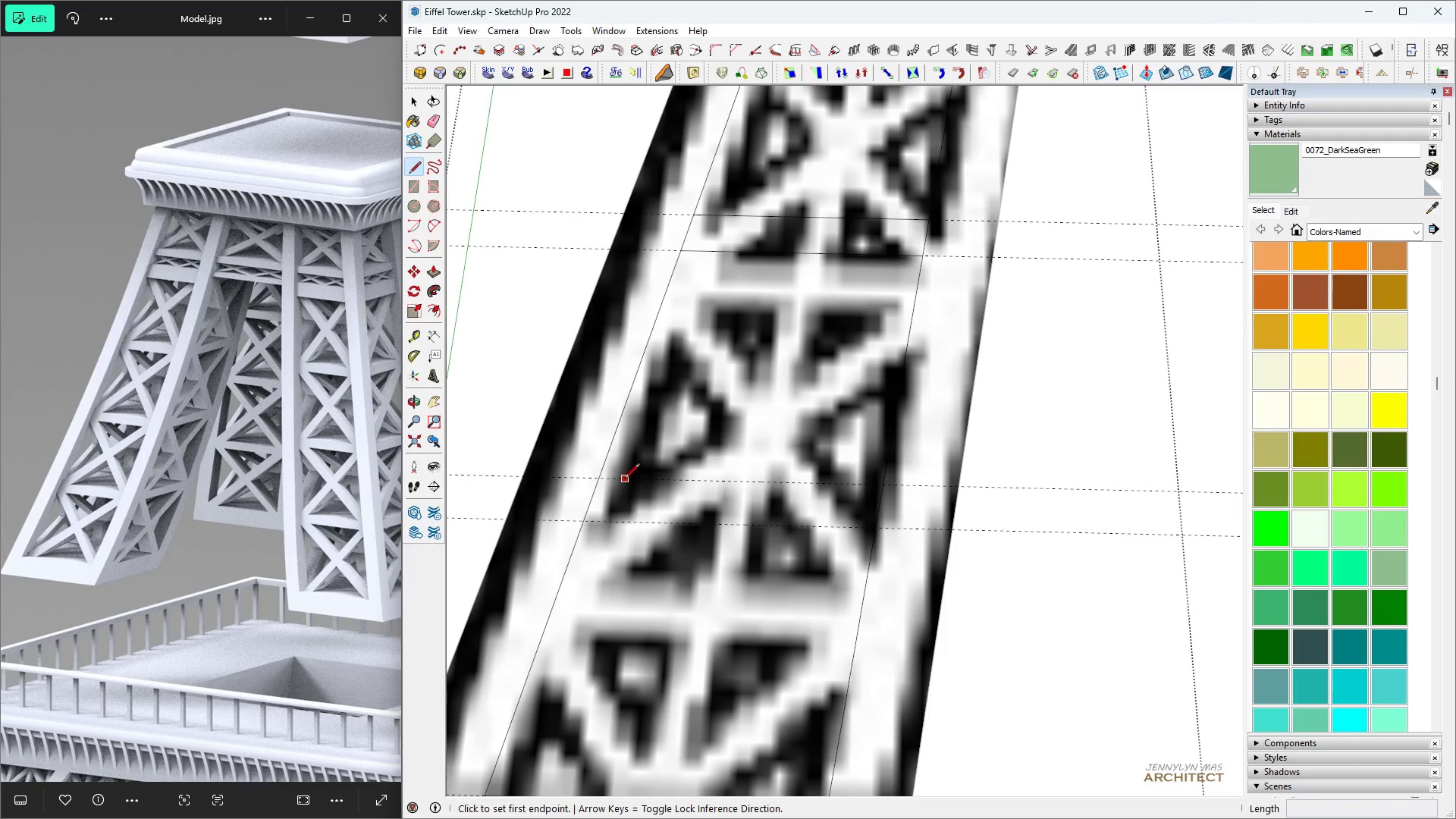 
key(L)
 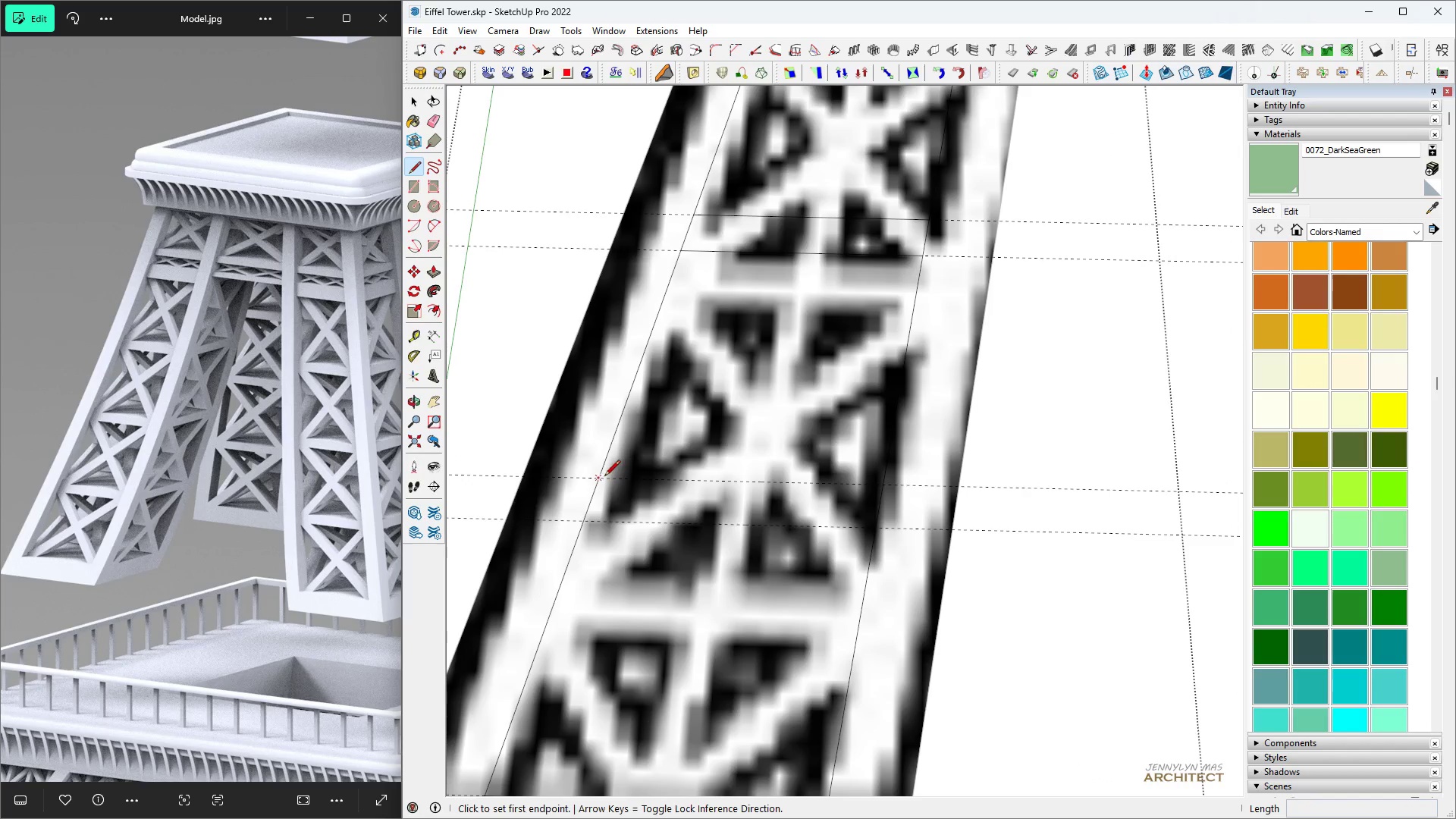 
left_click([604, 477])
 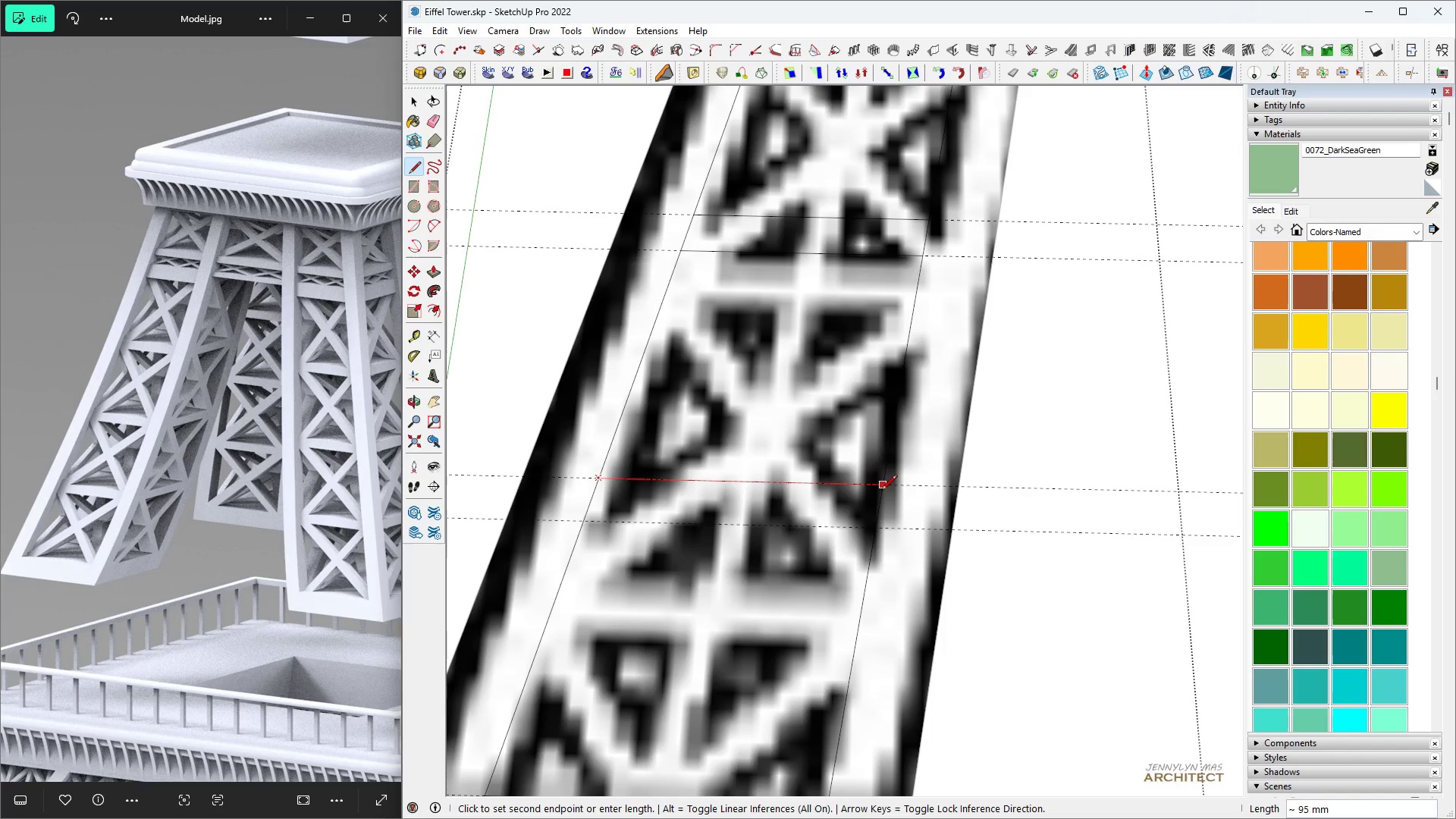 
left_click([883, 490])
 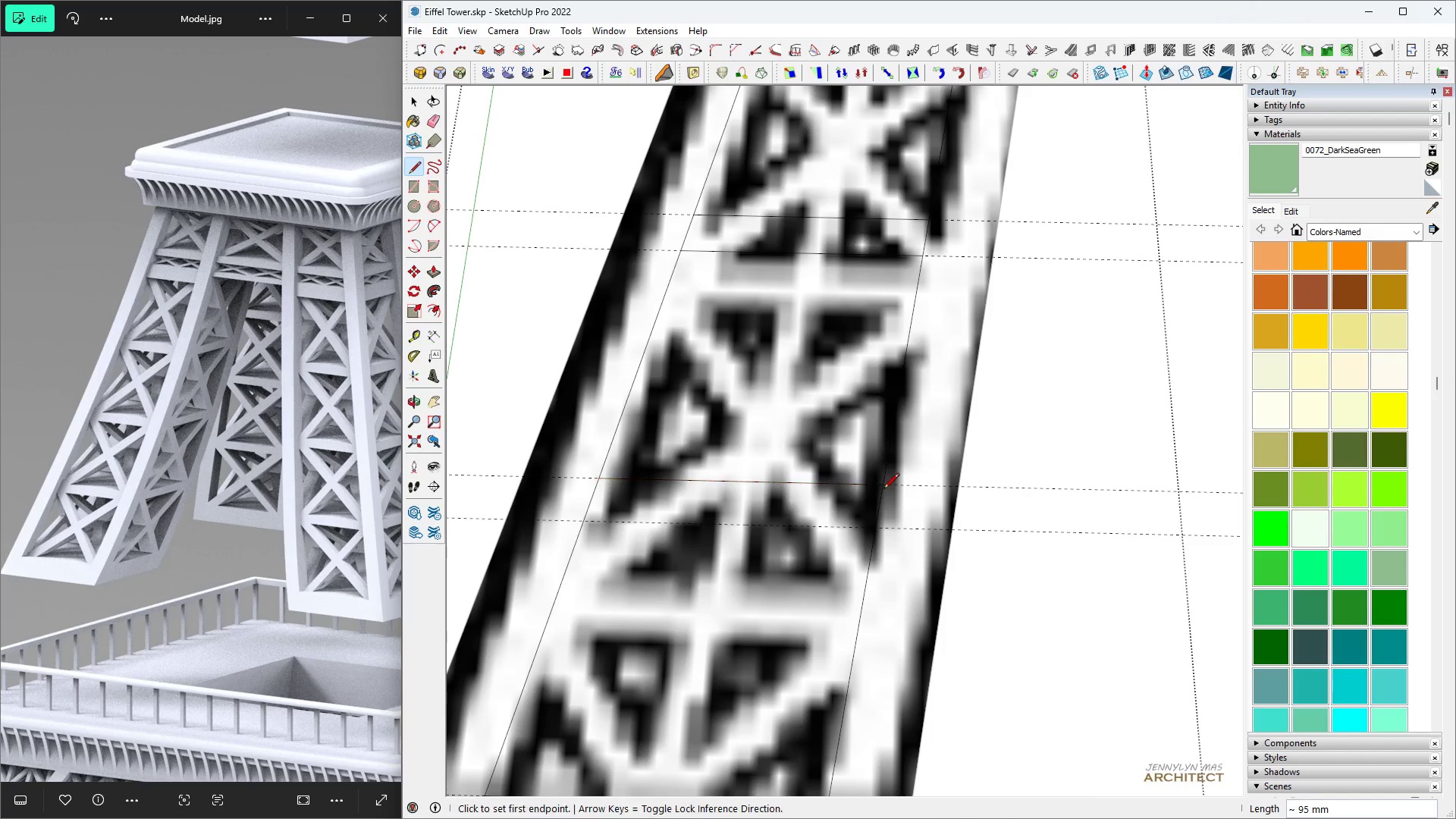 
key(Space)
 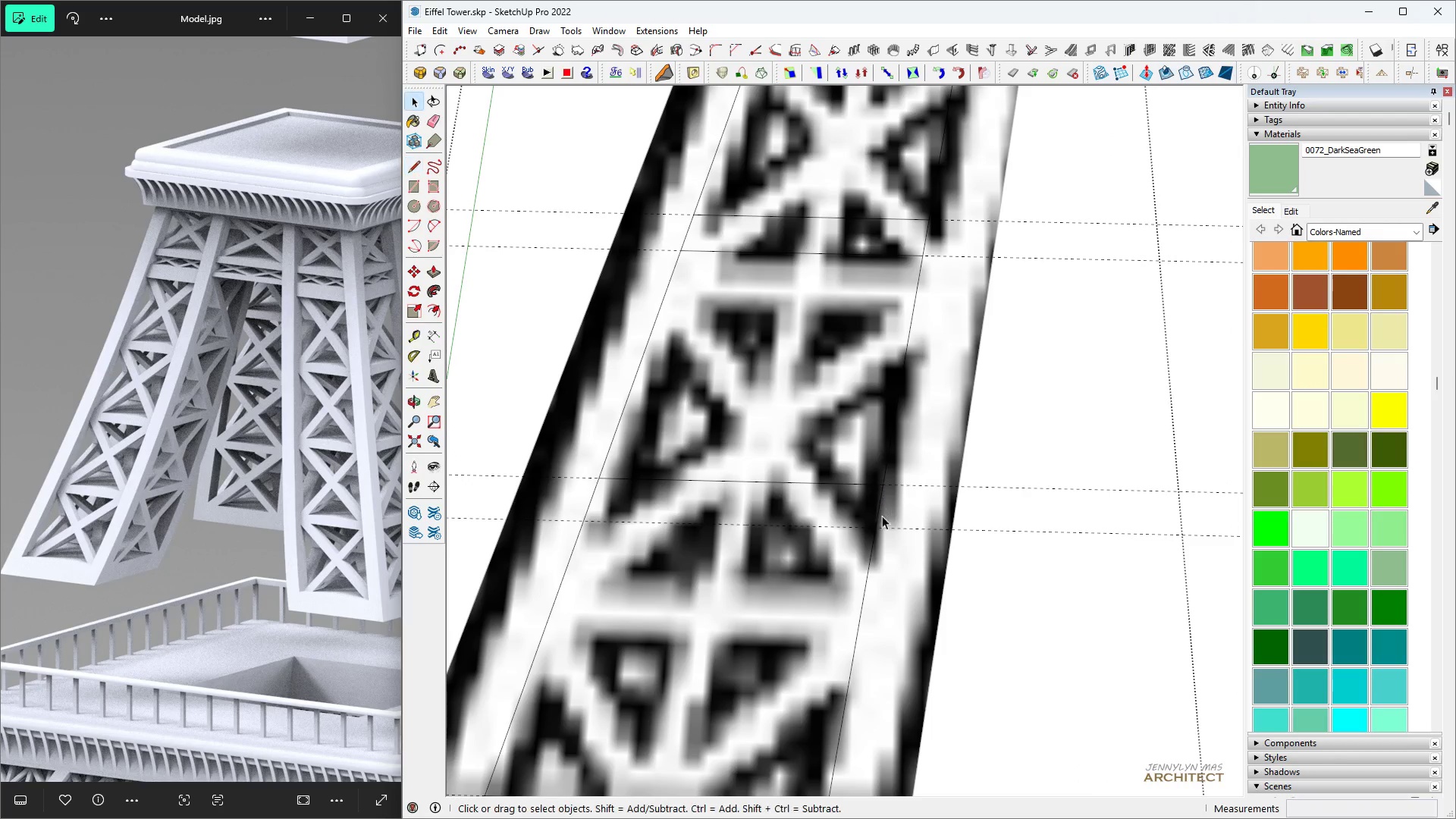 
key(L)
 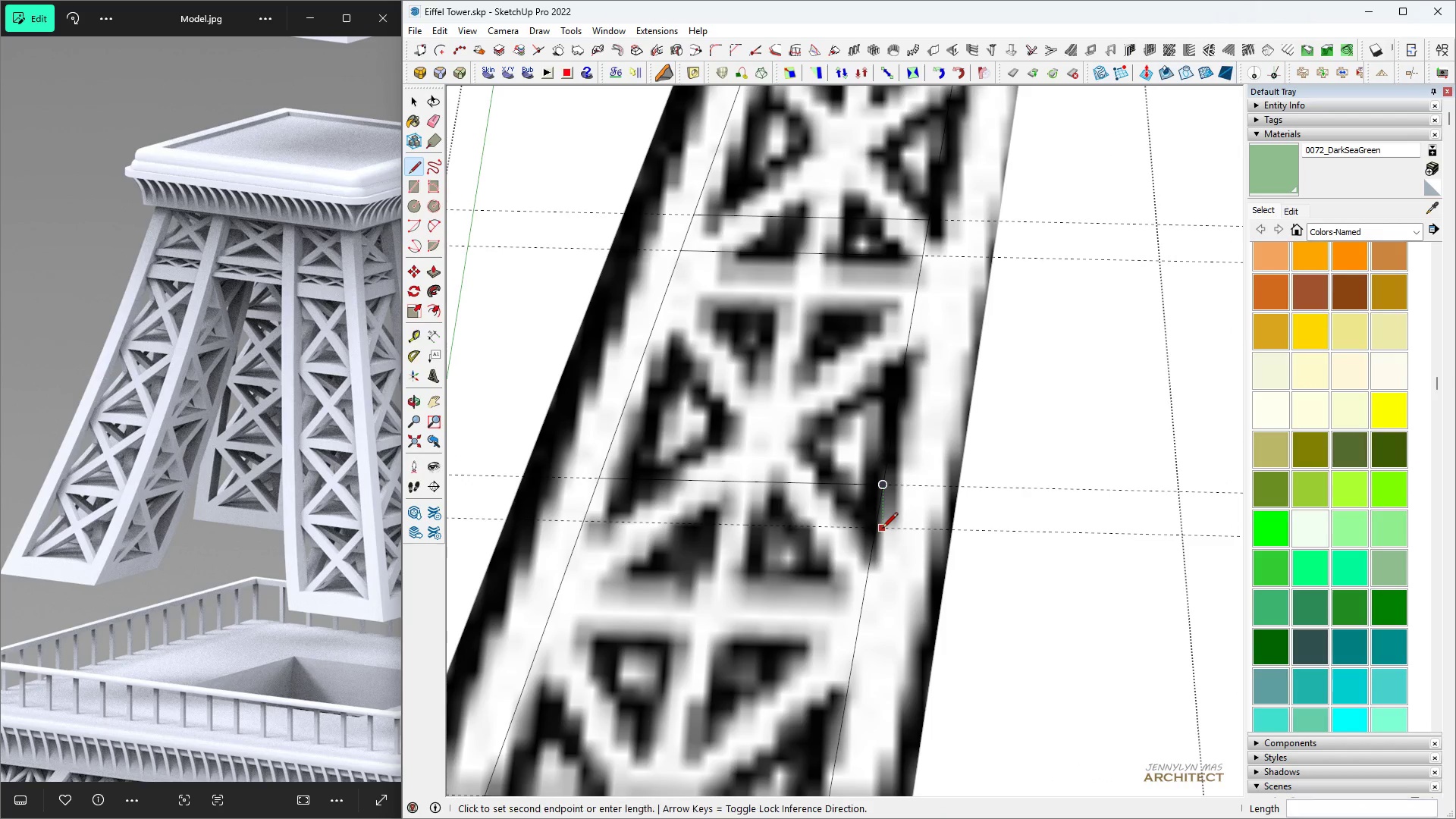 
left_click([882, 529])
 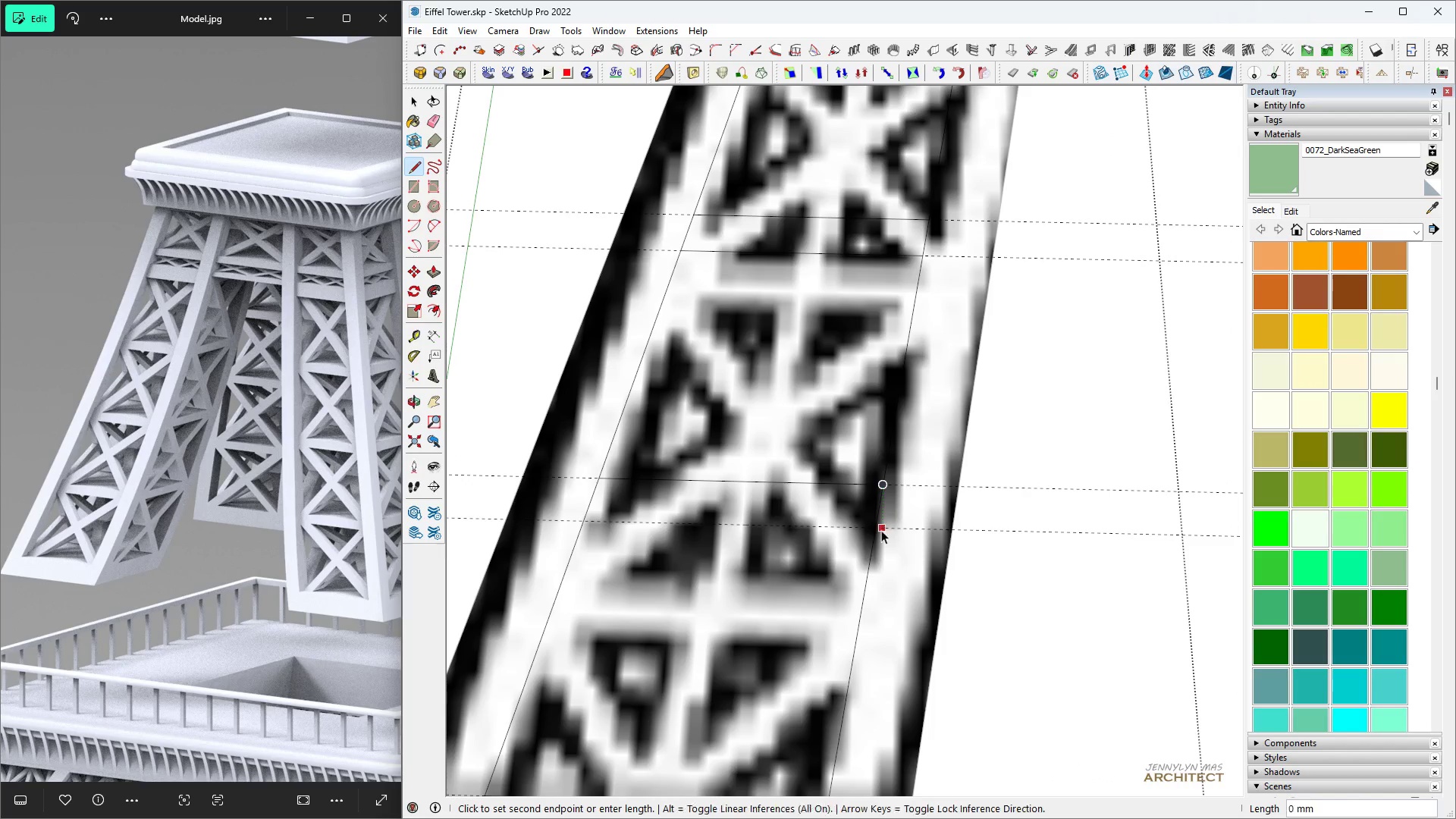 
key(Space)
 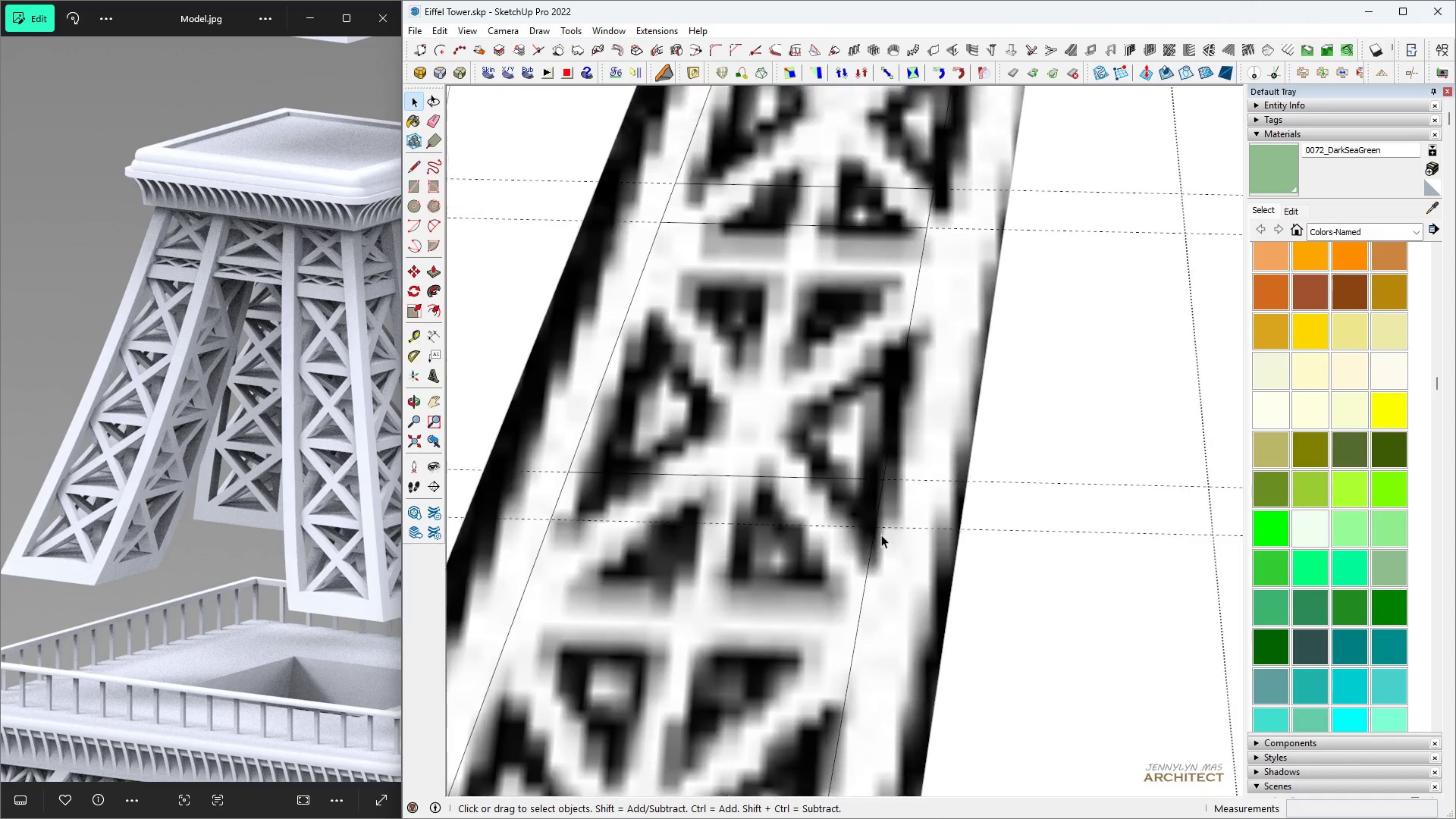 
scroll: coordinate [881, 535], scroll_direction: up, amount: 5.0
 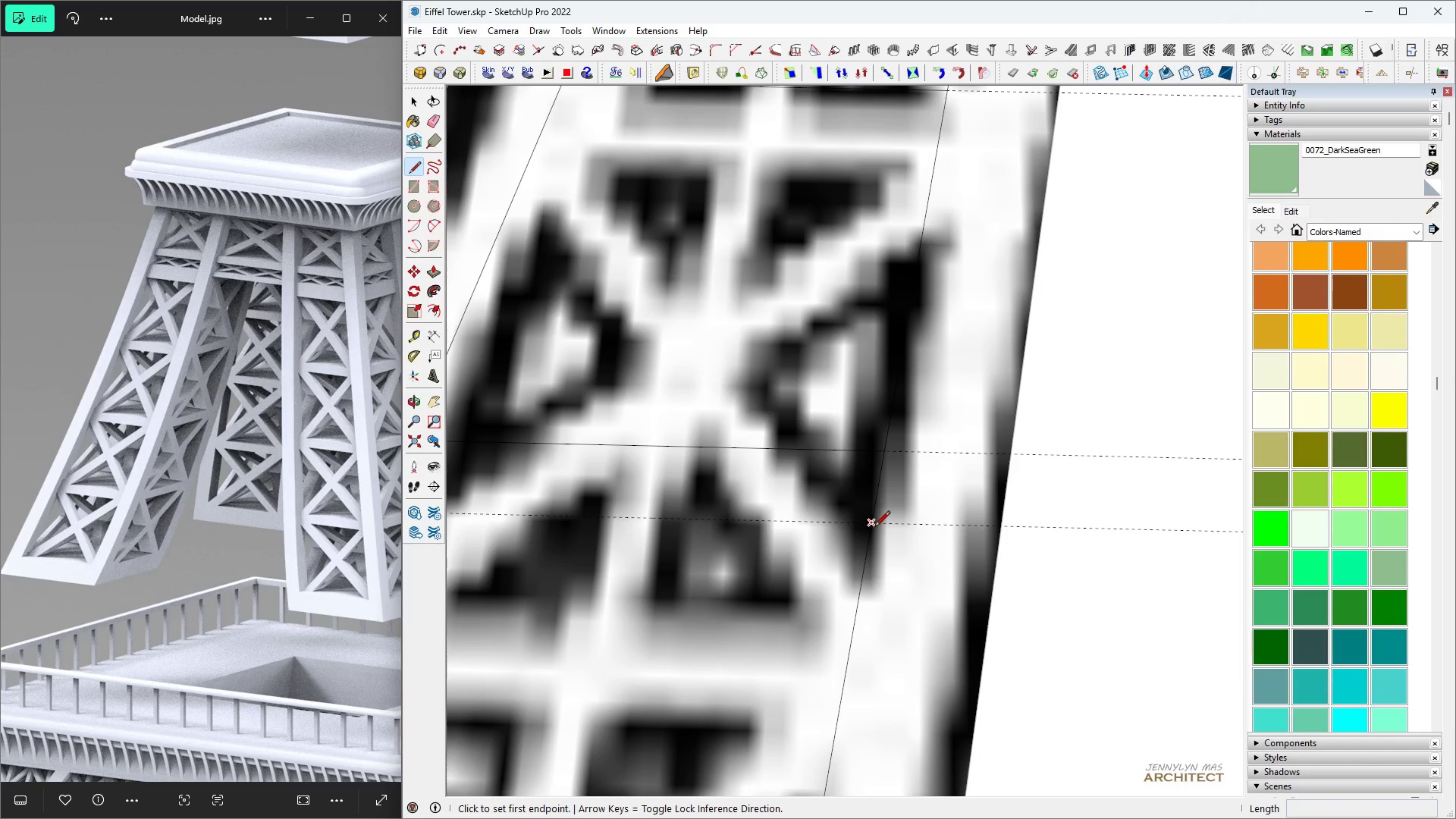 
key(L)
 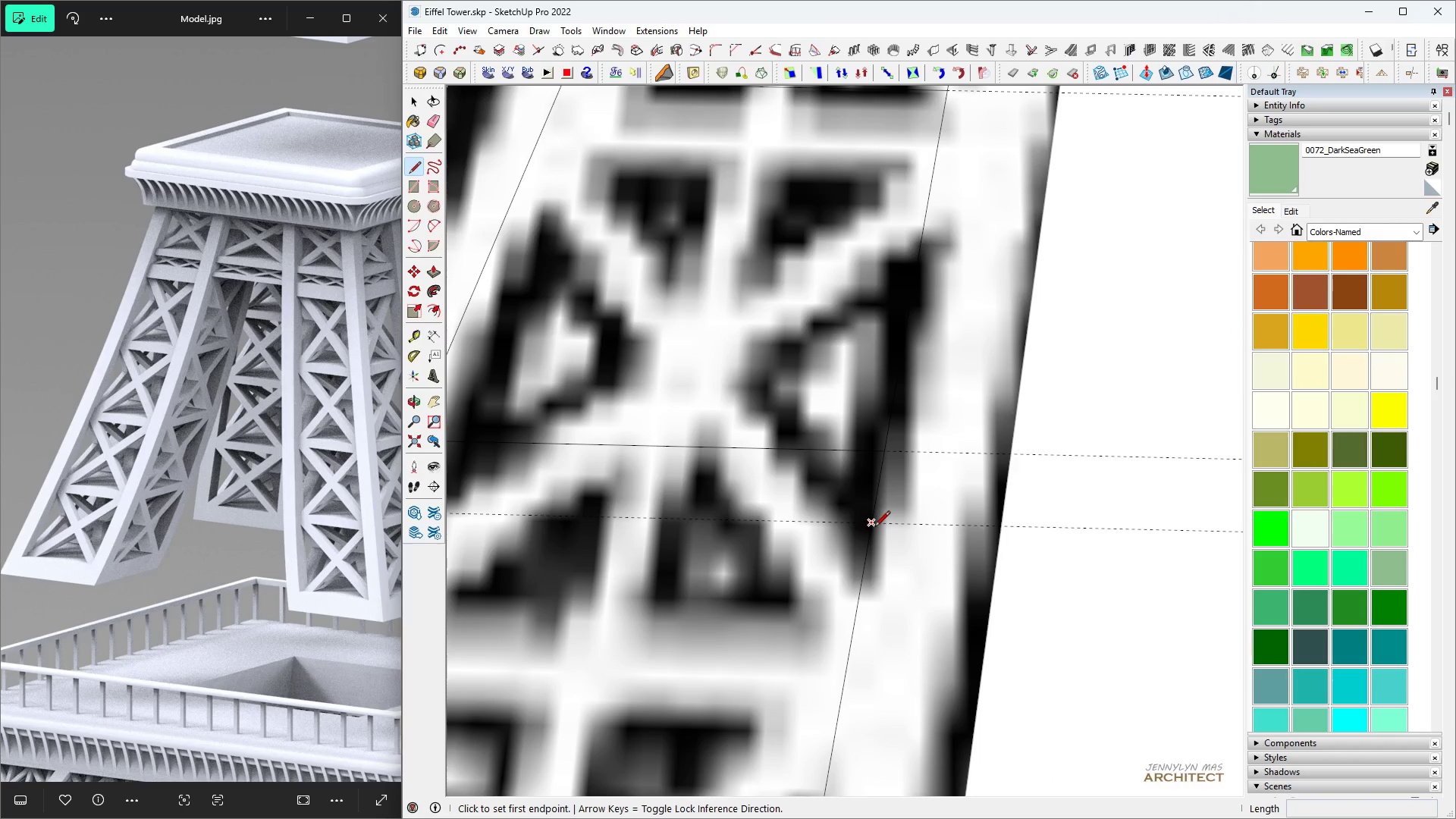 
left_click([874, 528])
 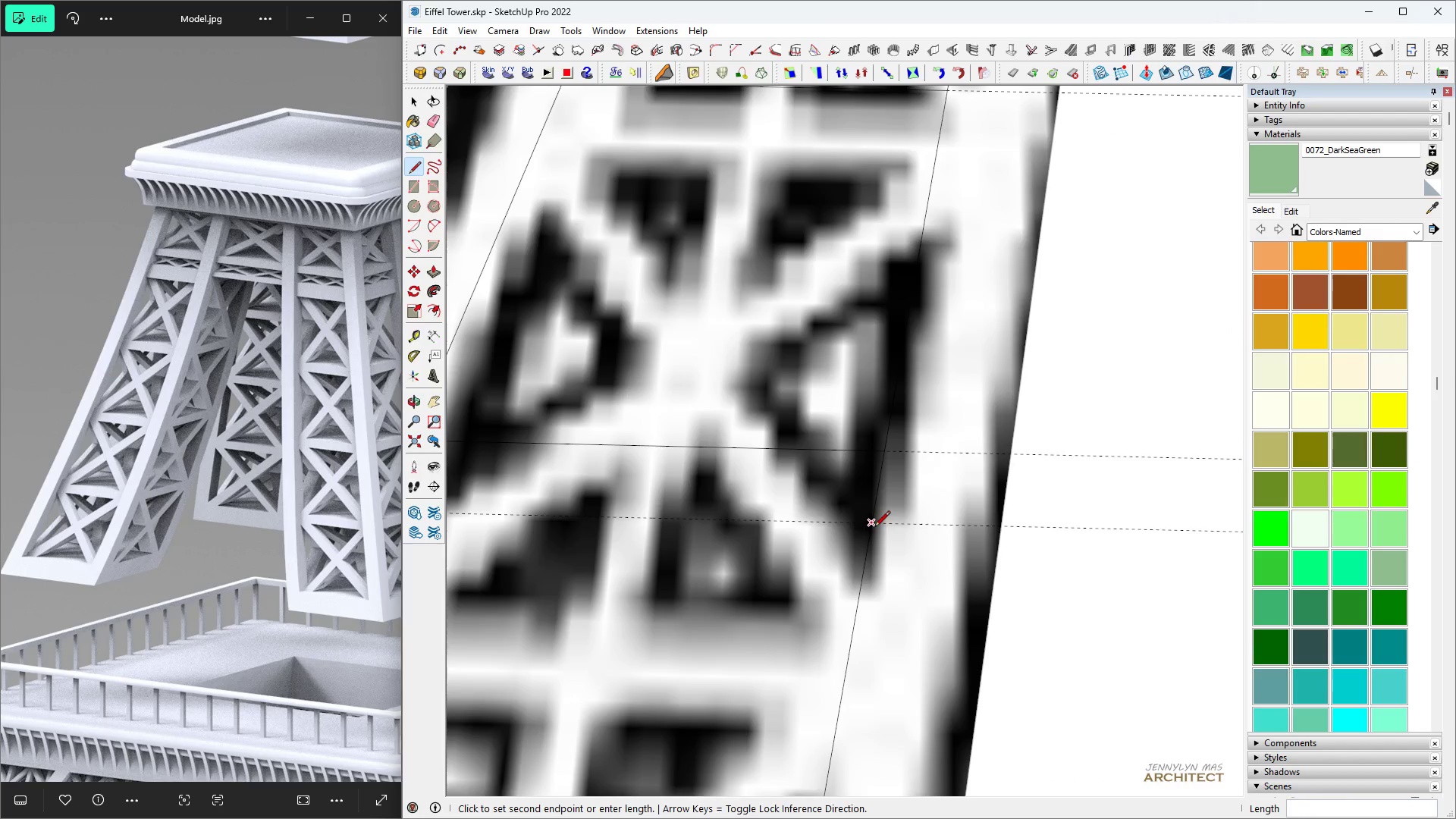 
scroll: coordinate [541, 527], scroll_direction: down, amount: 6.0
 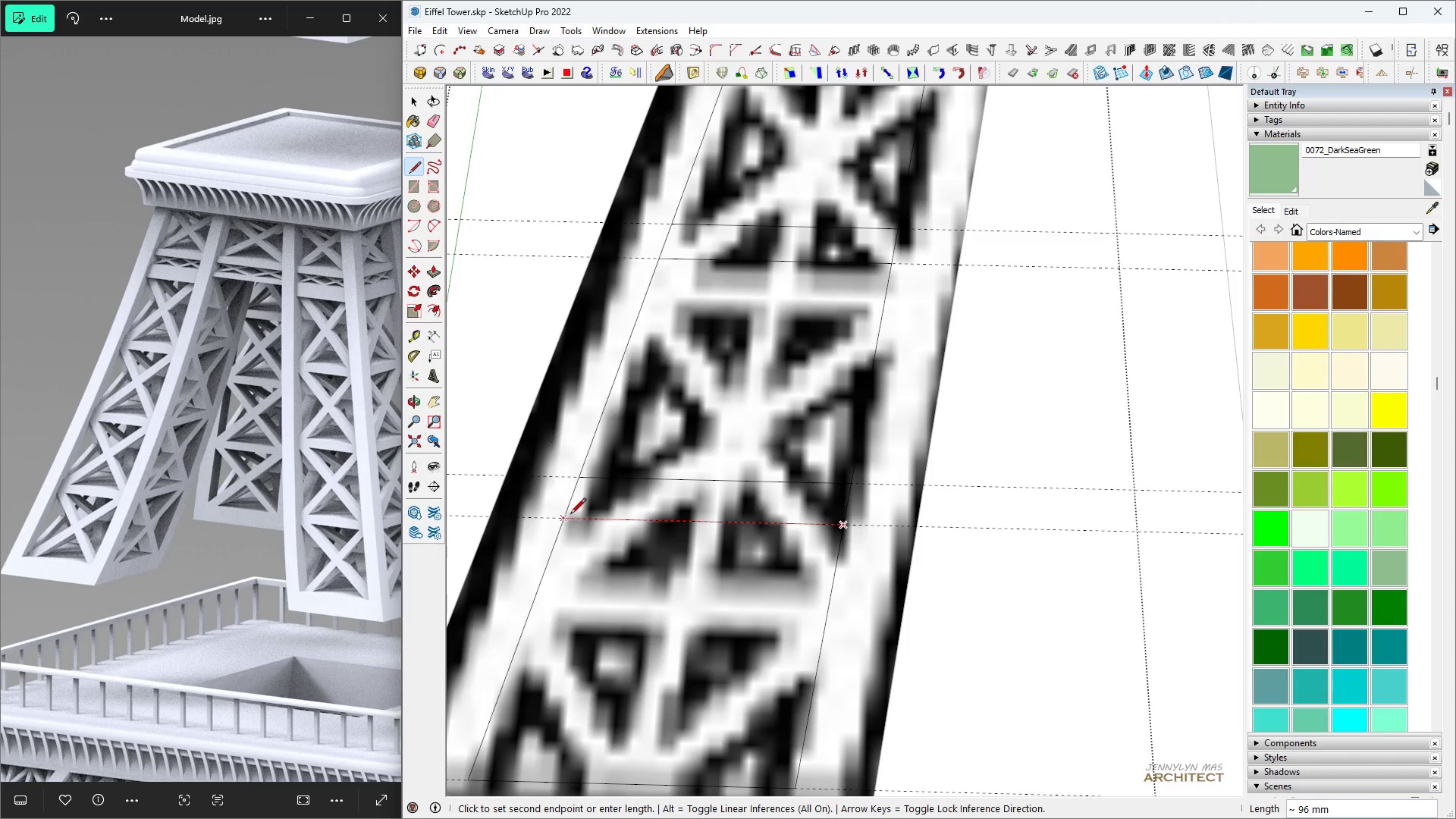 
left_click([570, 515])
 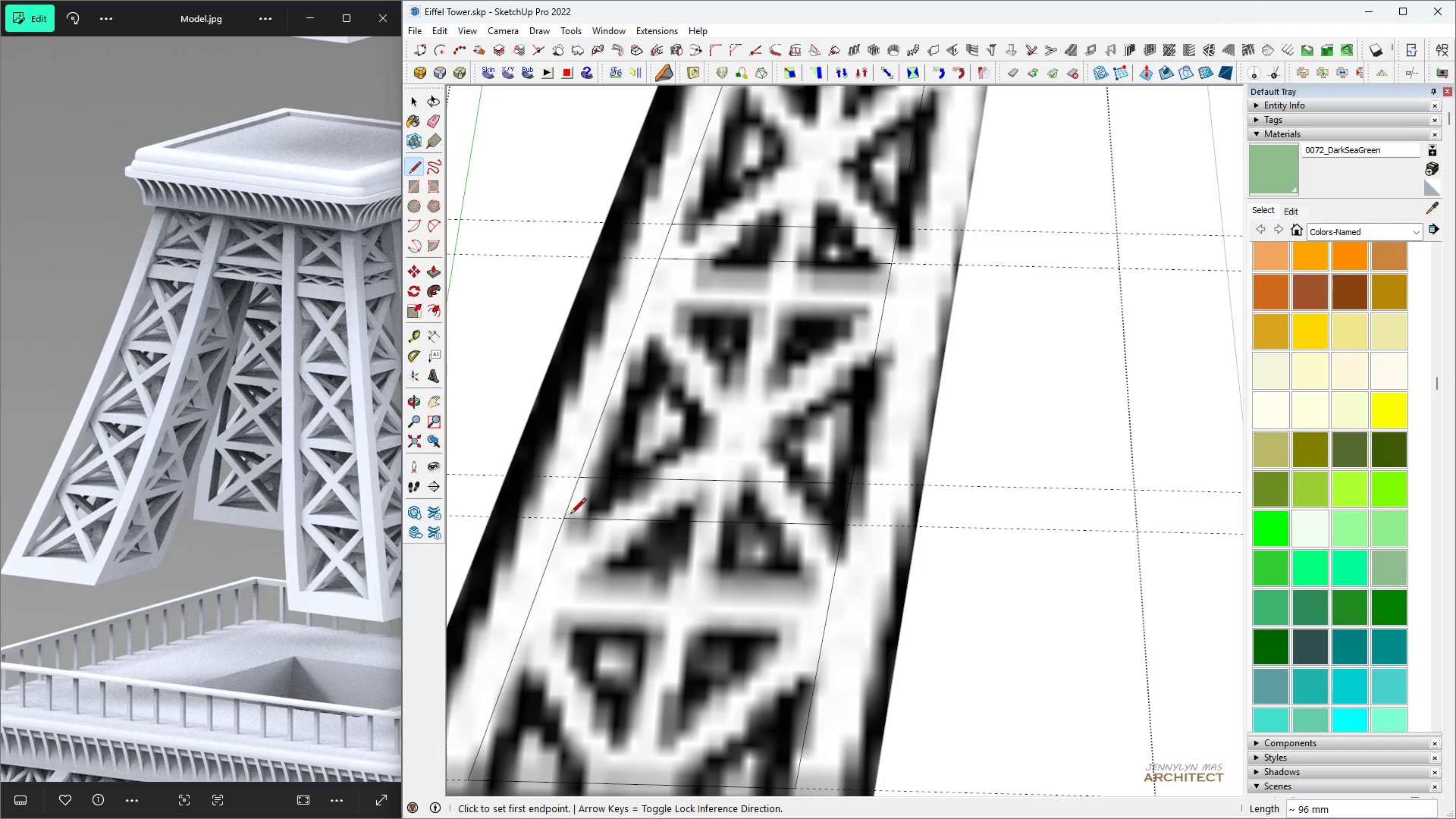 
key(Space)
 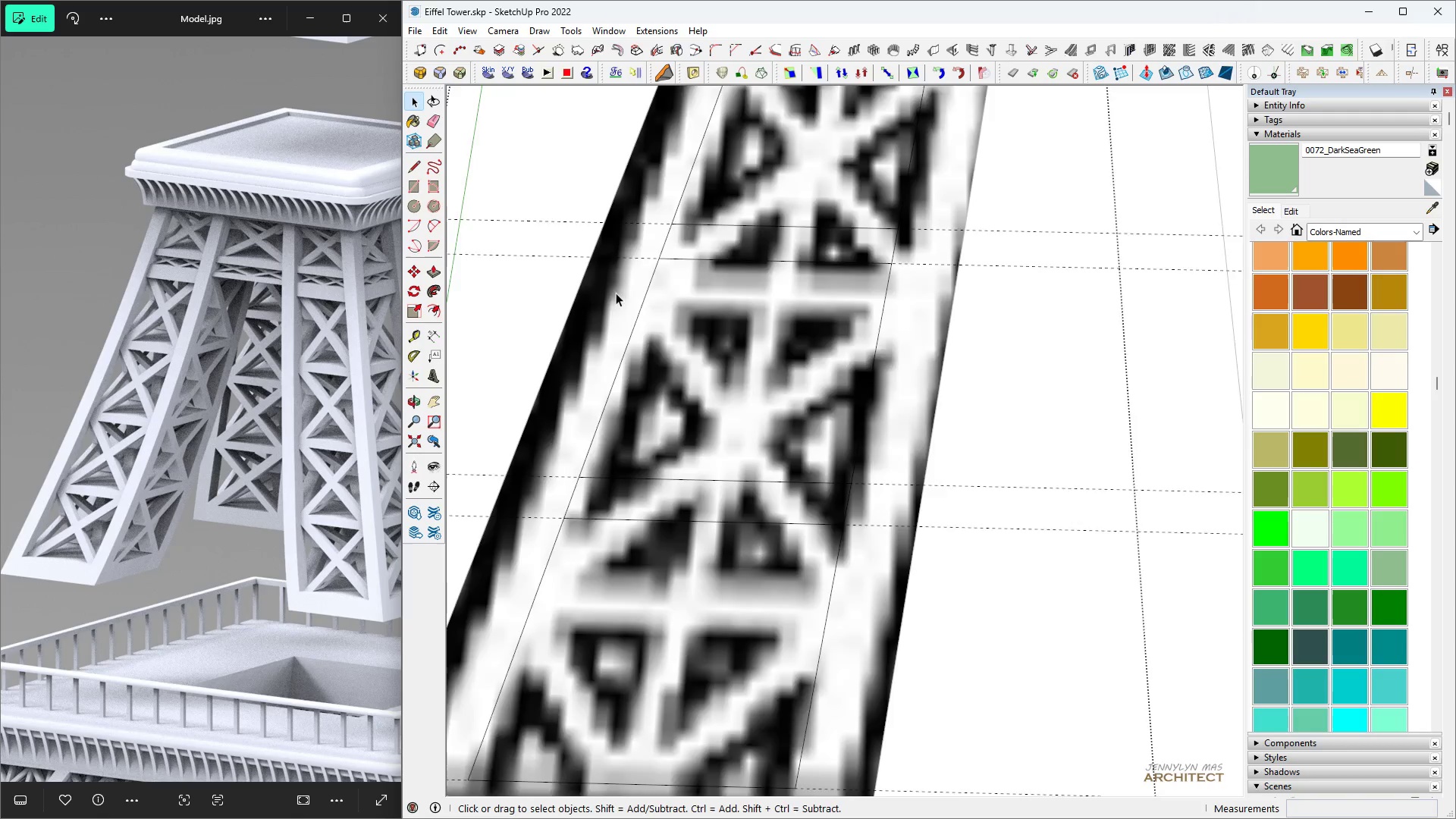 
scroll: coordinate [616, 327], scroll_direction: down, amount: 6.0
 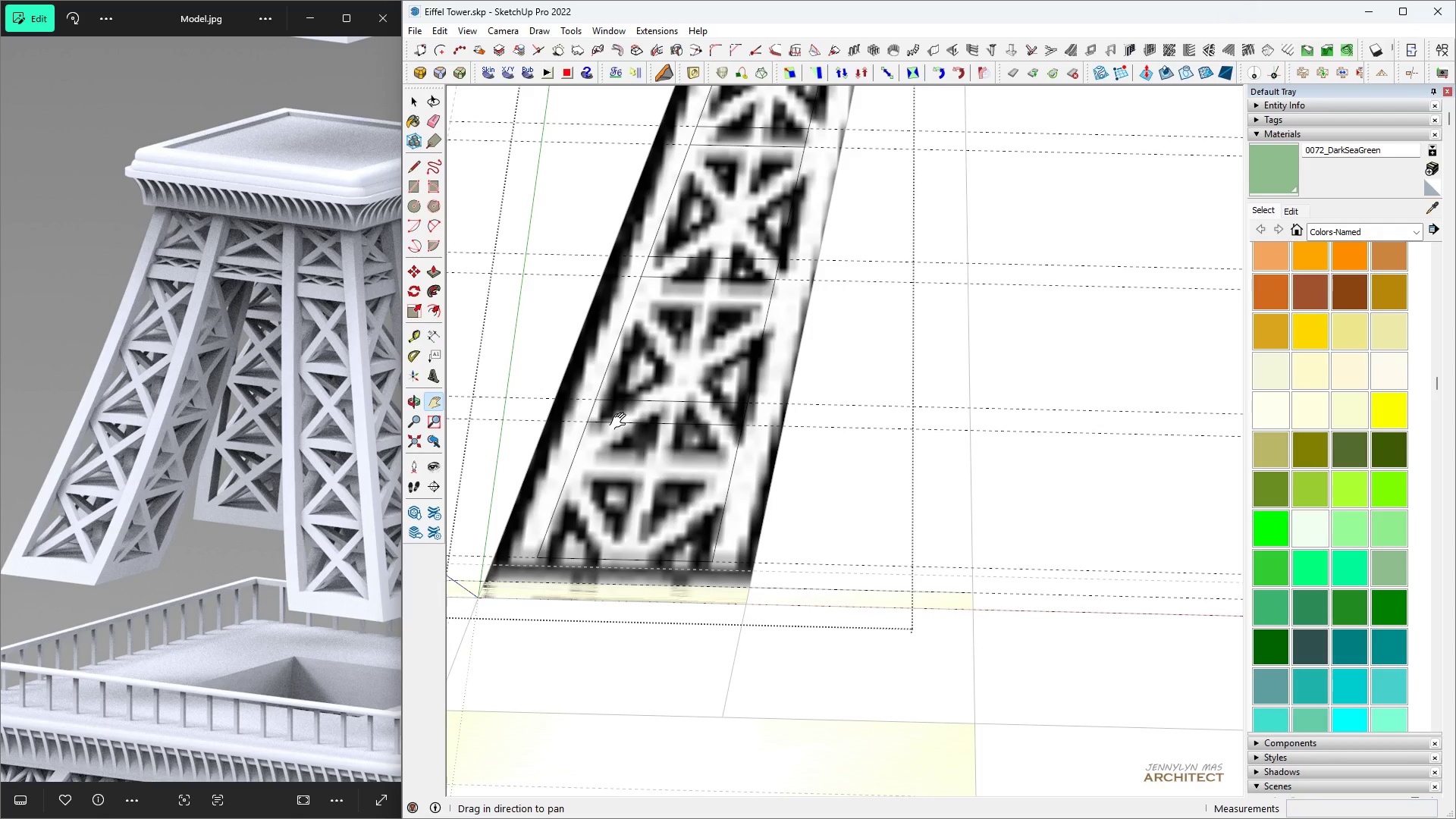 
key(H)
 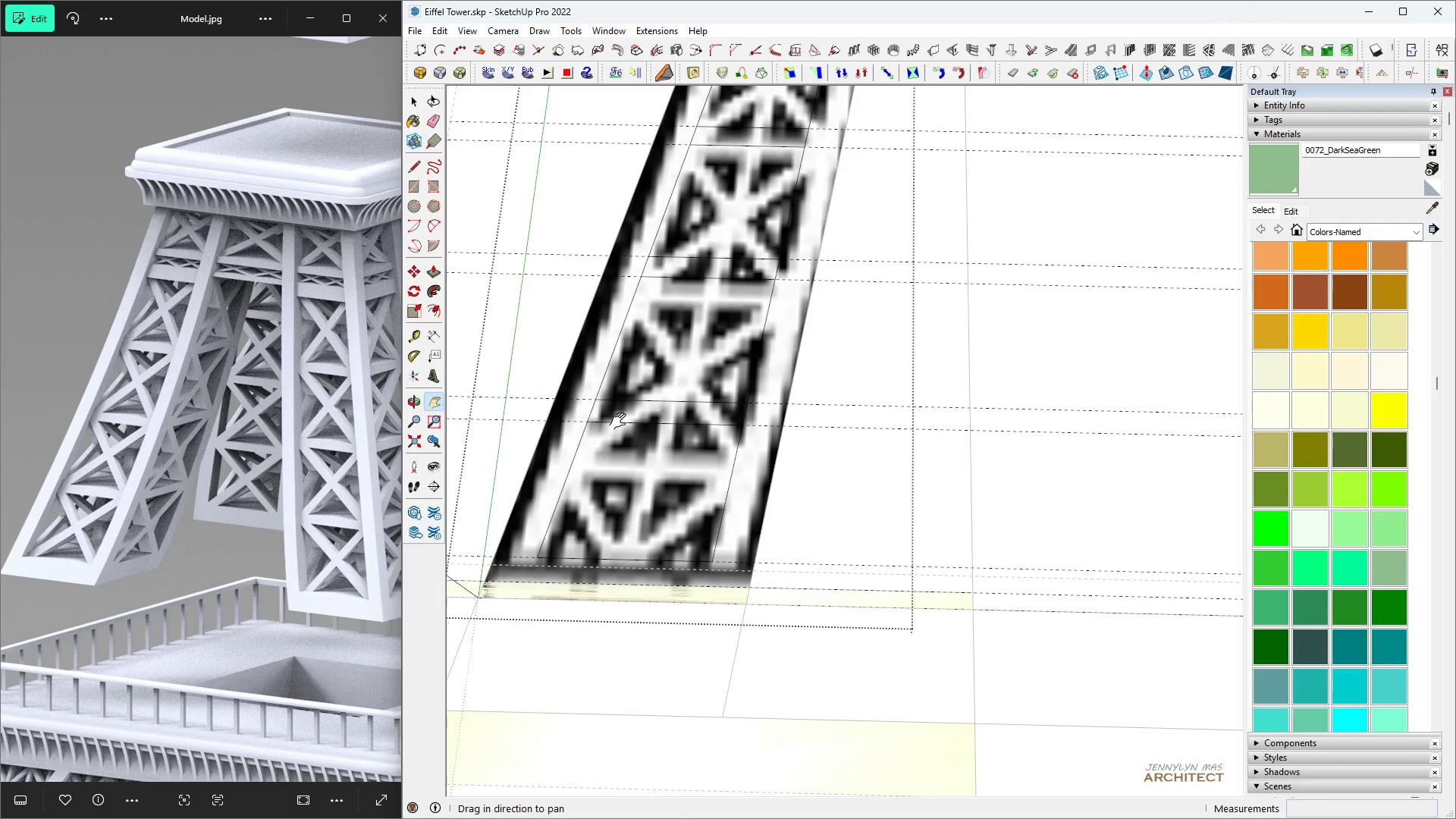 
key(Space)
 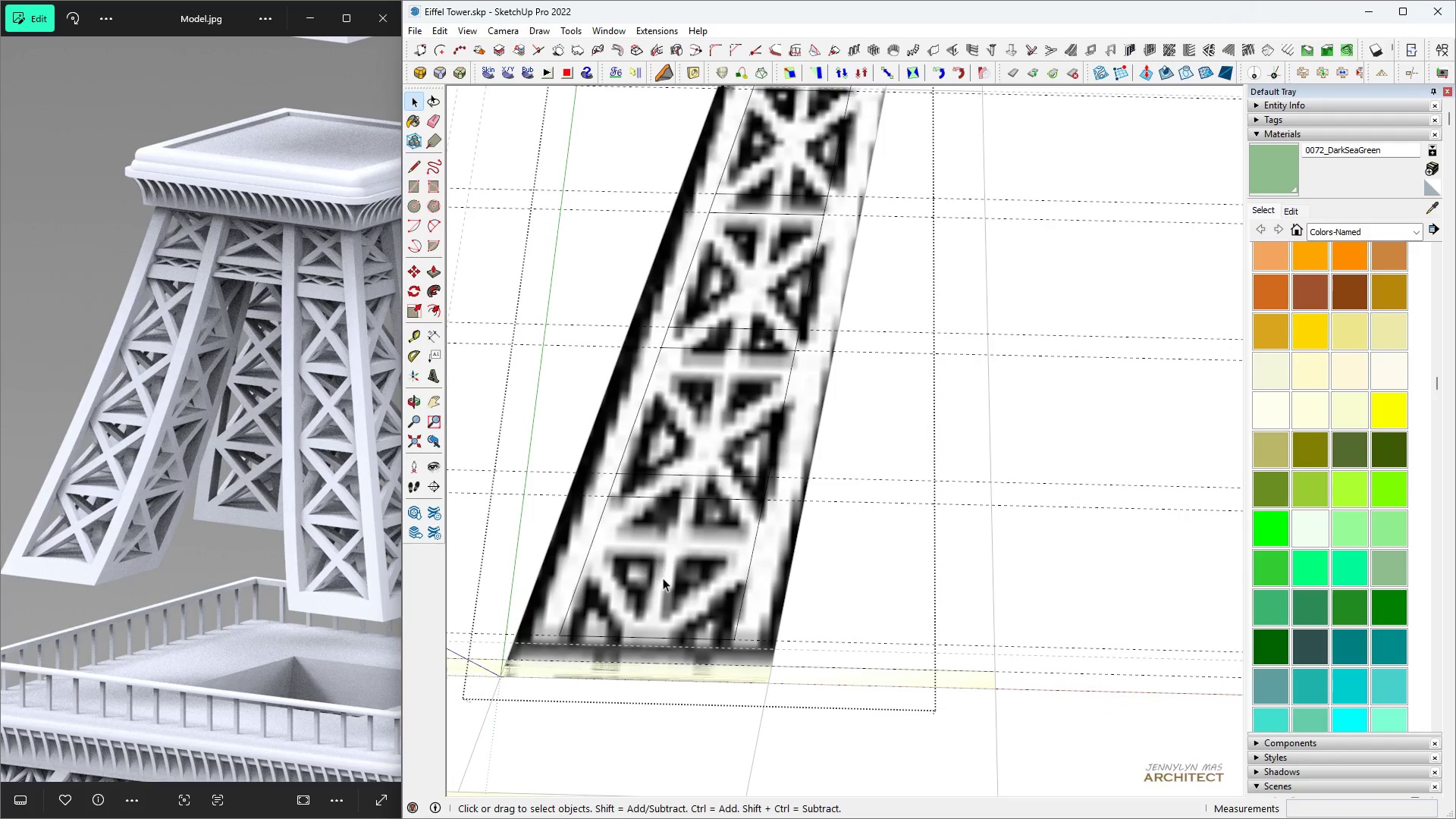 
double_click([663, 578])
 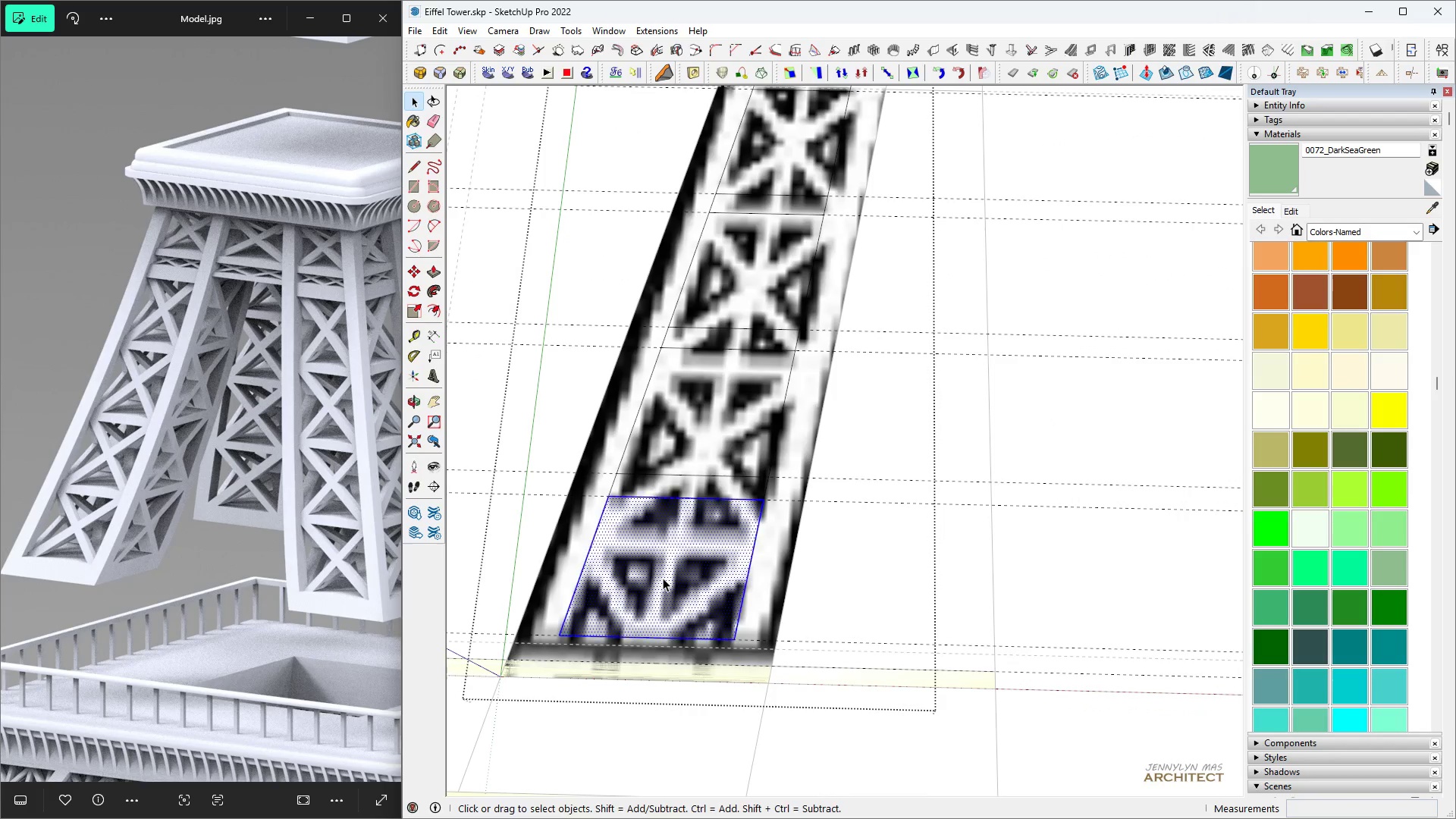 
triple_click([663, 578])
 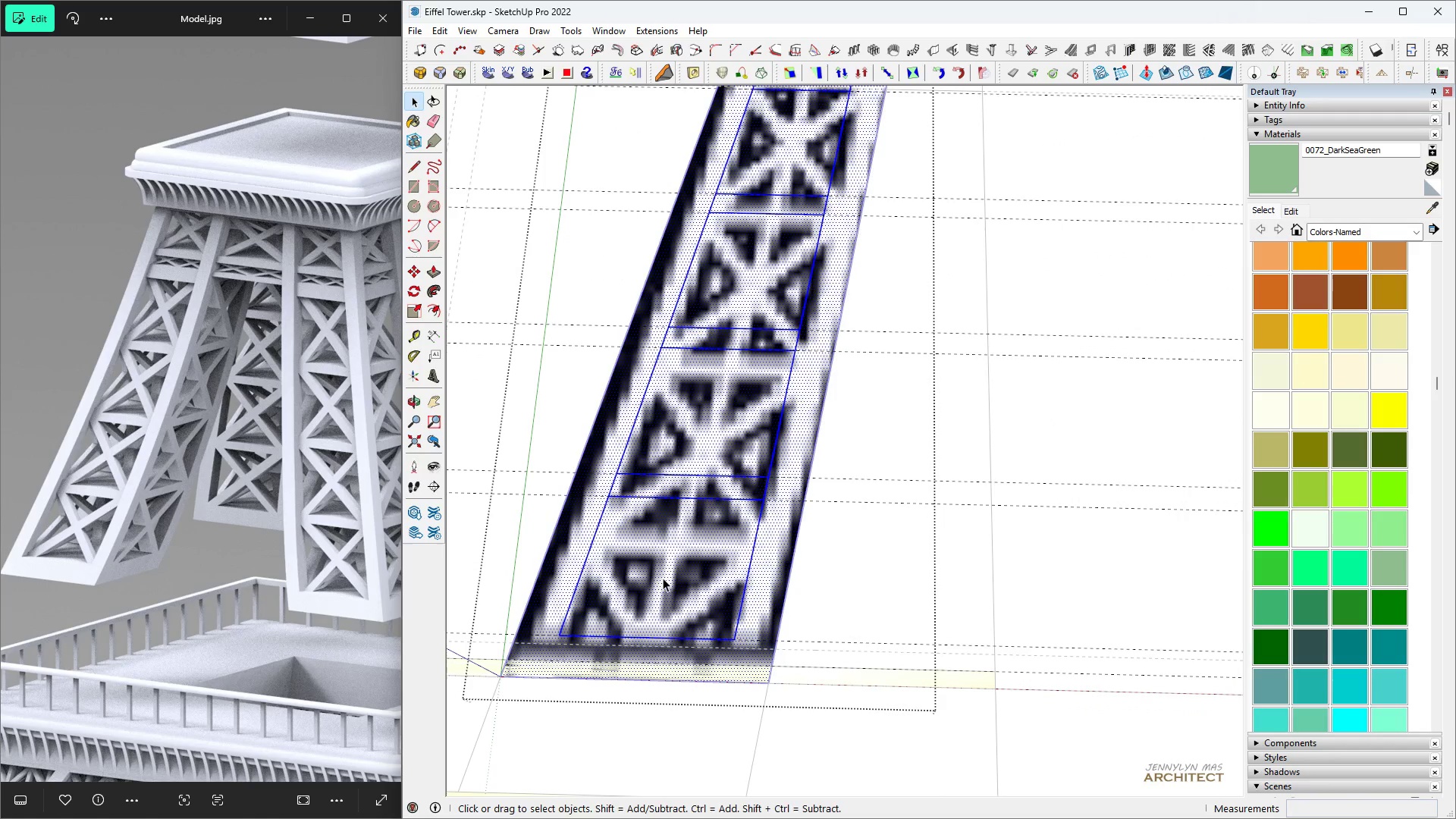 
triple_click([663, 578])
 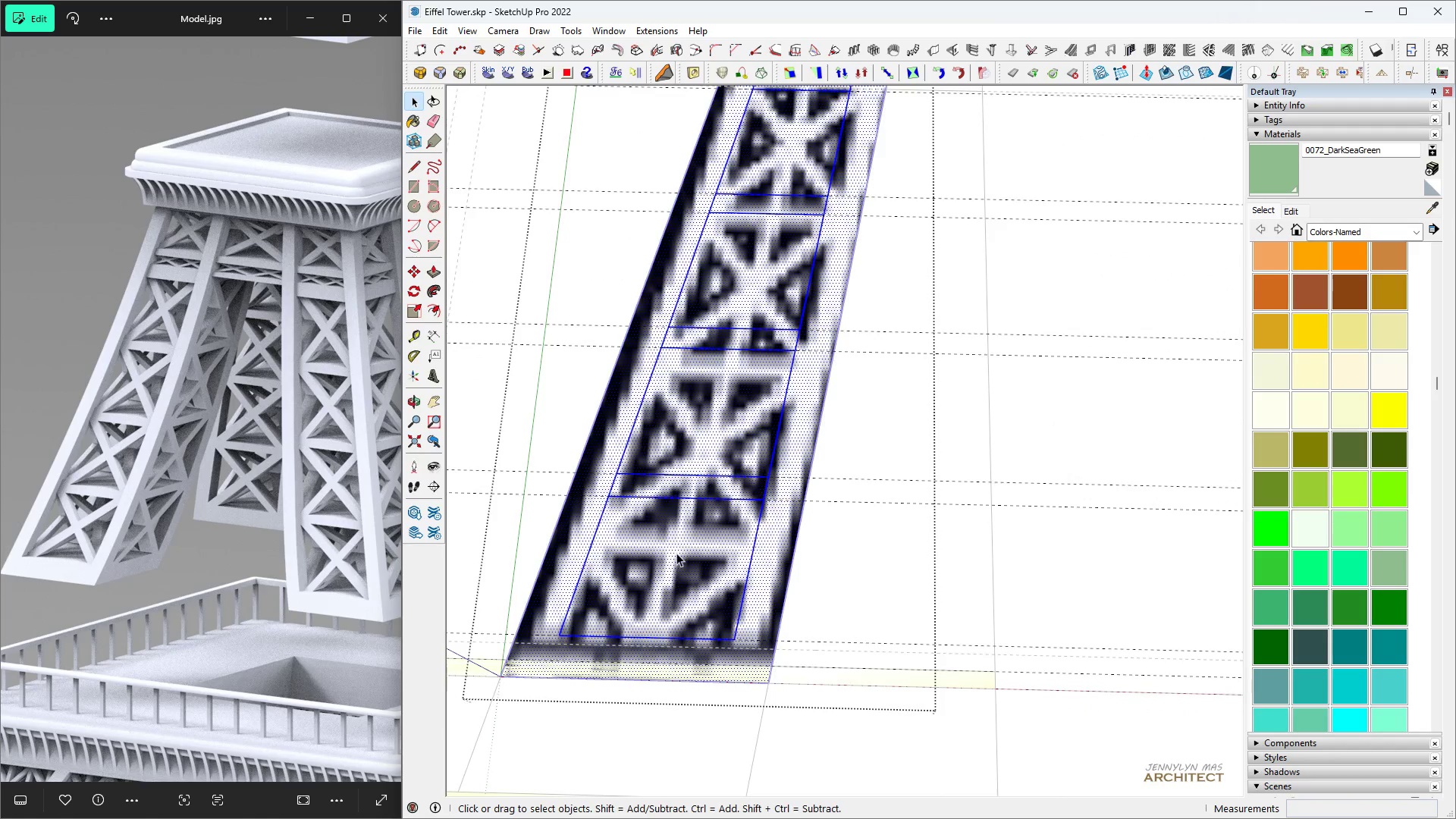 
scroll: coordinate [676, 553], scroll_direction: down, amount: 4.0
 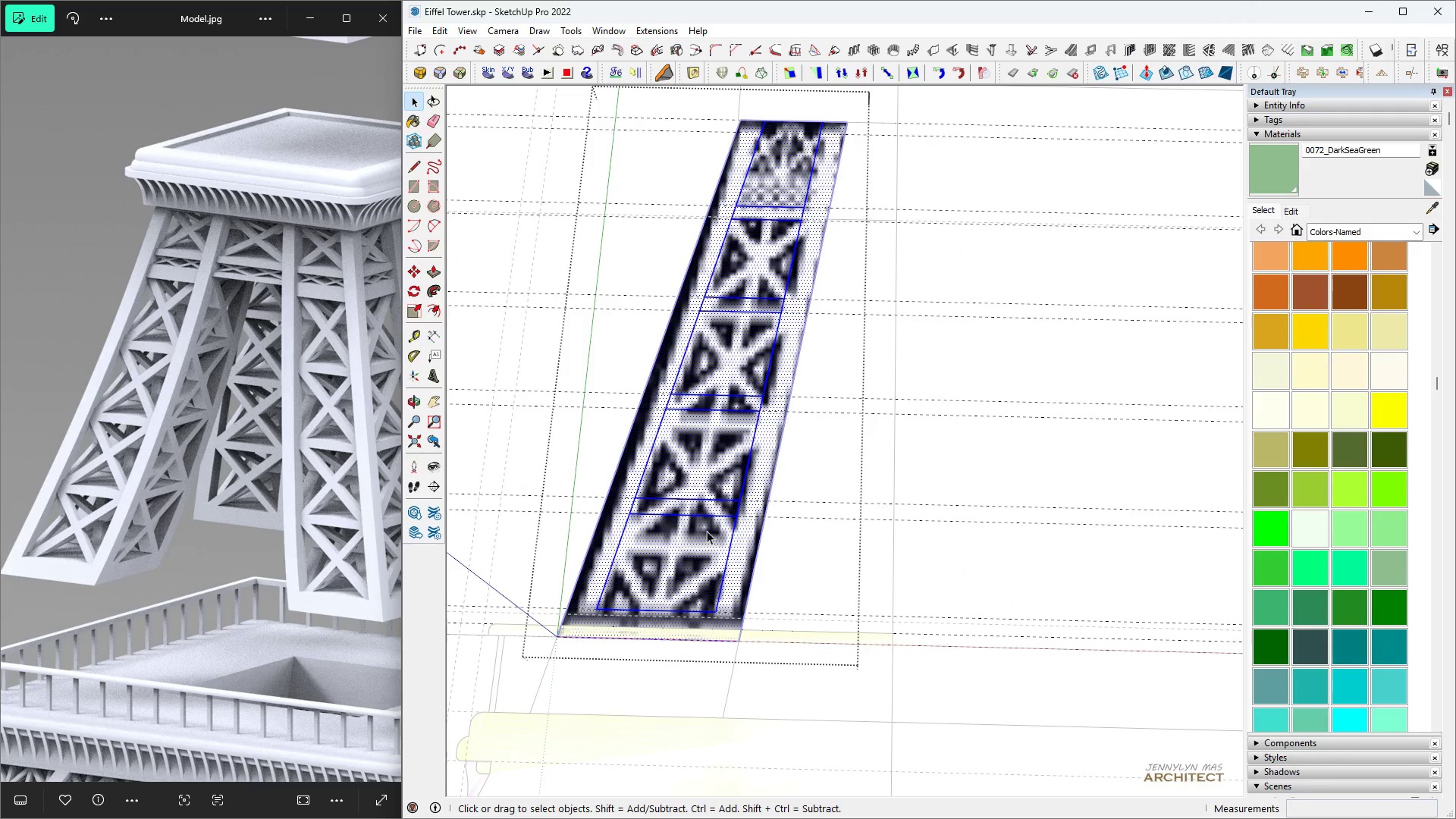 
key(Space)
 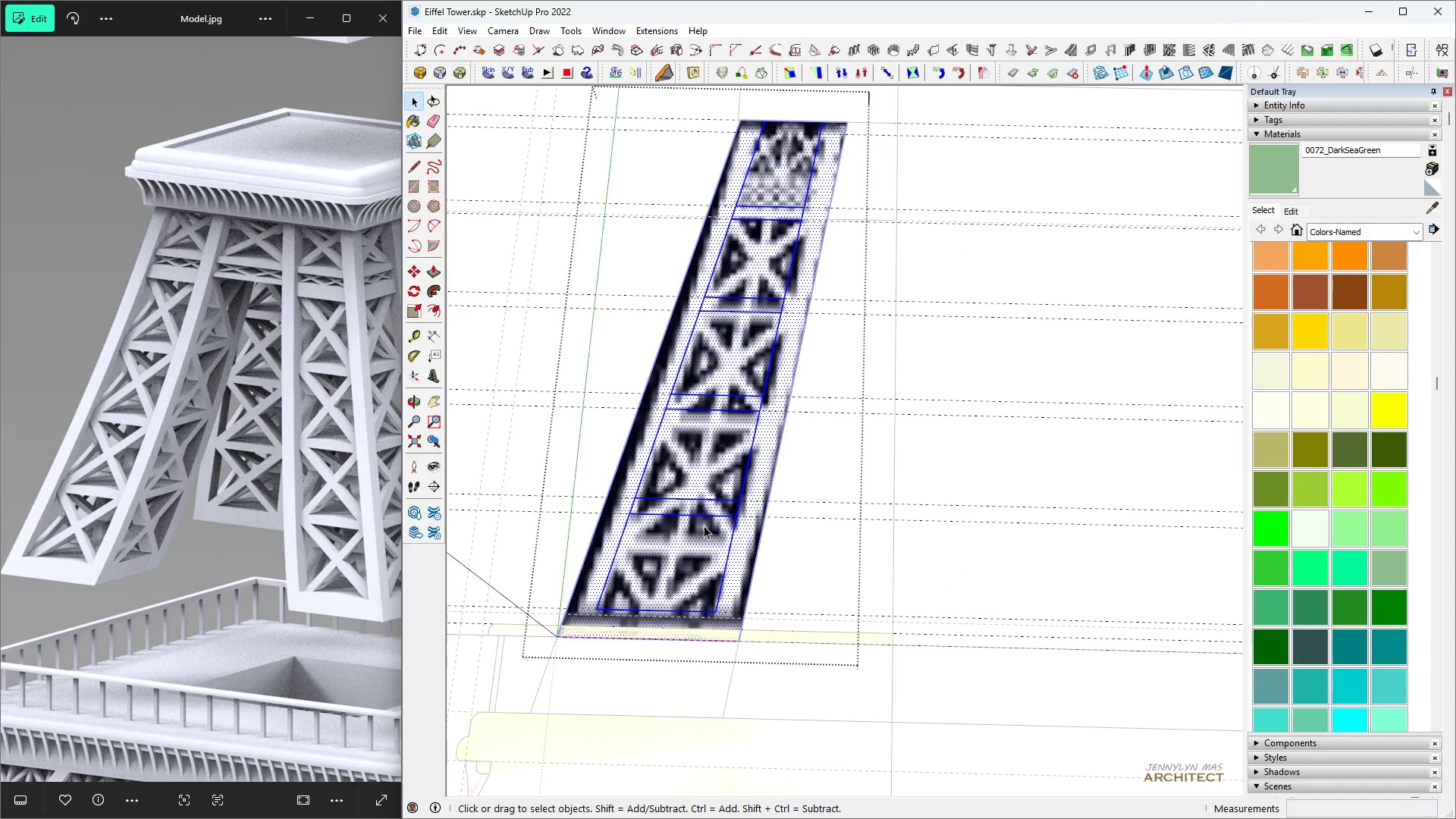 
scroll: coordinate [715, 496], scroll_direction: up, amount: 5.0
 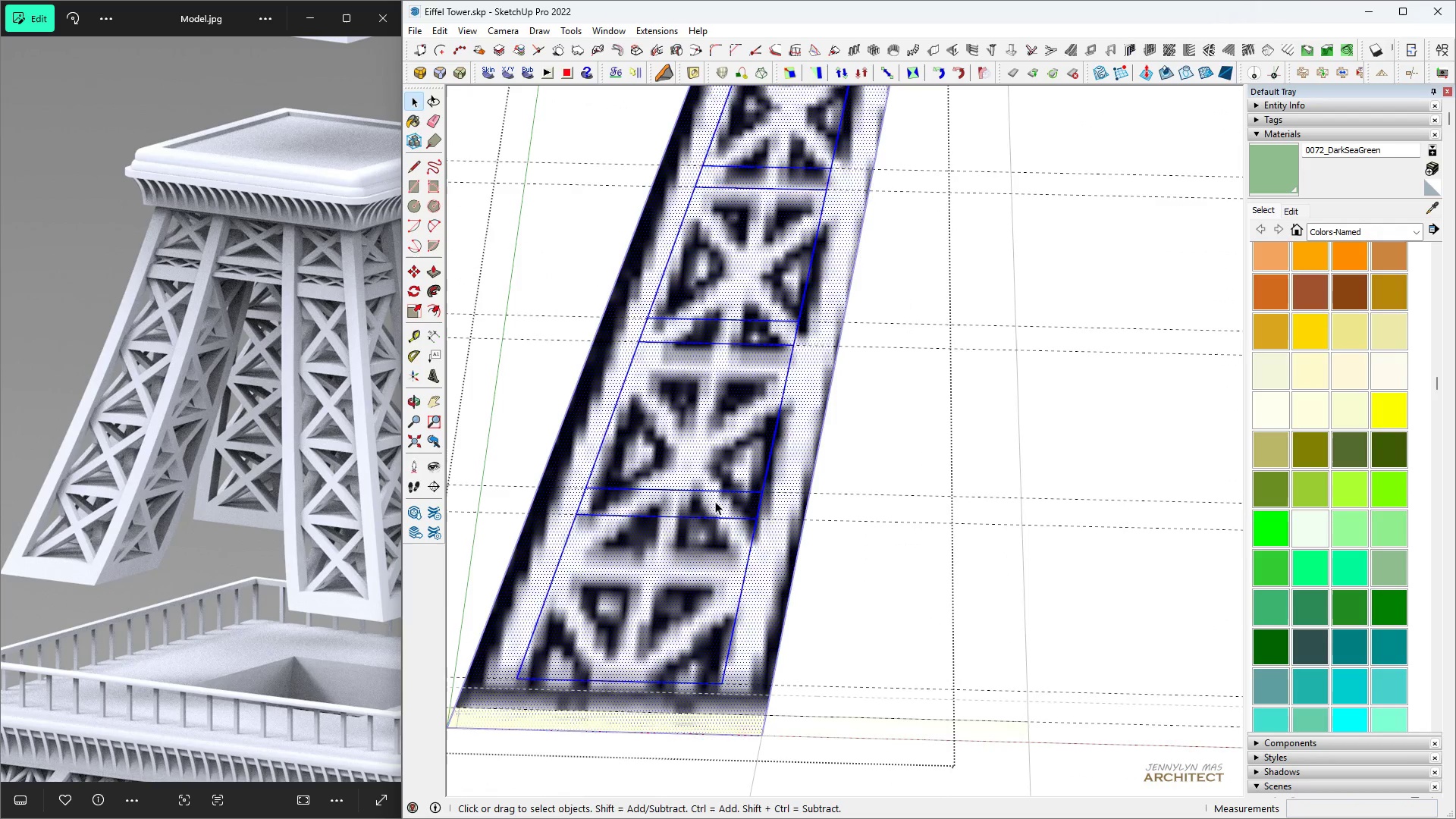 
left_click([715, 501])
 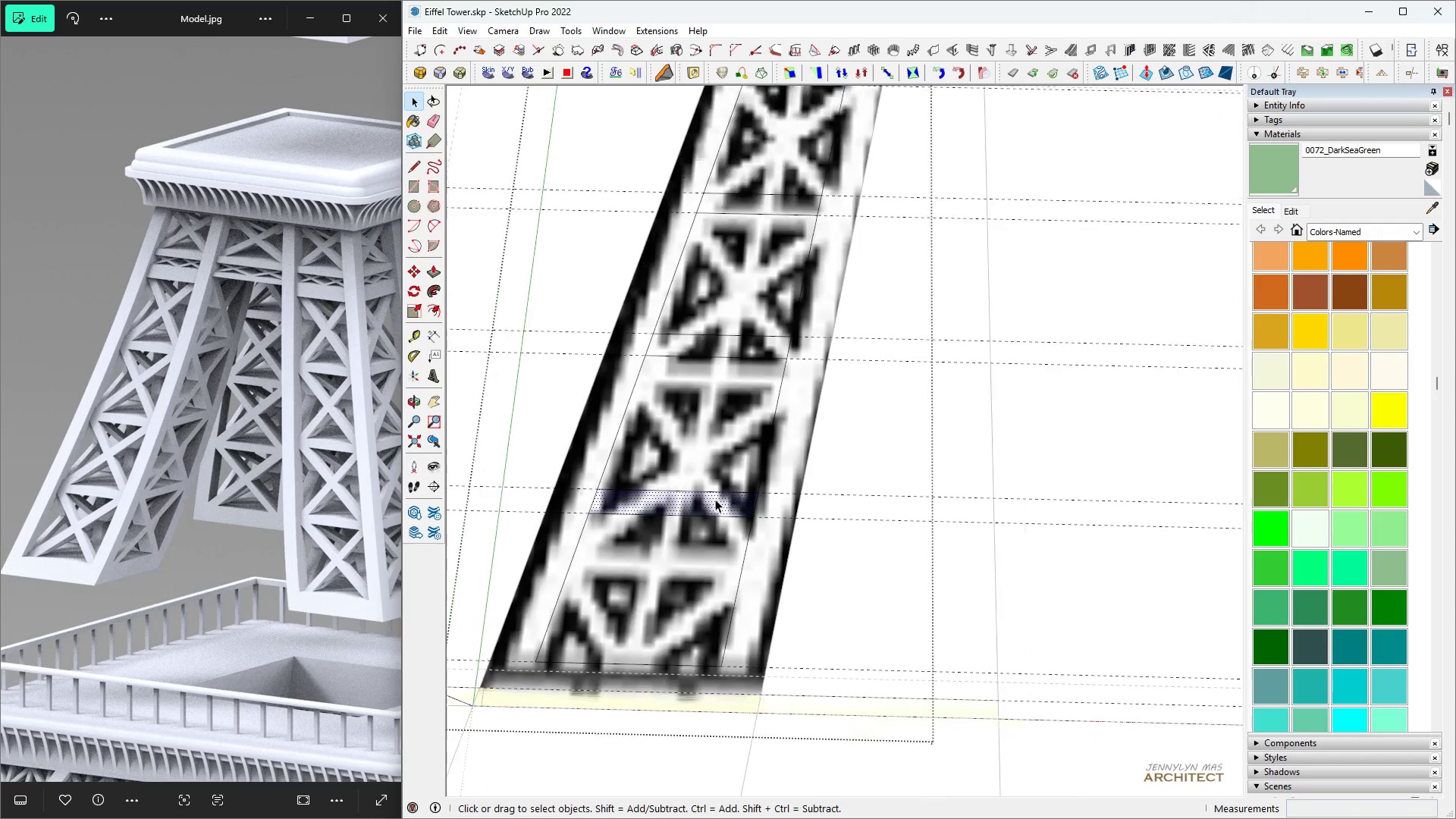 
scroll: coordinate [716, 495], scroll_direction: down, amount: 4.0
 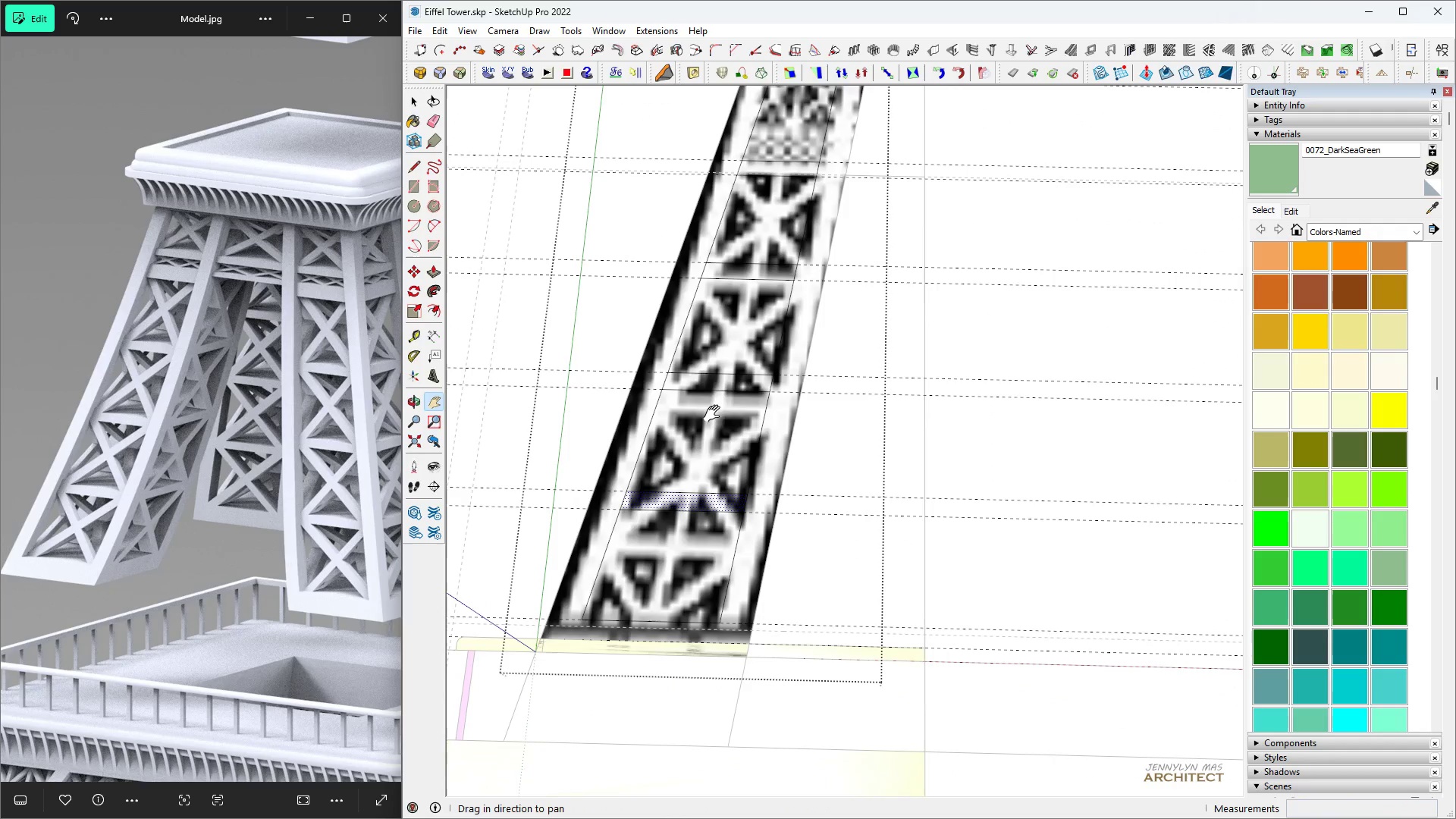 
key(H)
 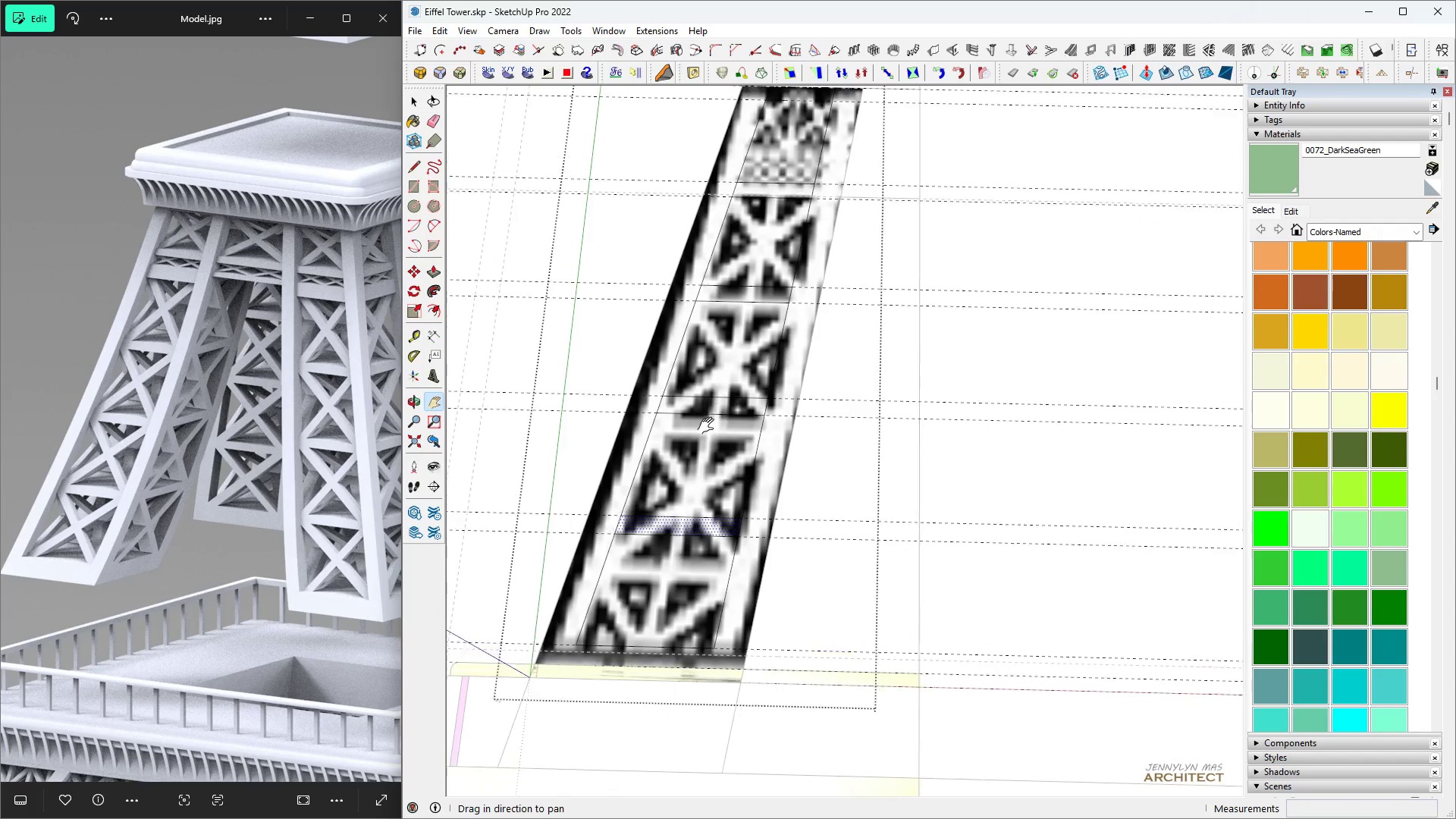 
key(Space)
 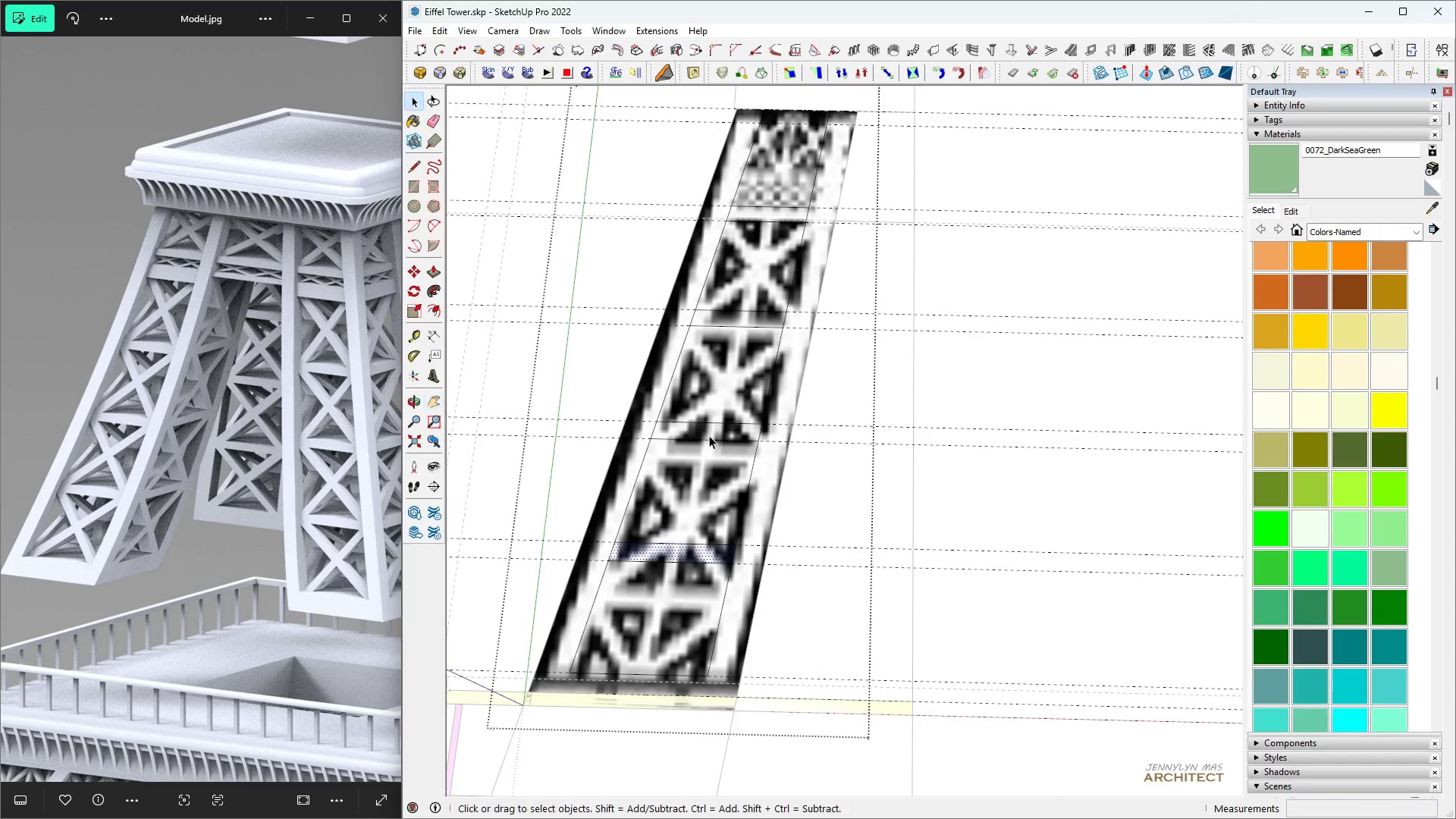 
scroll: coordinate [709, 435], scroll_direction: up, amount: 3.0
 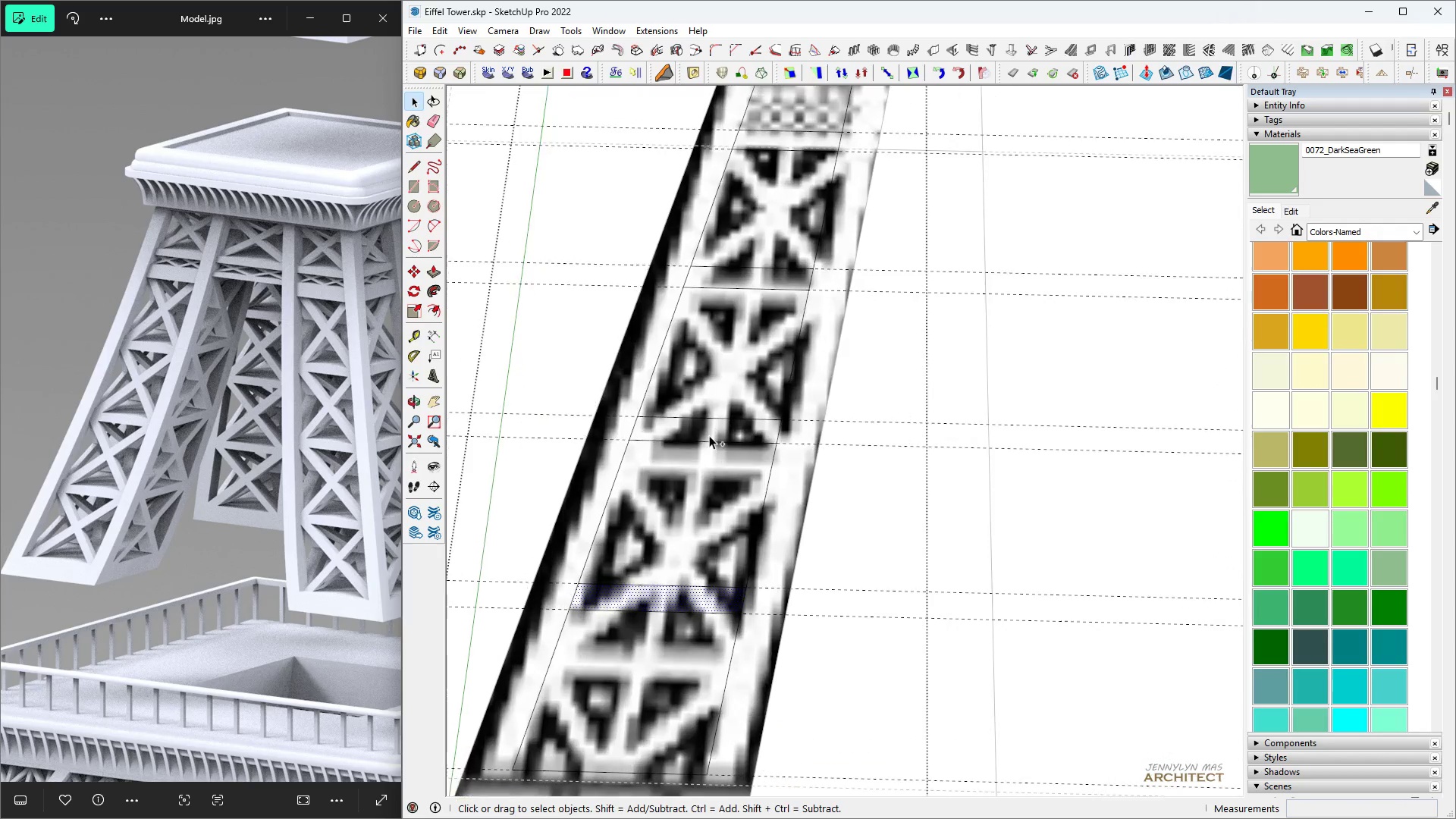 
hold_key(key=ControlLeft, duration=1.25)
left_click([709, 434])
 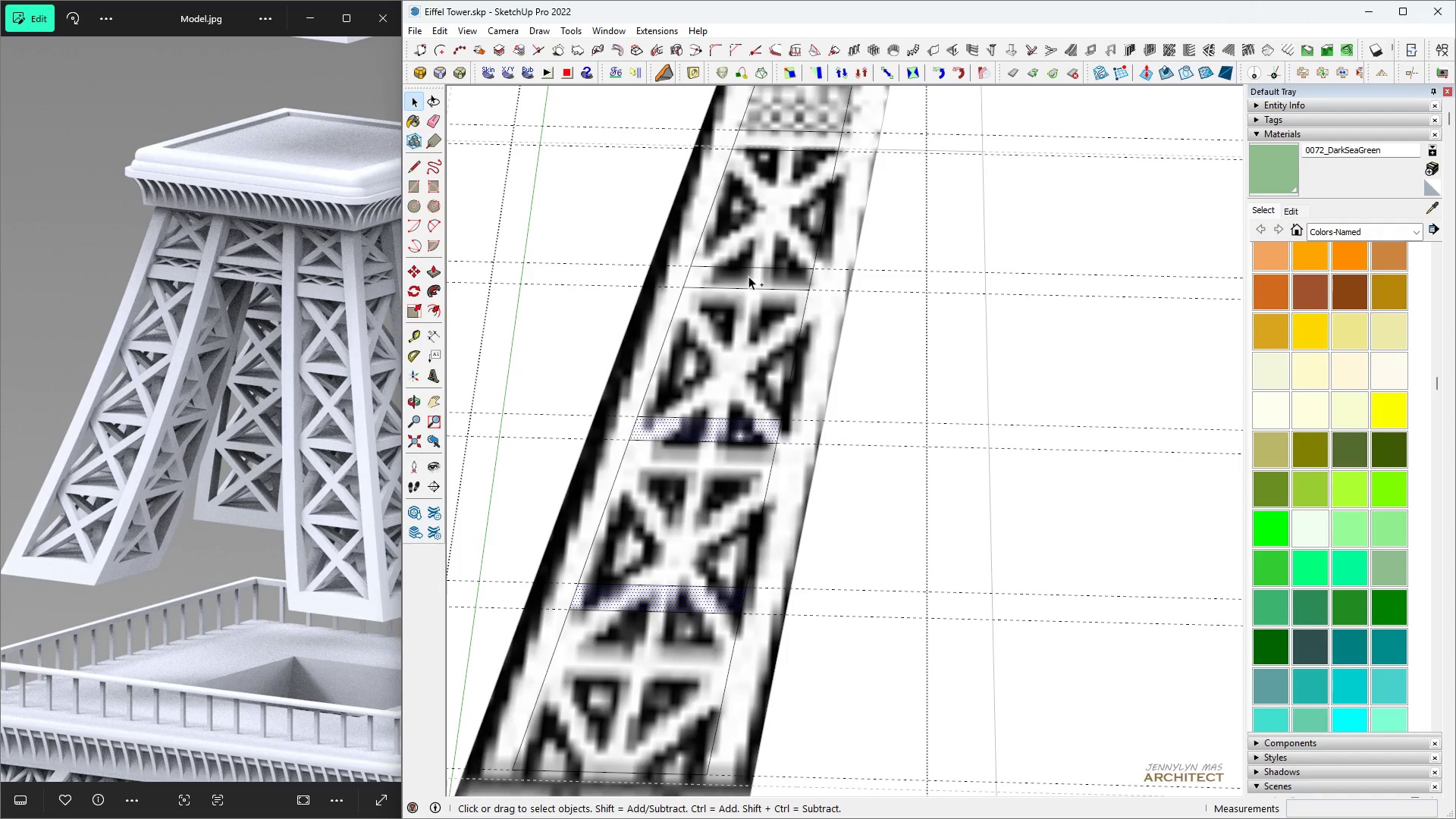 
left_click([748, 276])
 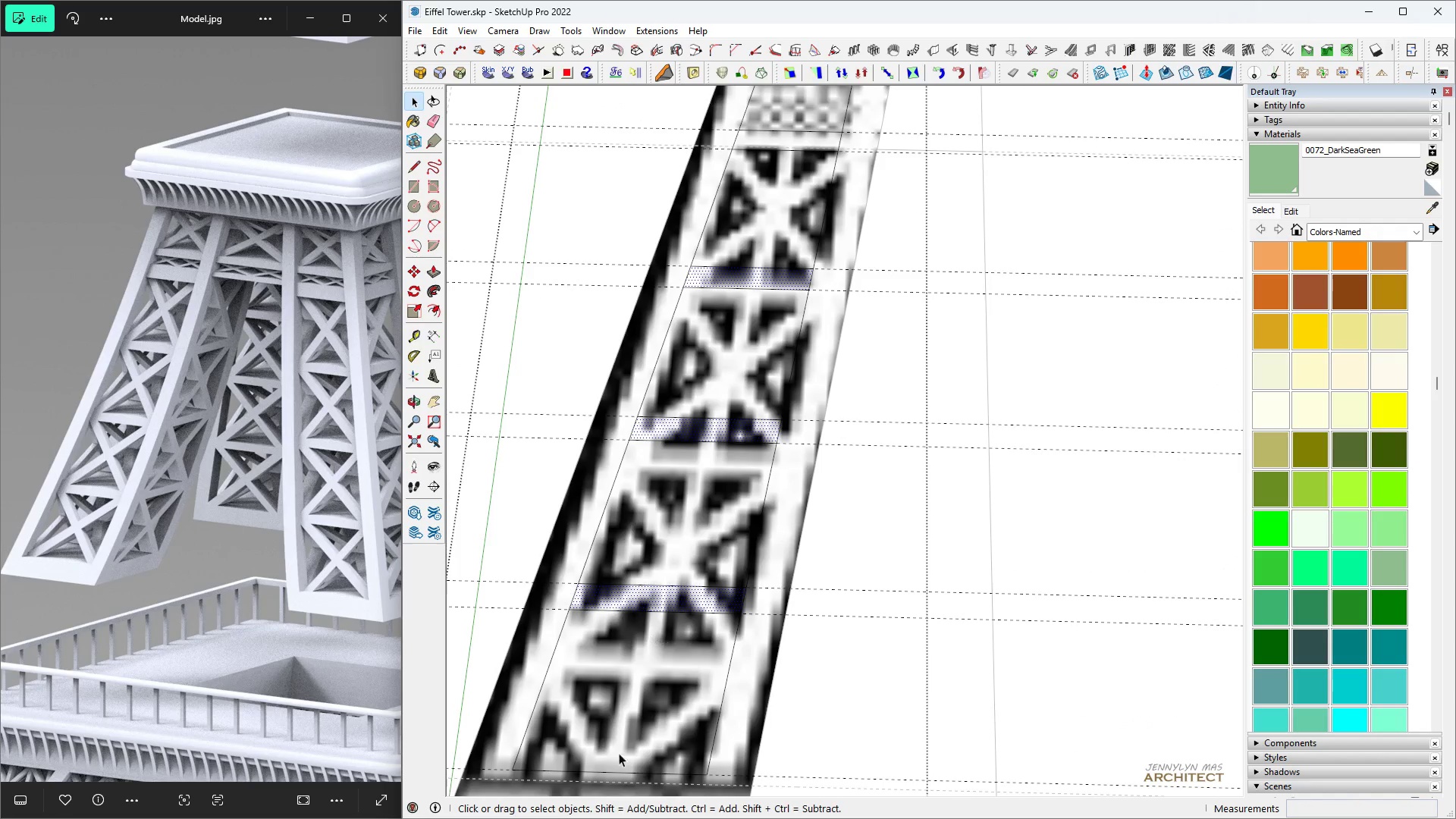 
scroll: coordinate [626, 616], scroll_direction: down, amount: 5.0
 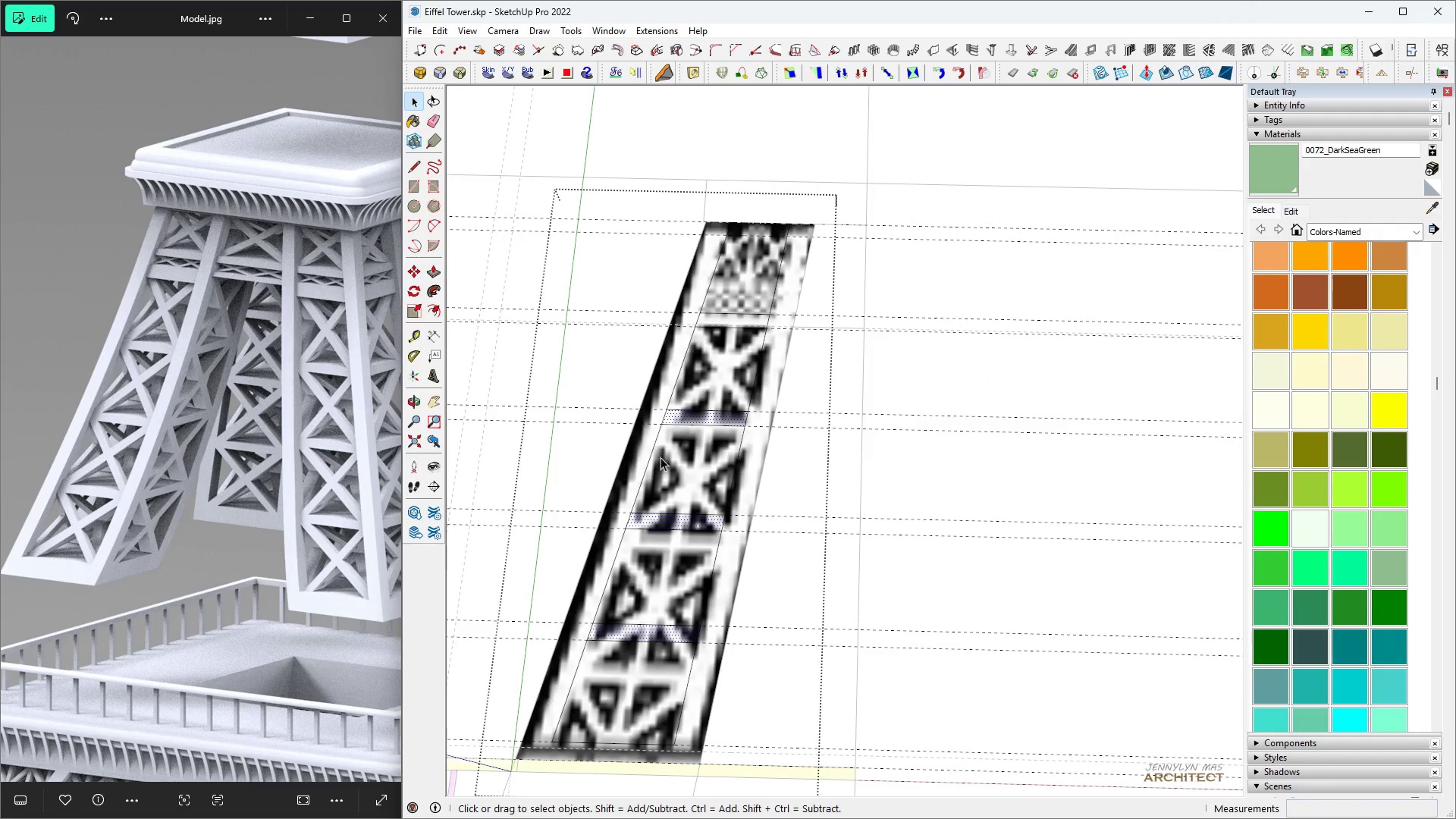 
key(Space)
 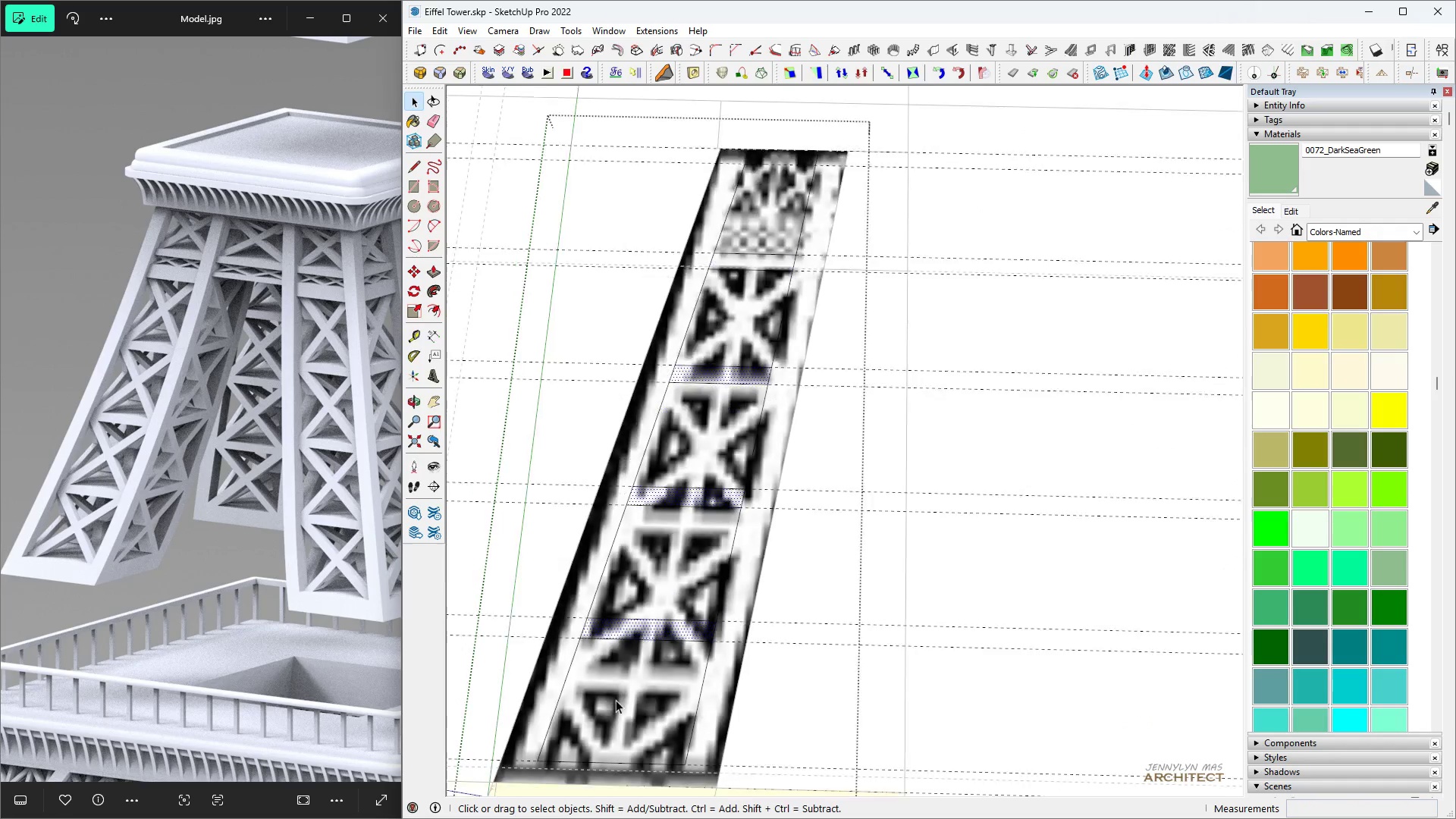 
key(H)
 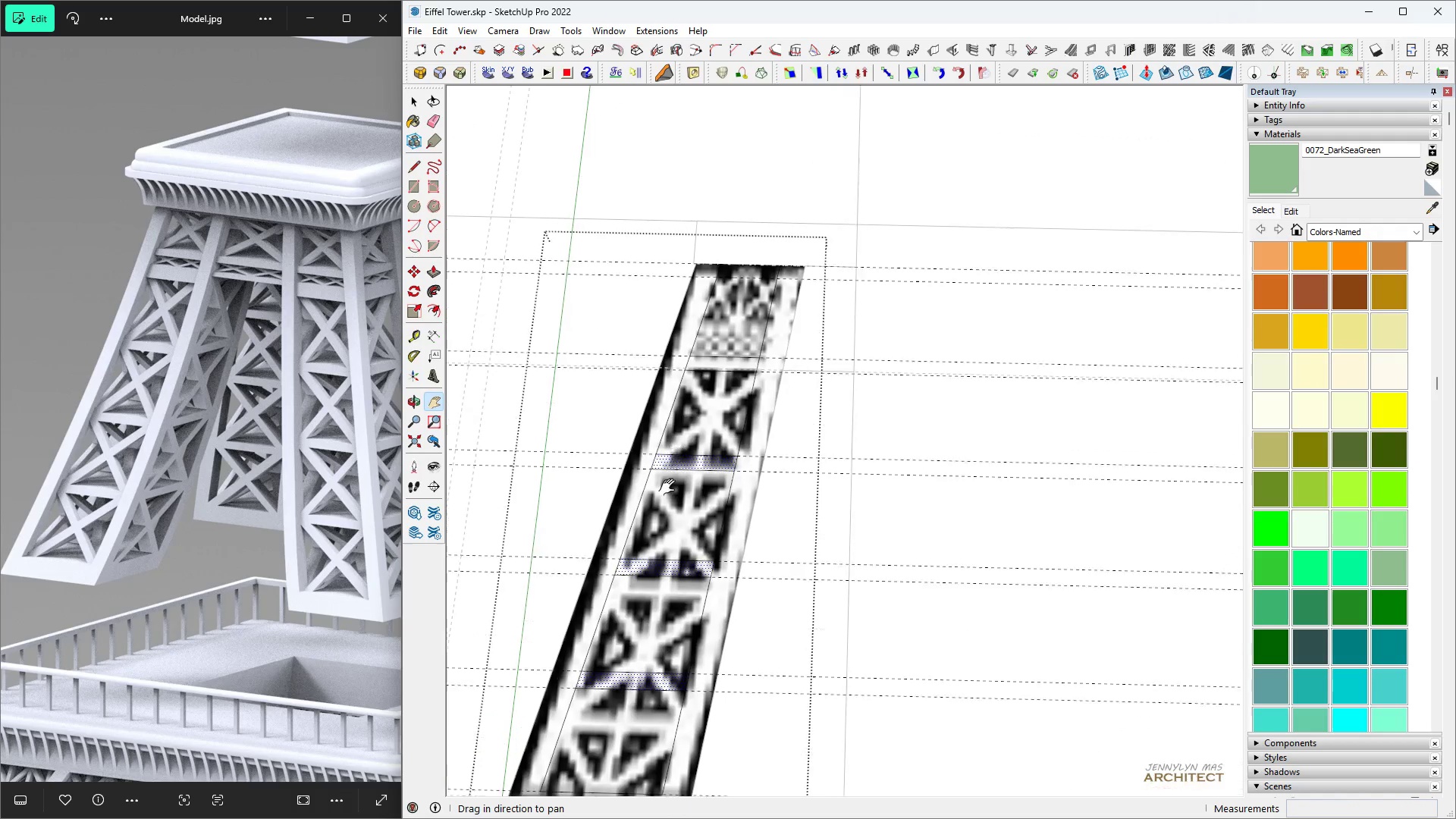 
key(Space)
 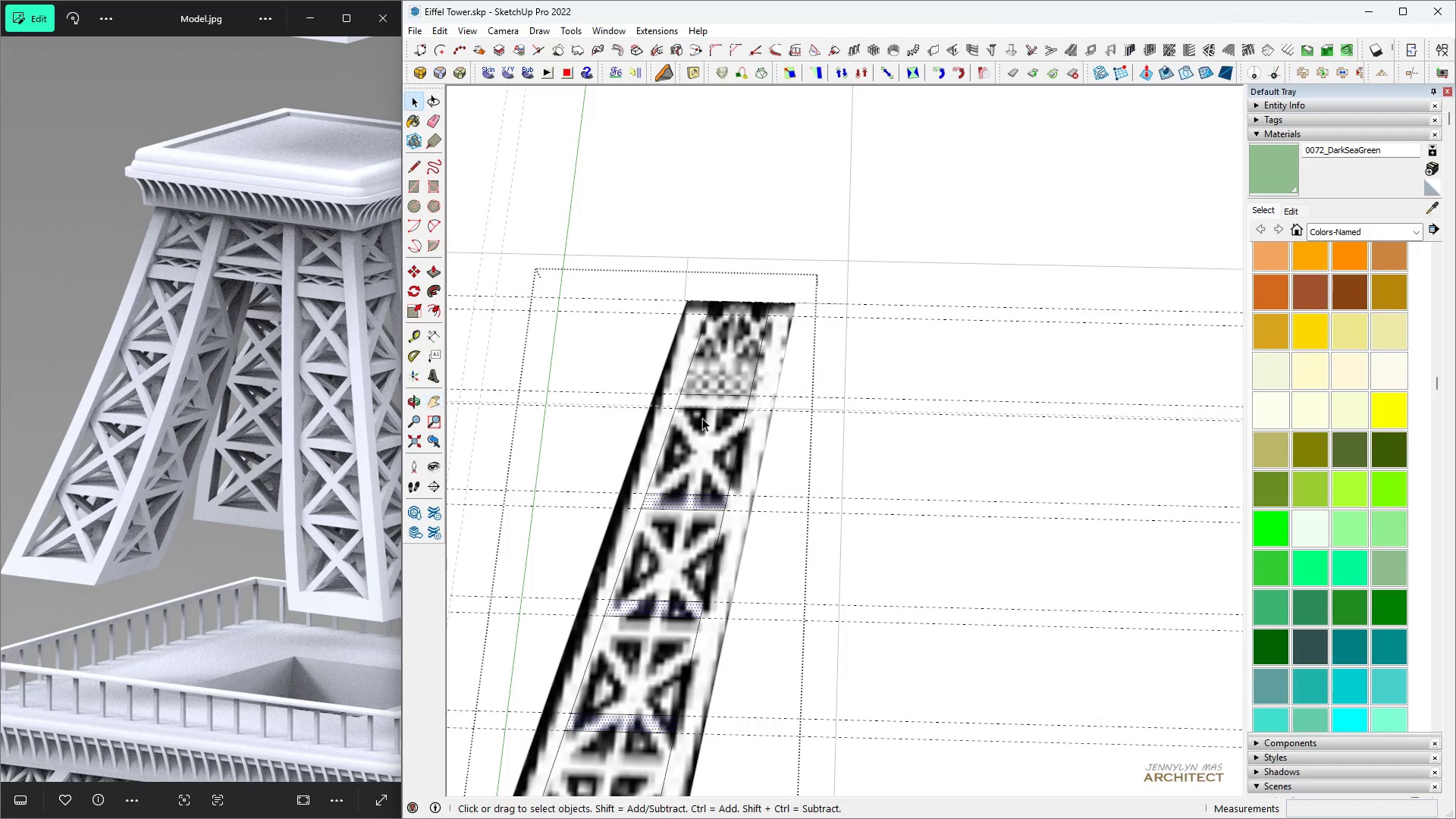 
scroll: coordinate [710, 399], scroll_direction: up, amount: 3.0
 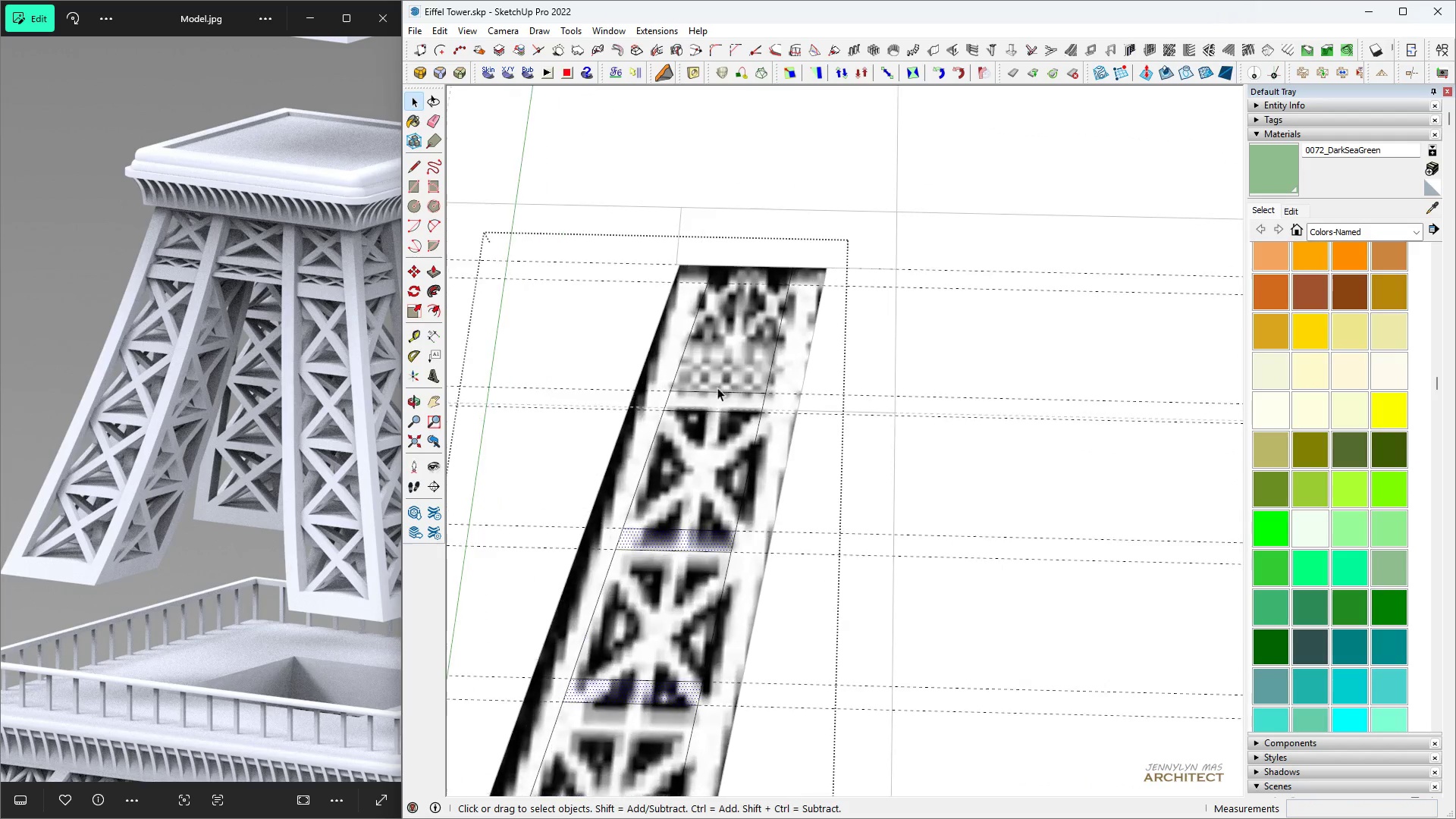 
hold_key(key=ControlLeft, duration=1.52)
left_click([721, 399])
 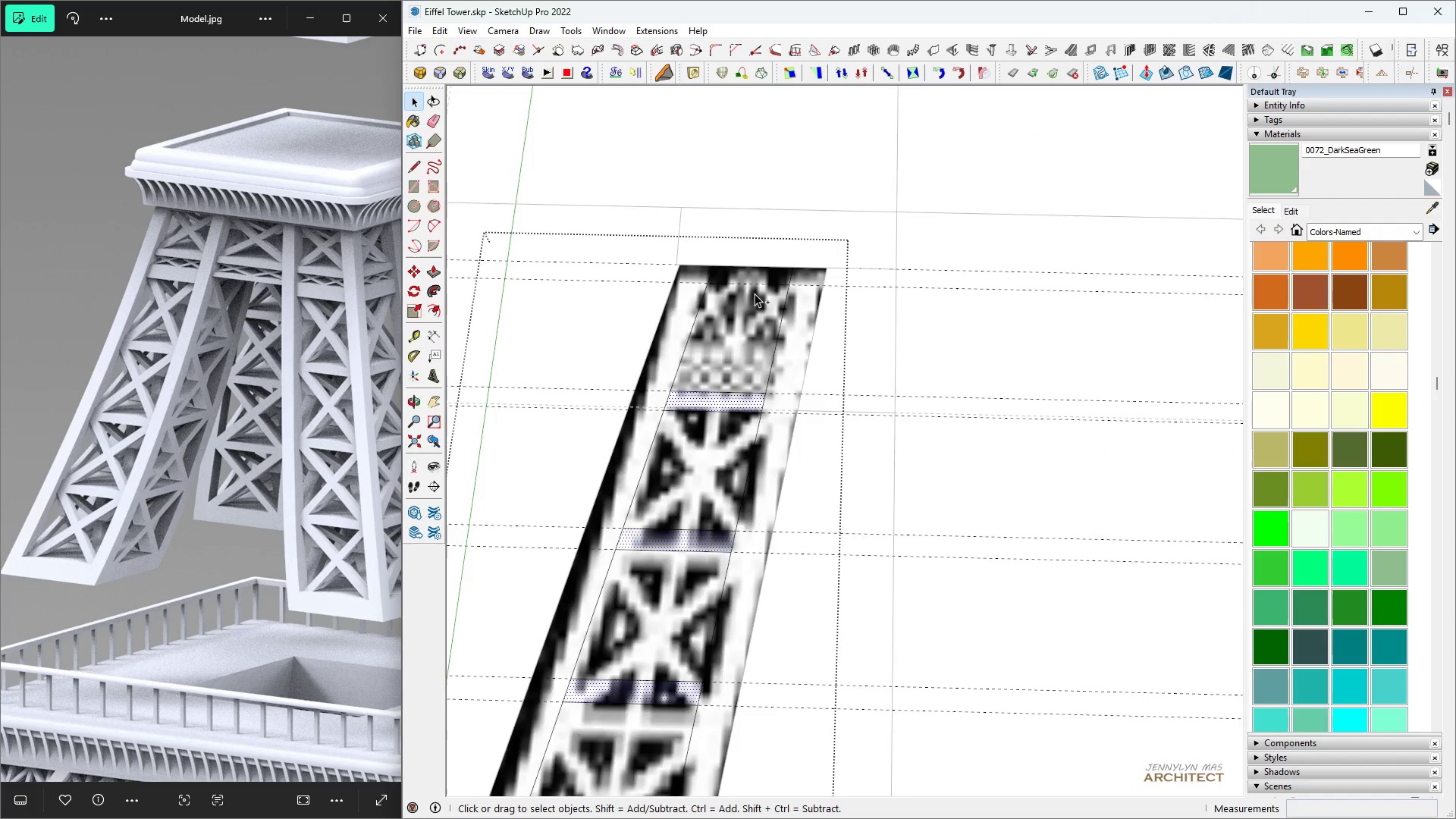 
scroll: coordinate [755, 293], scroll_direction: up, amount: 4.0
 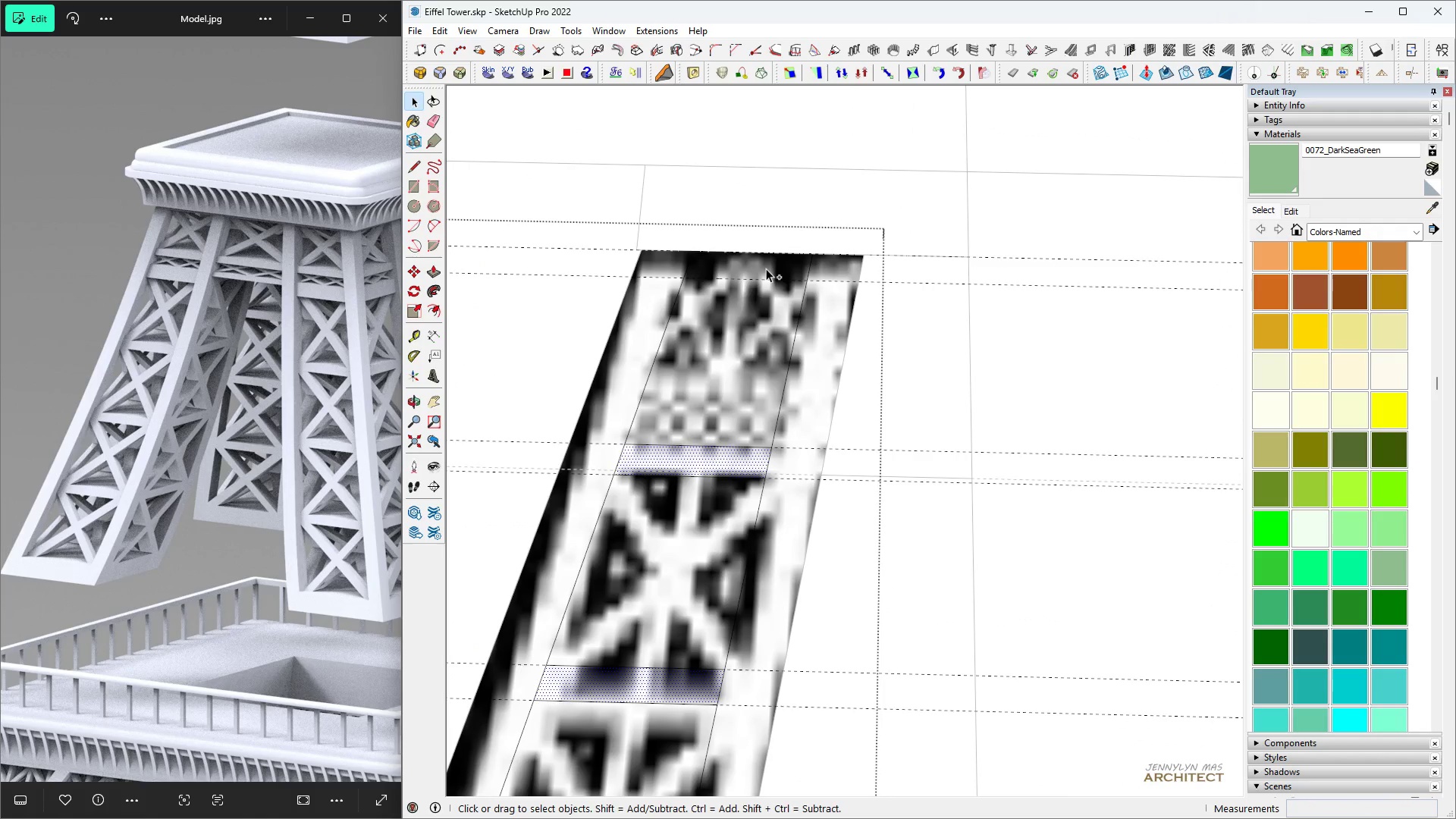 
left_click([766, 268])
 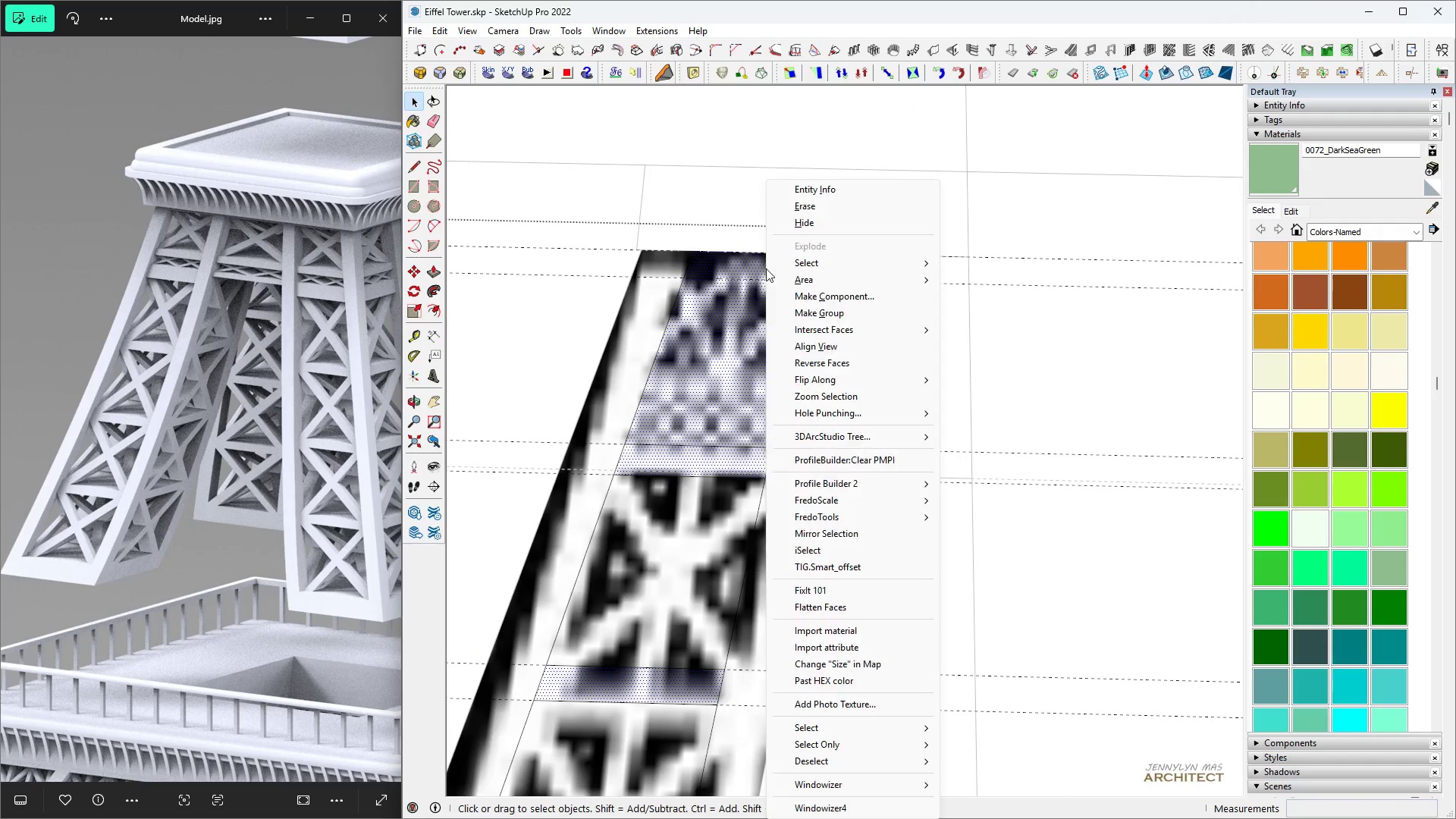 
right_click([766, 268])
 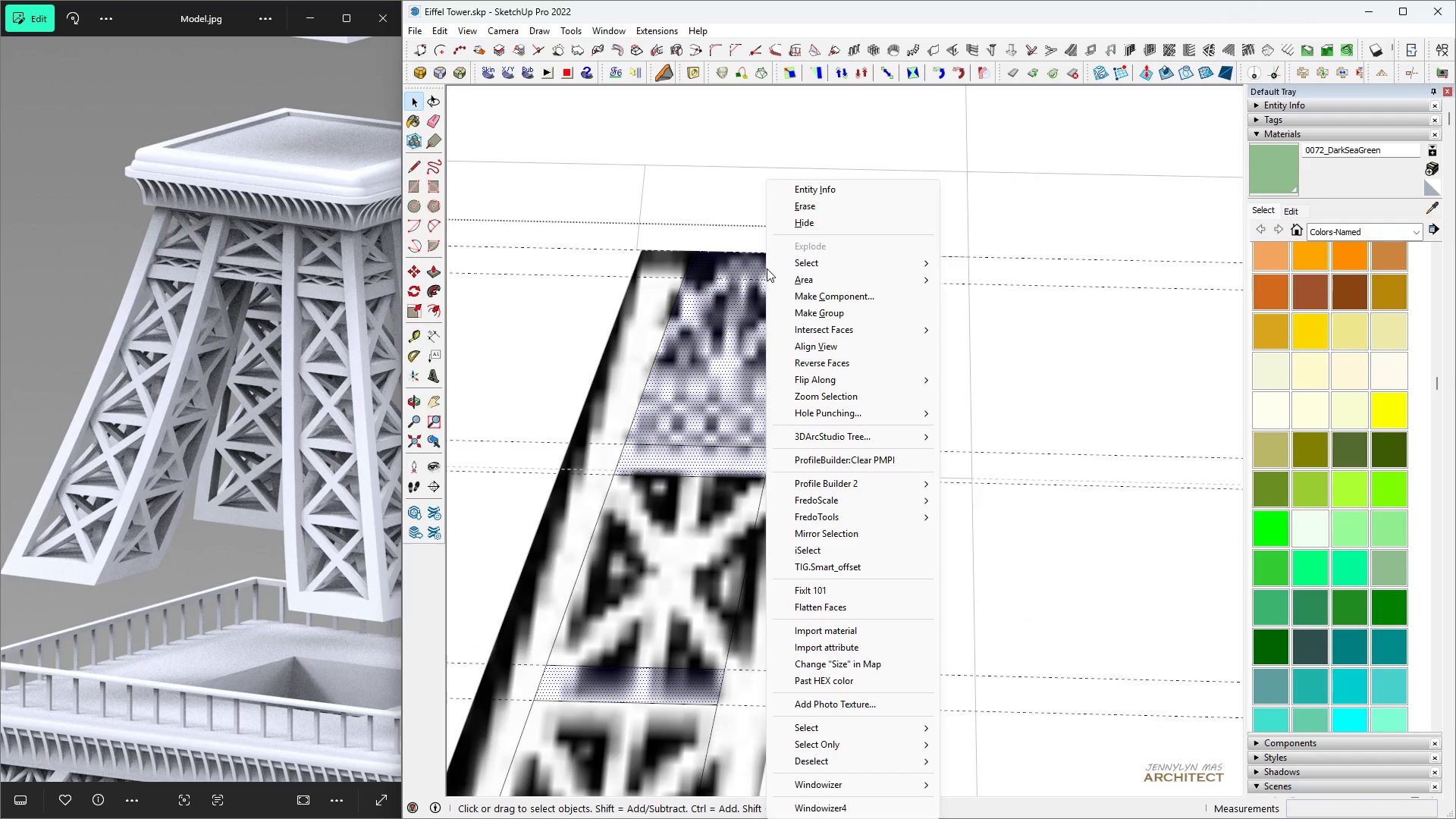 
key(Control+ControlLeft)
 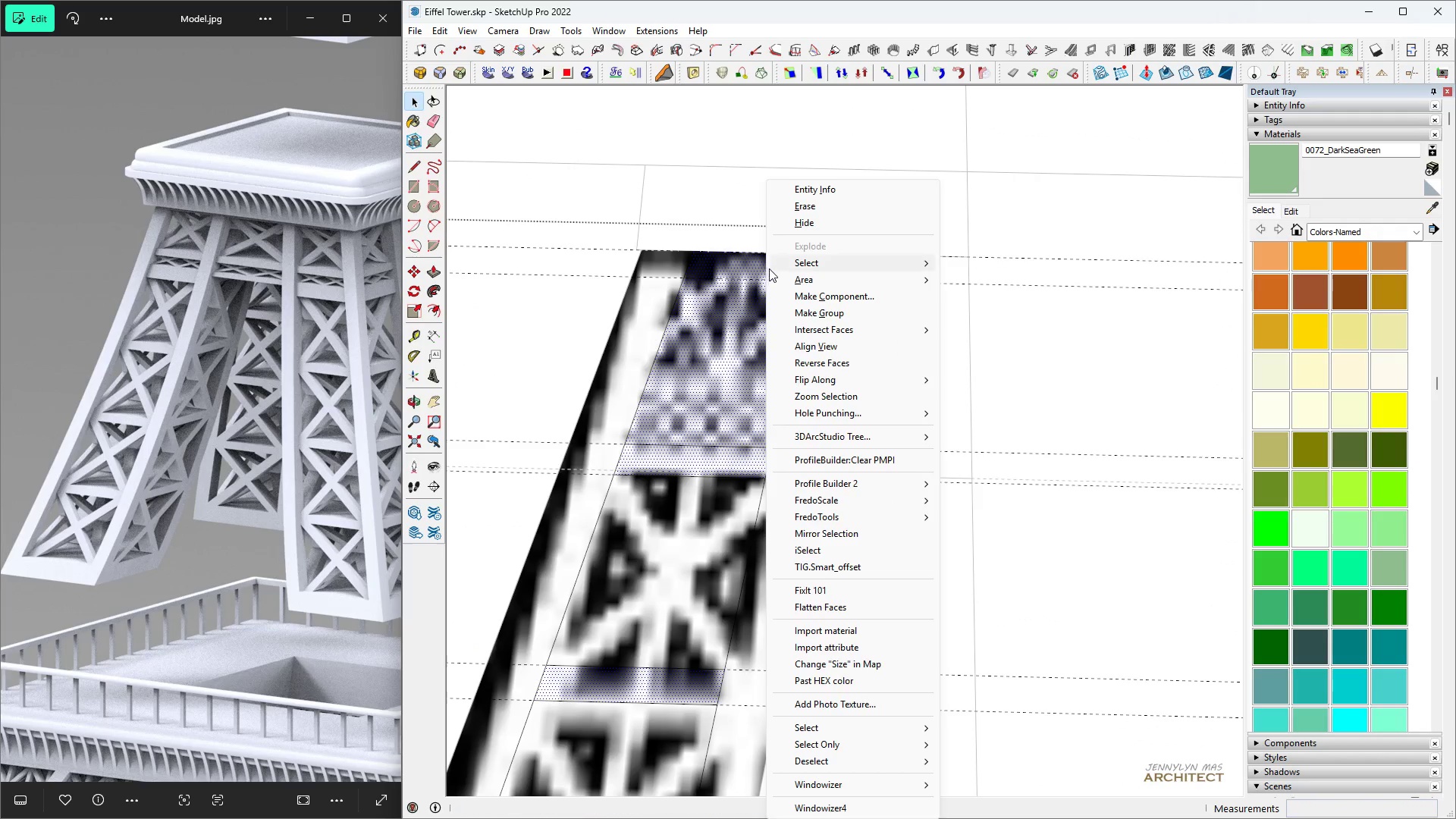 
key(Control+ControlLeft)
 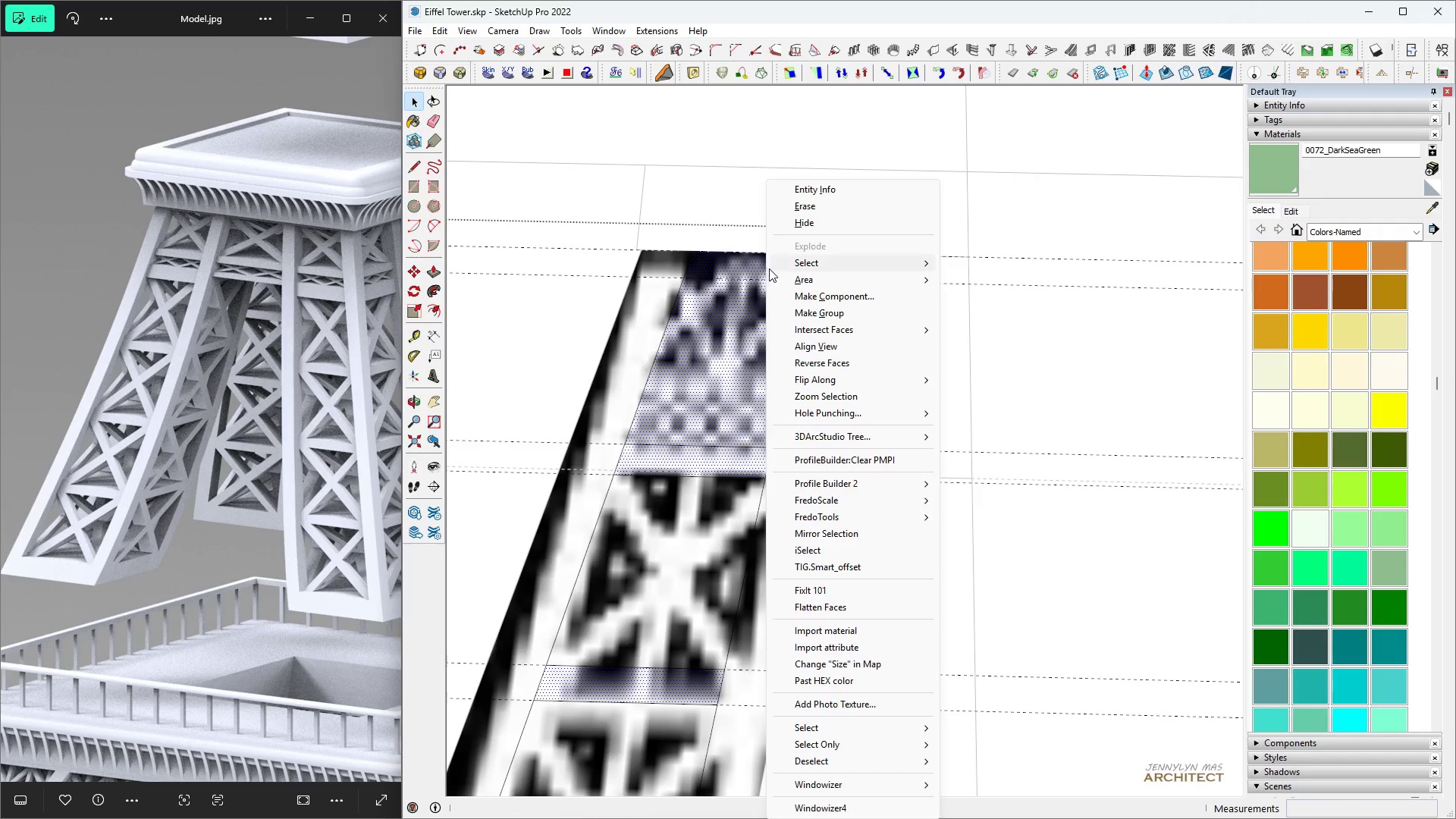 
key(Control+ControlLeft)
 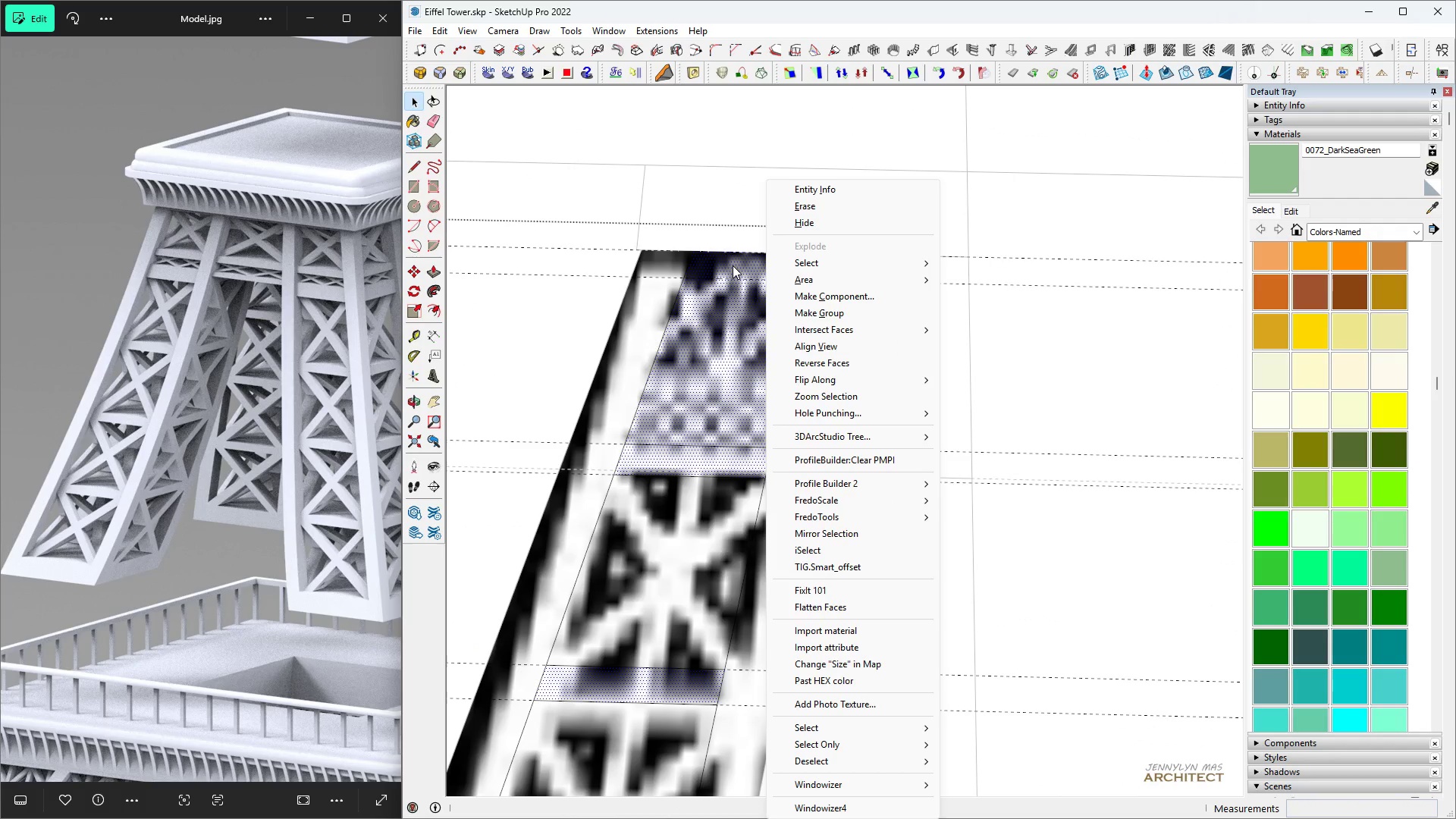 
left_click([733, 265])
 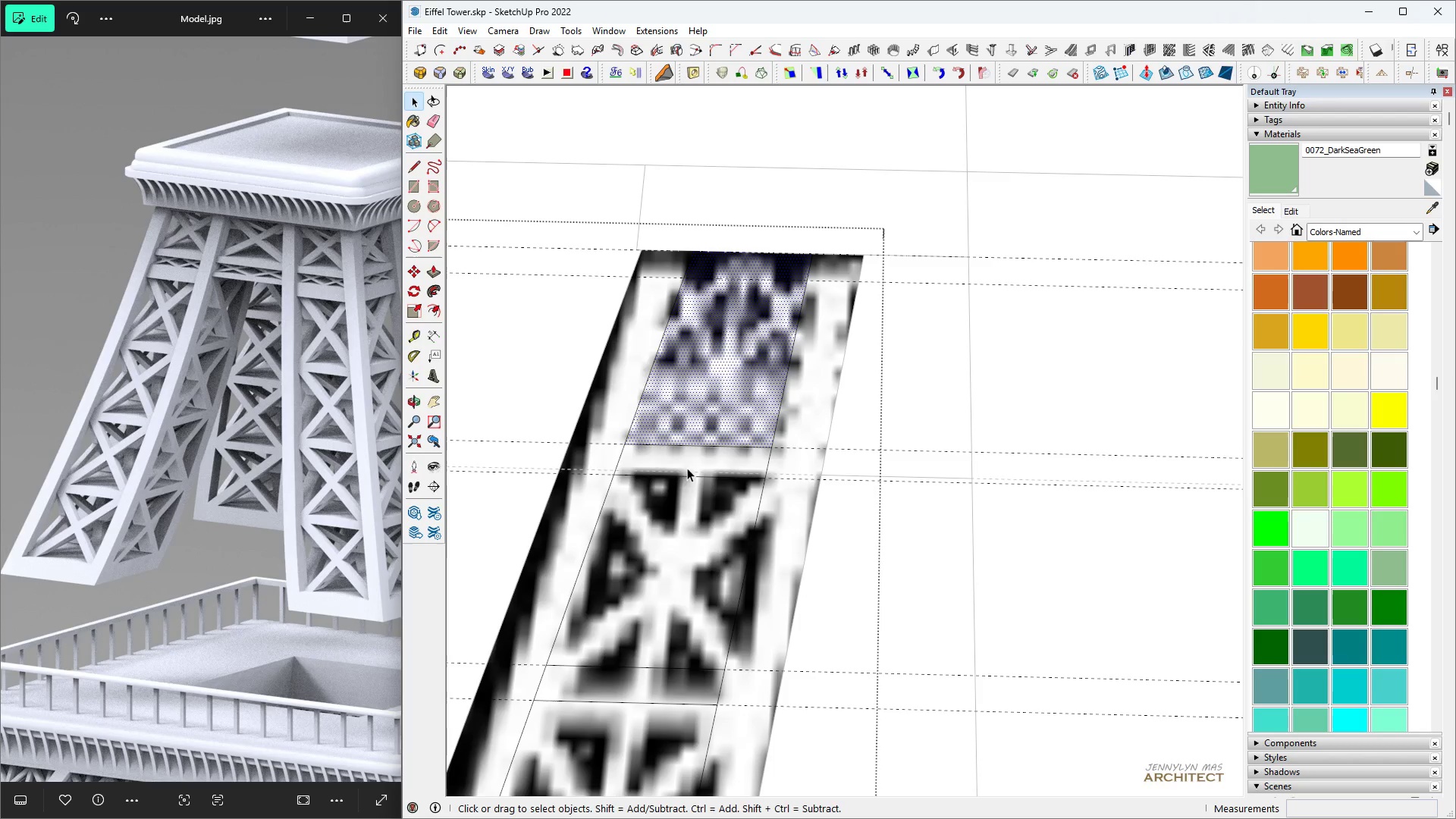 
left_click([687, 466])
 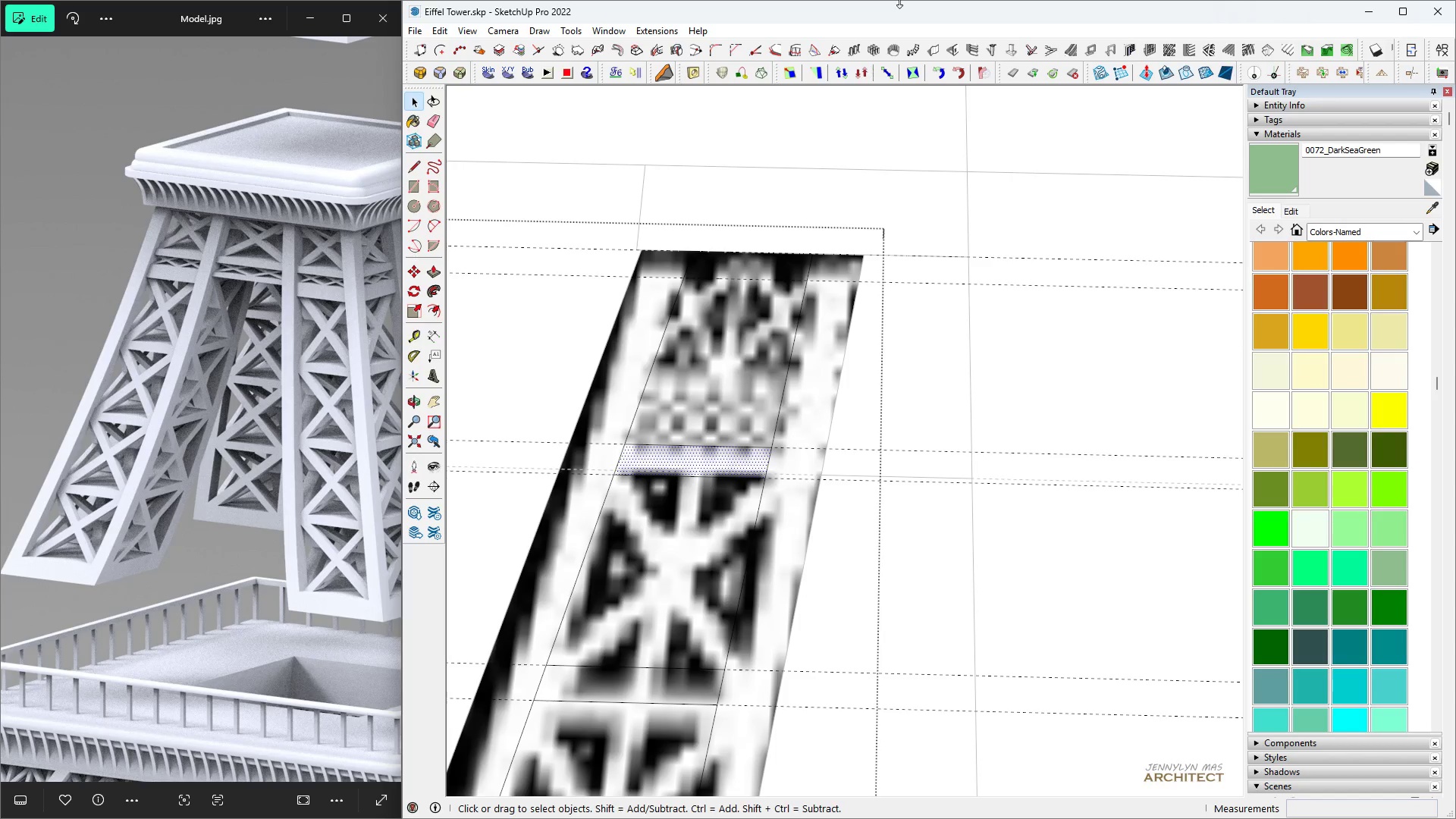 
scroll: coordinate [896, 12], scroll_direction: down, amount: 4.0
 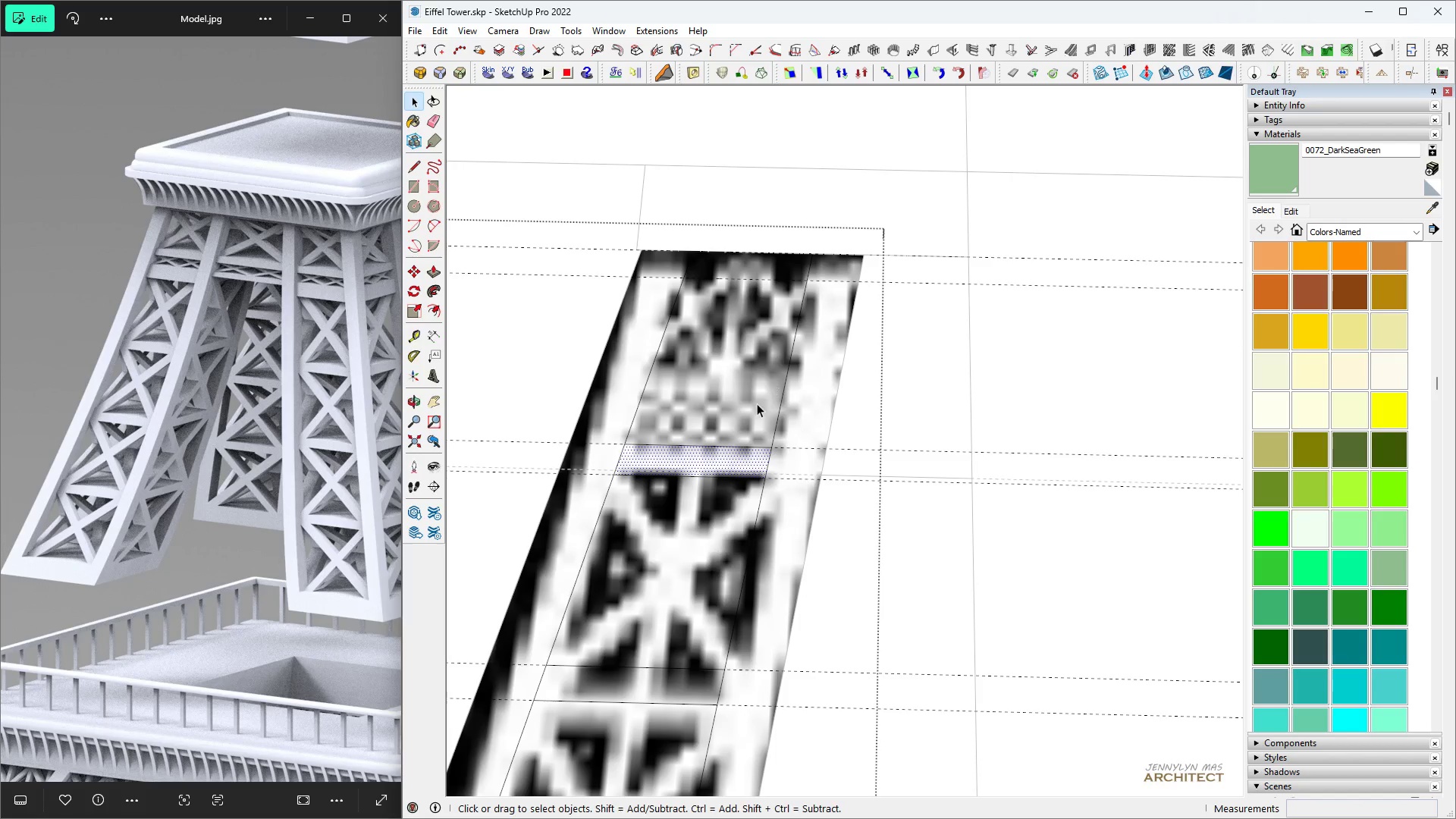 
key(Space)
 